 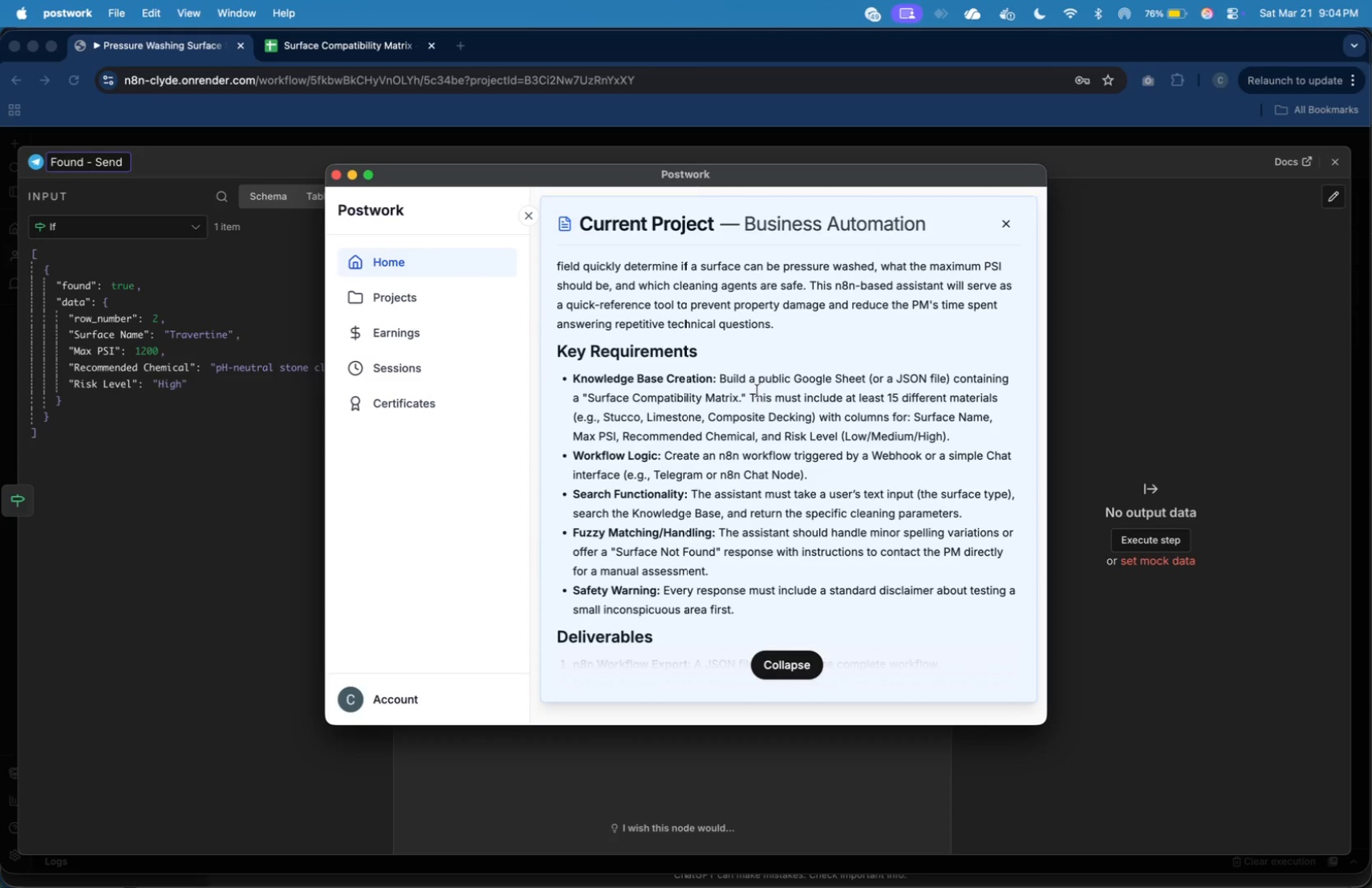 
type(Surface Type Details)
 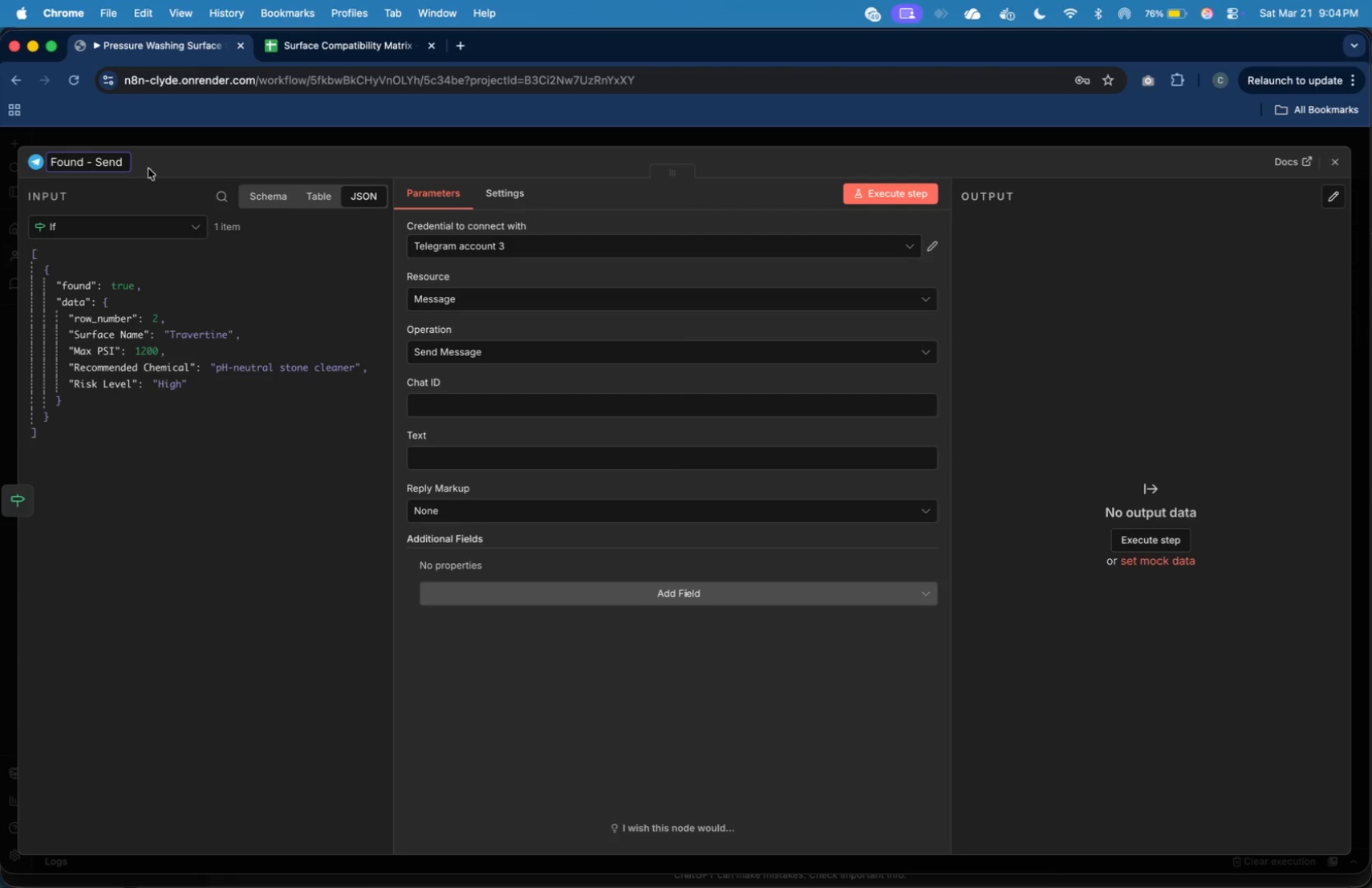 
 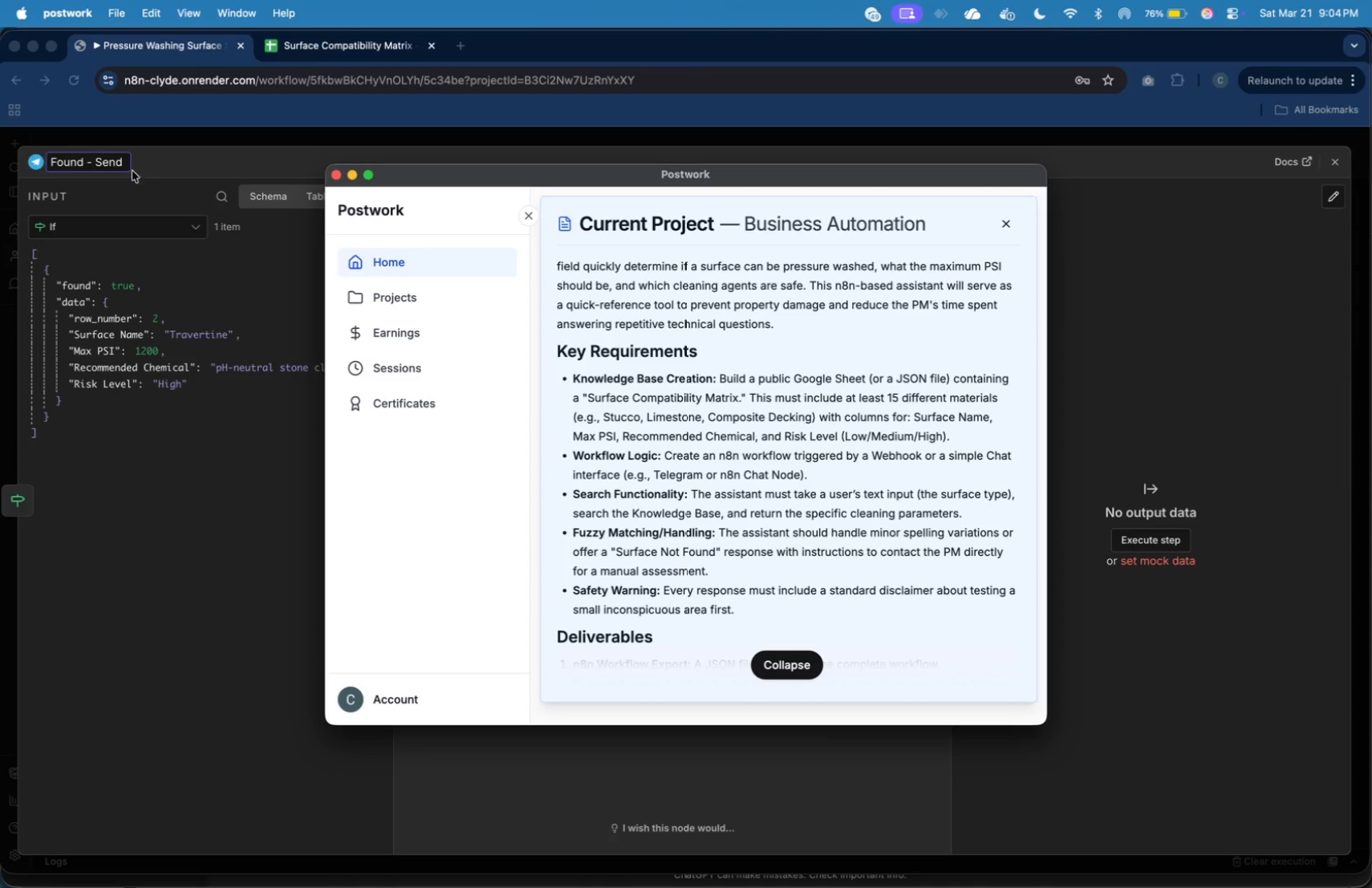 
key(Enter)
 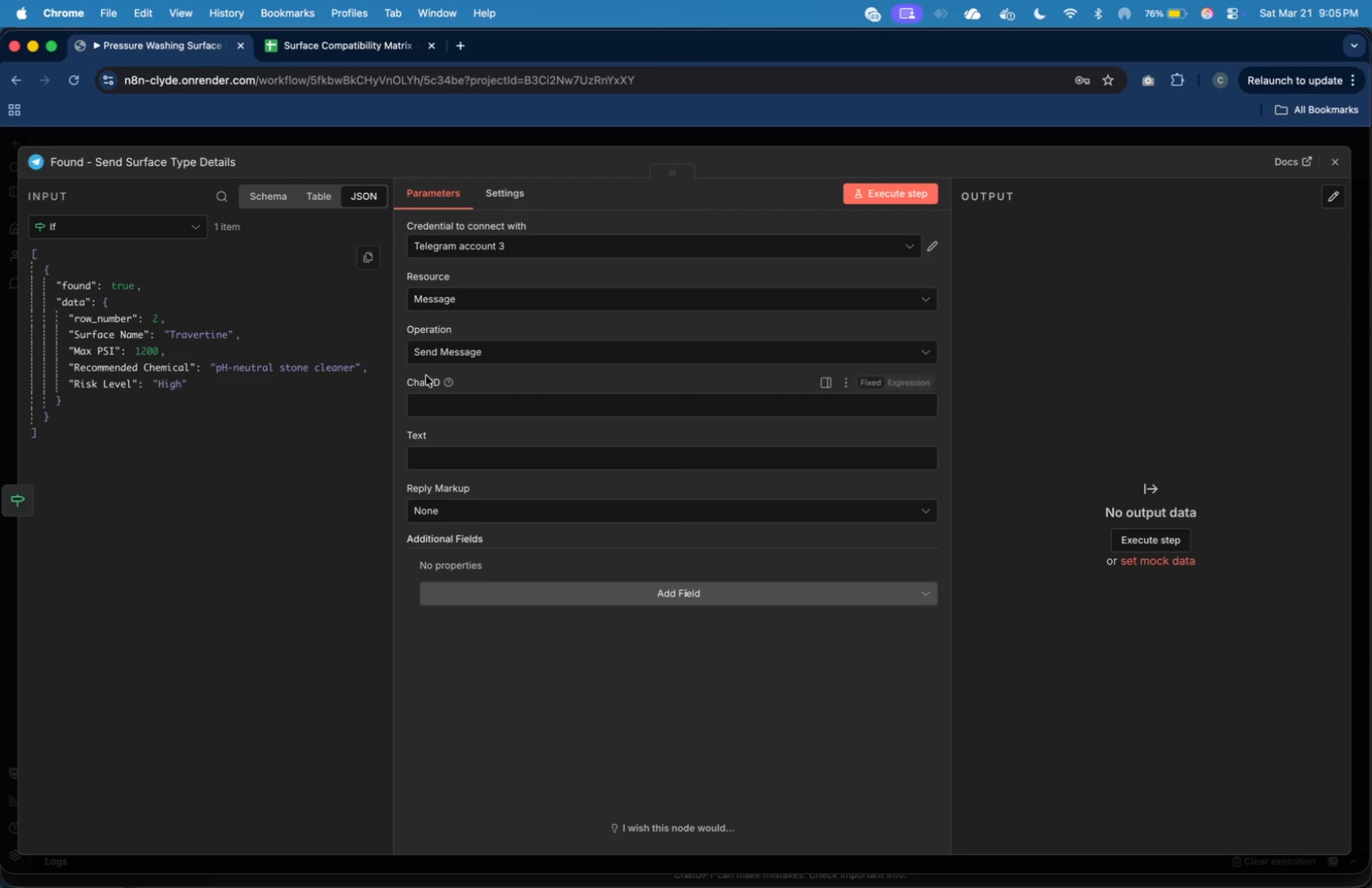 
left_click([477, 396])
 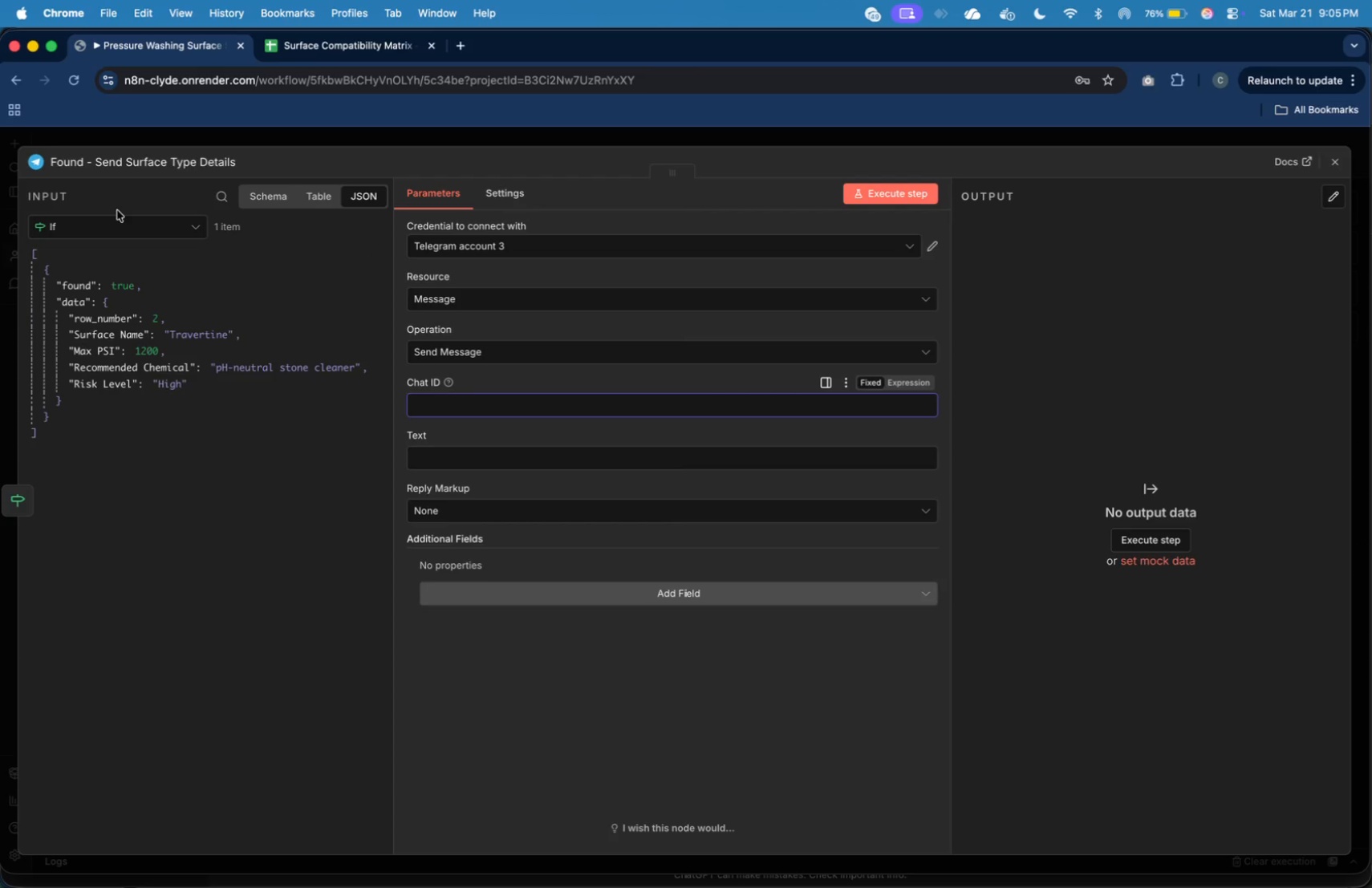 
left_click([121, 221])
 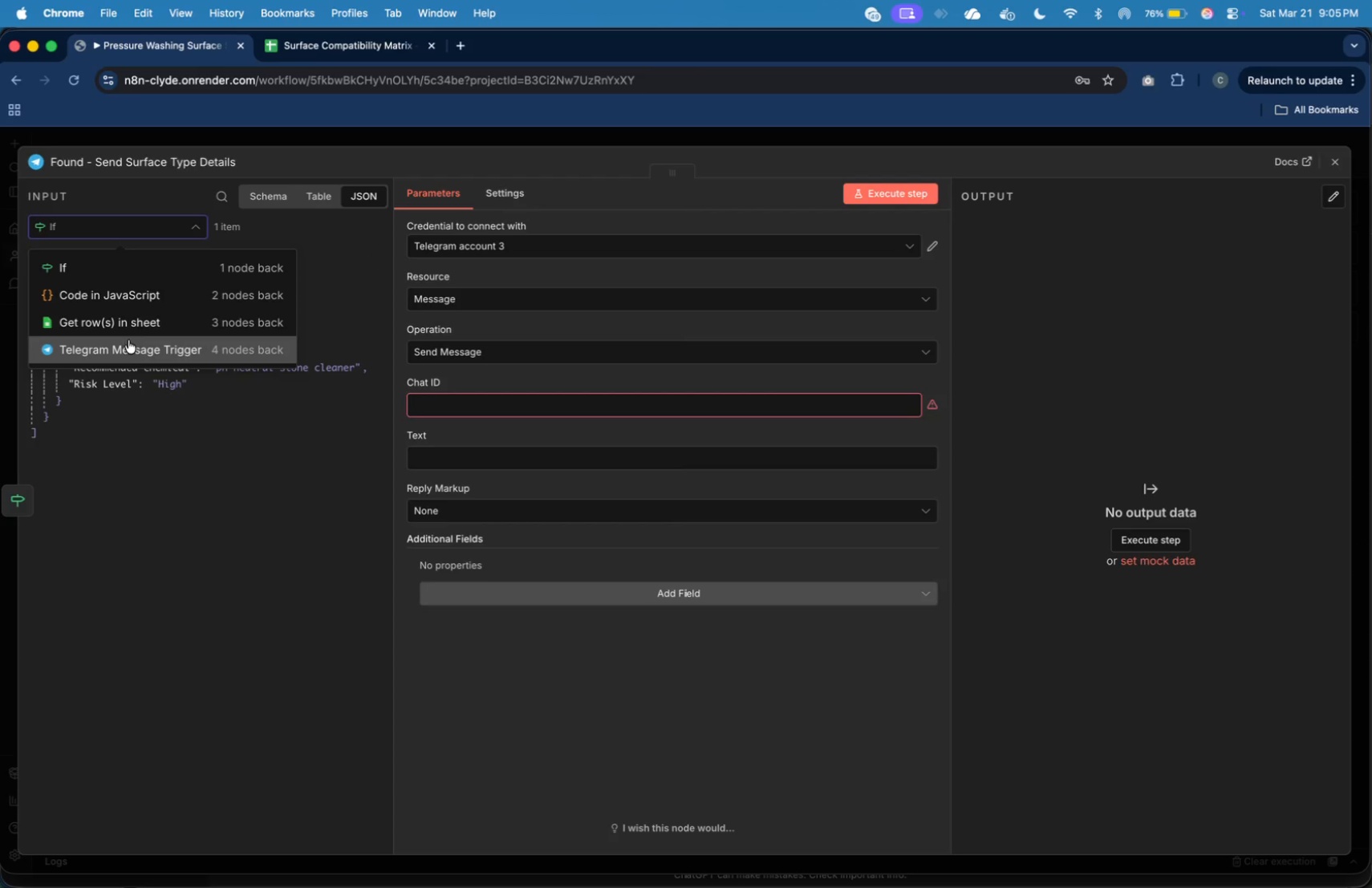 
left_click([129, 341])
 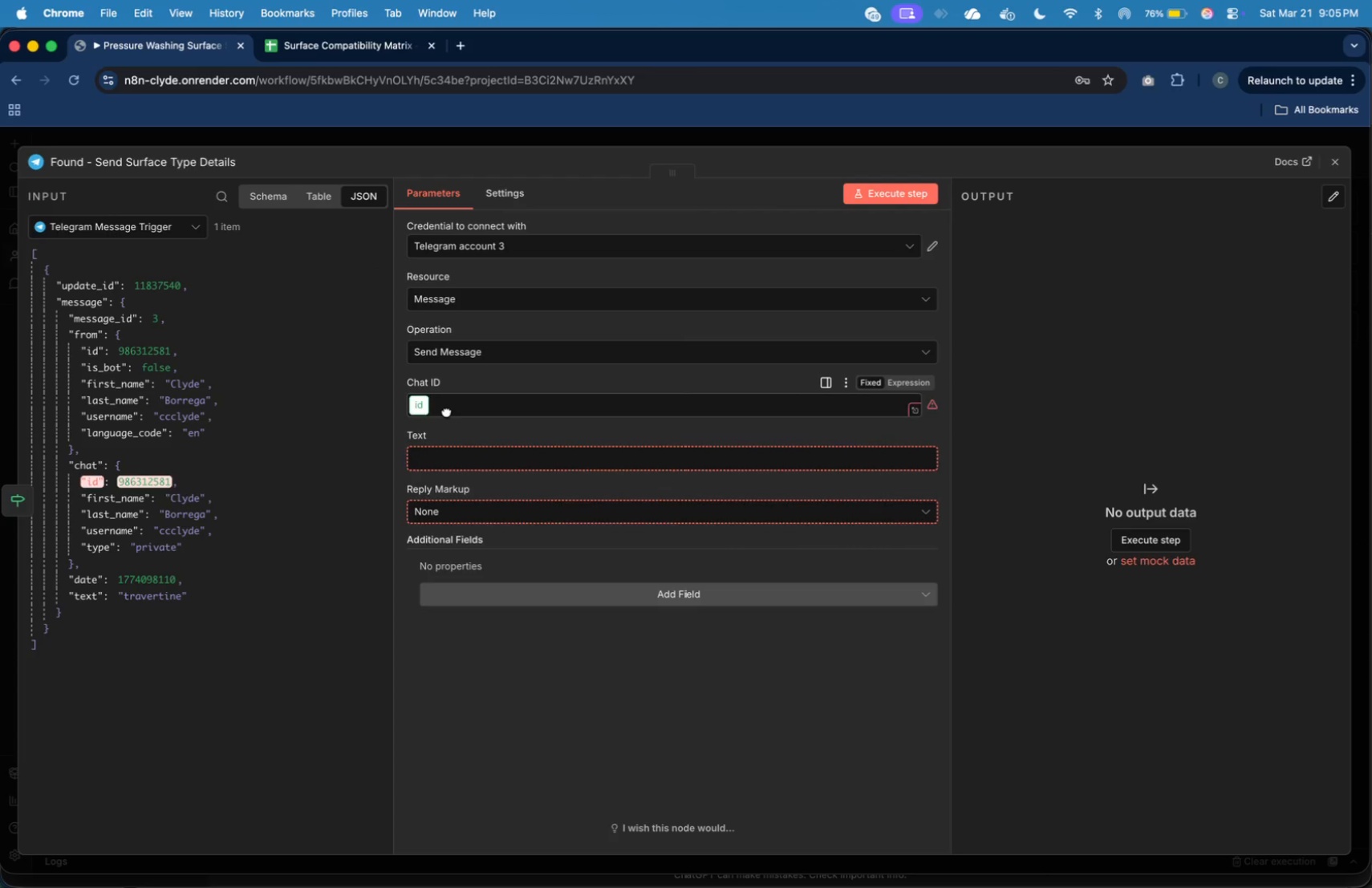 
left_click_drag(start_coordinate=[95, 485], to_coordinate=[446, 411])
 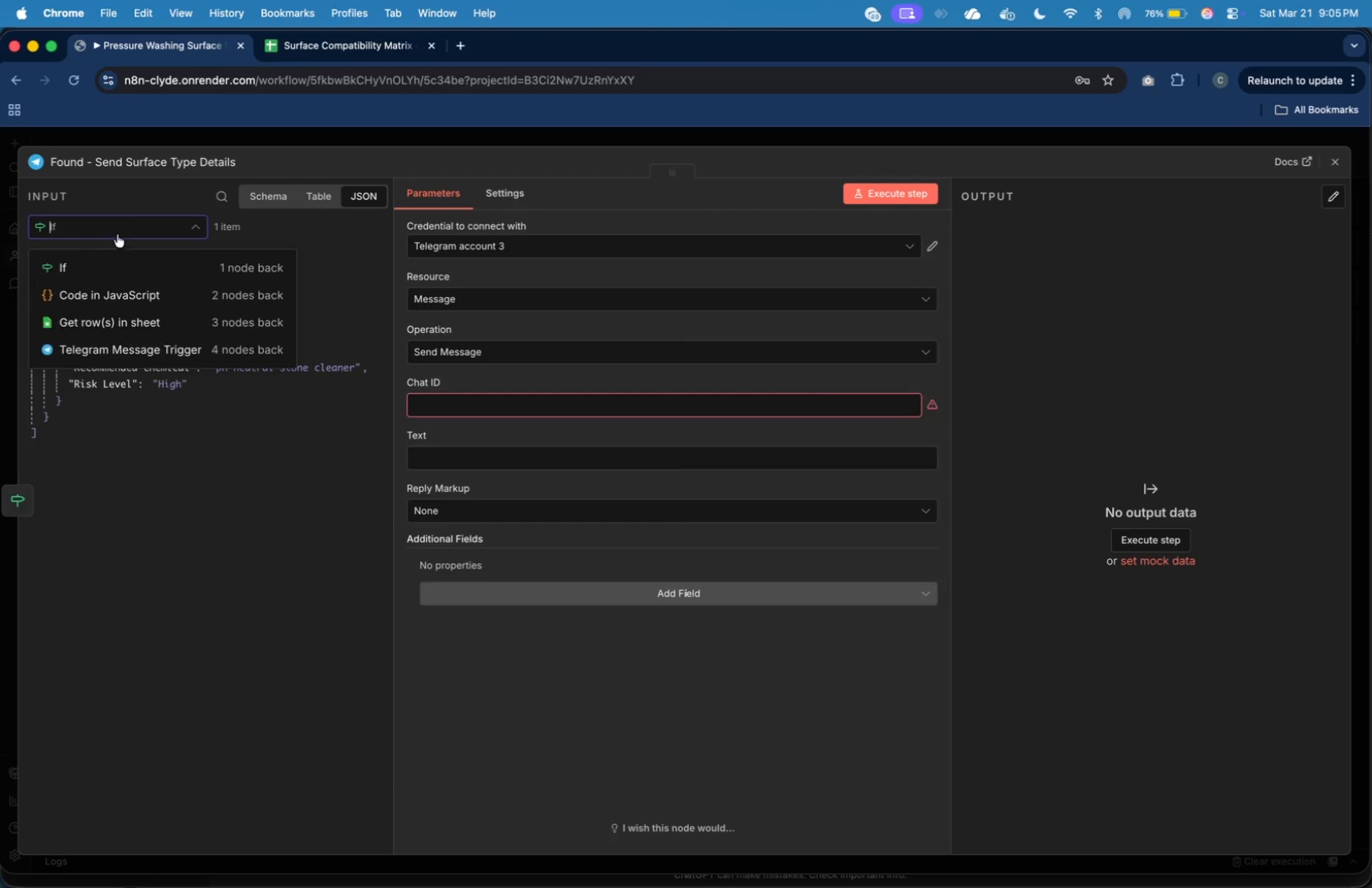 
left_click([474, 476])
 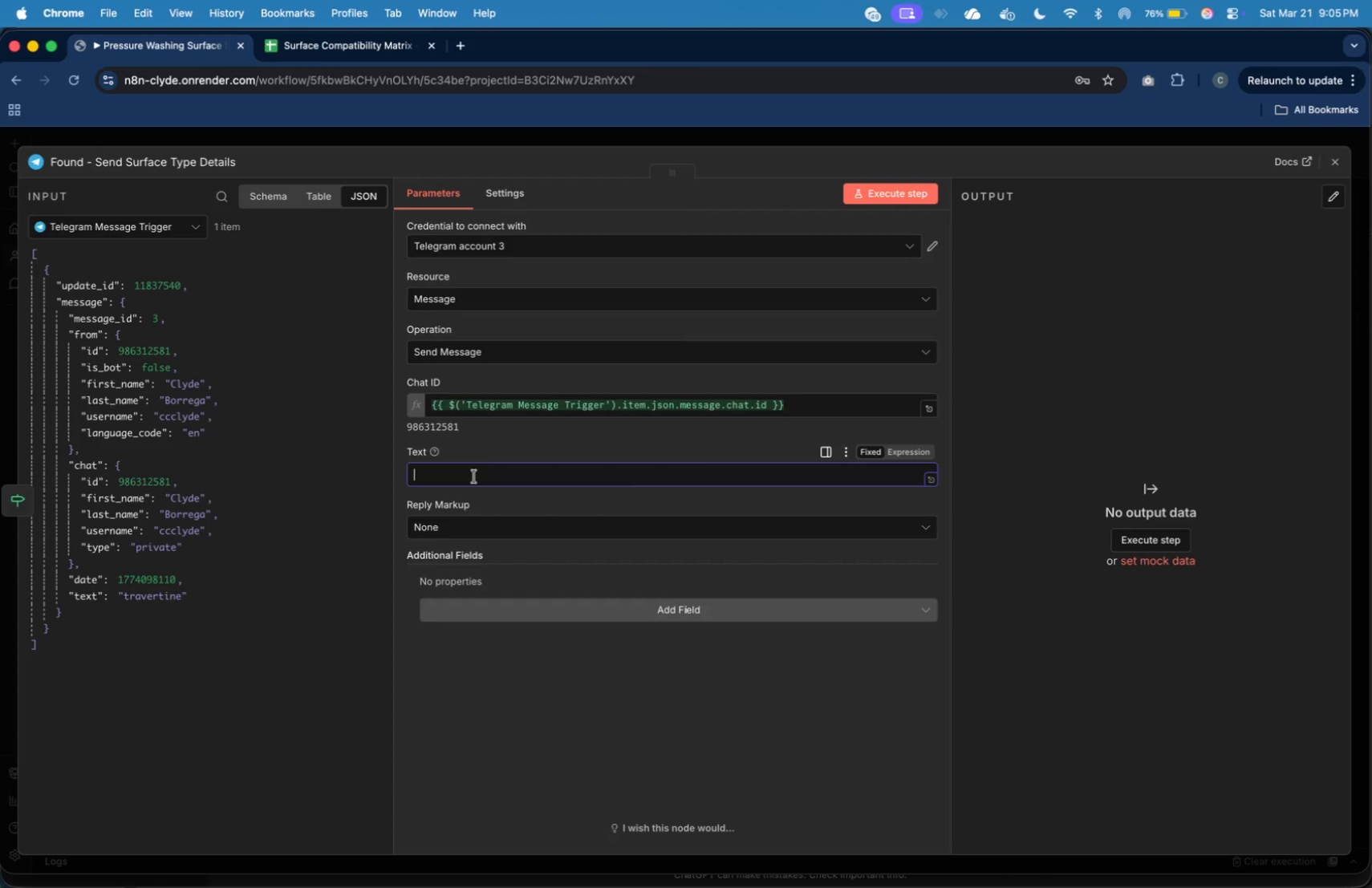 
wait(6.27)
 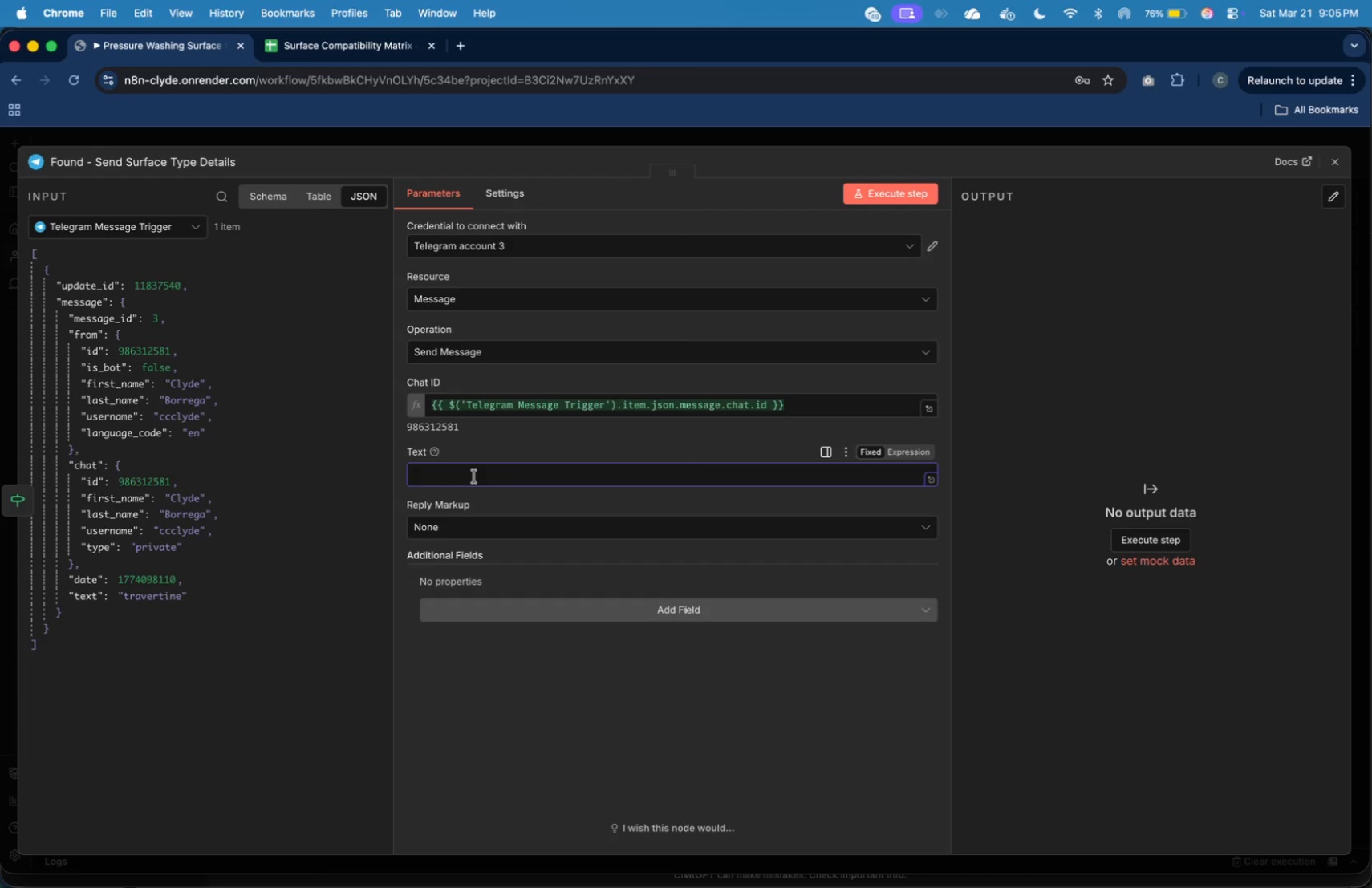 
left_click([464, 44])
 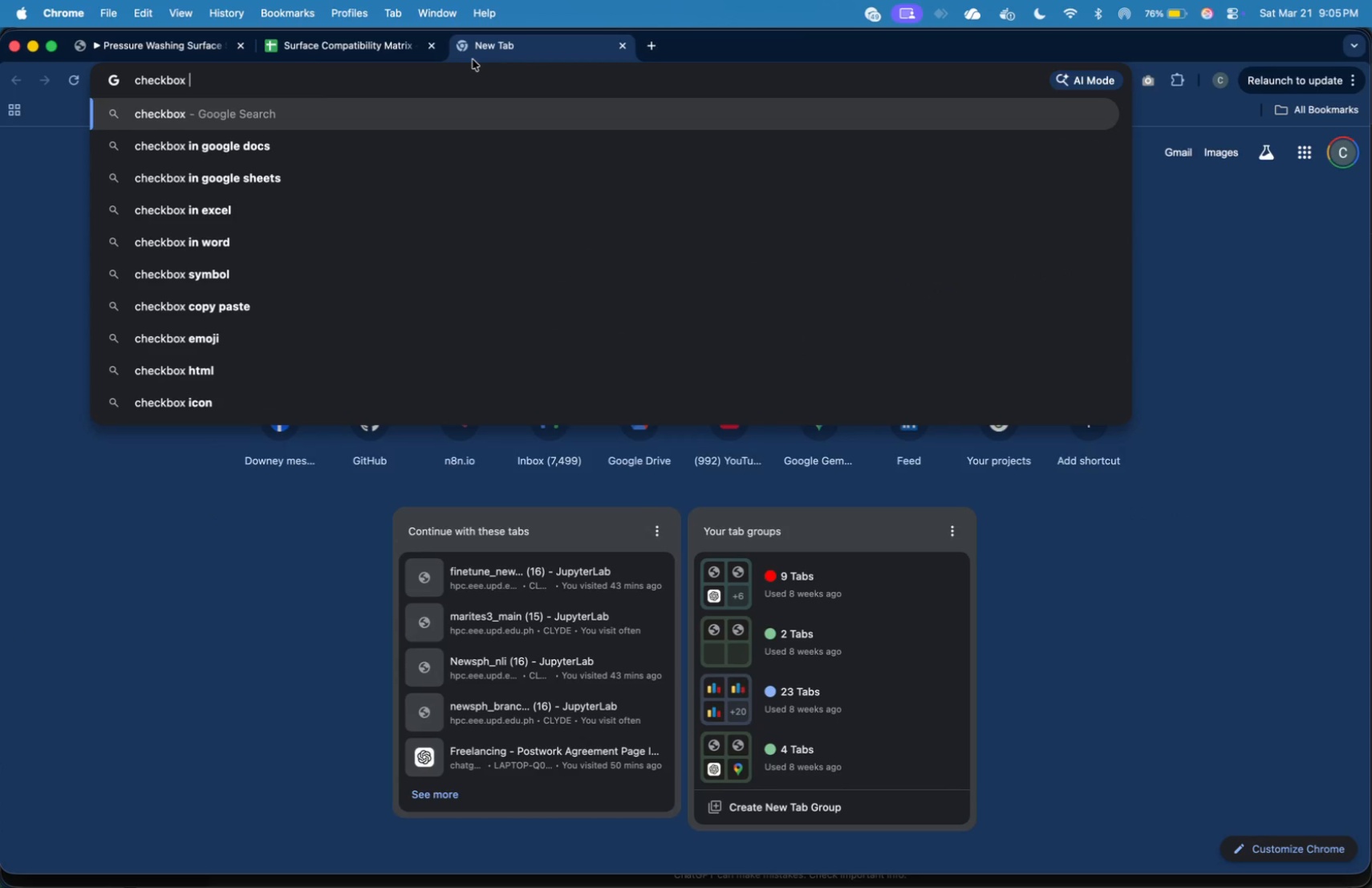 
type(checkbox icon)
 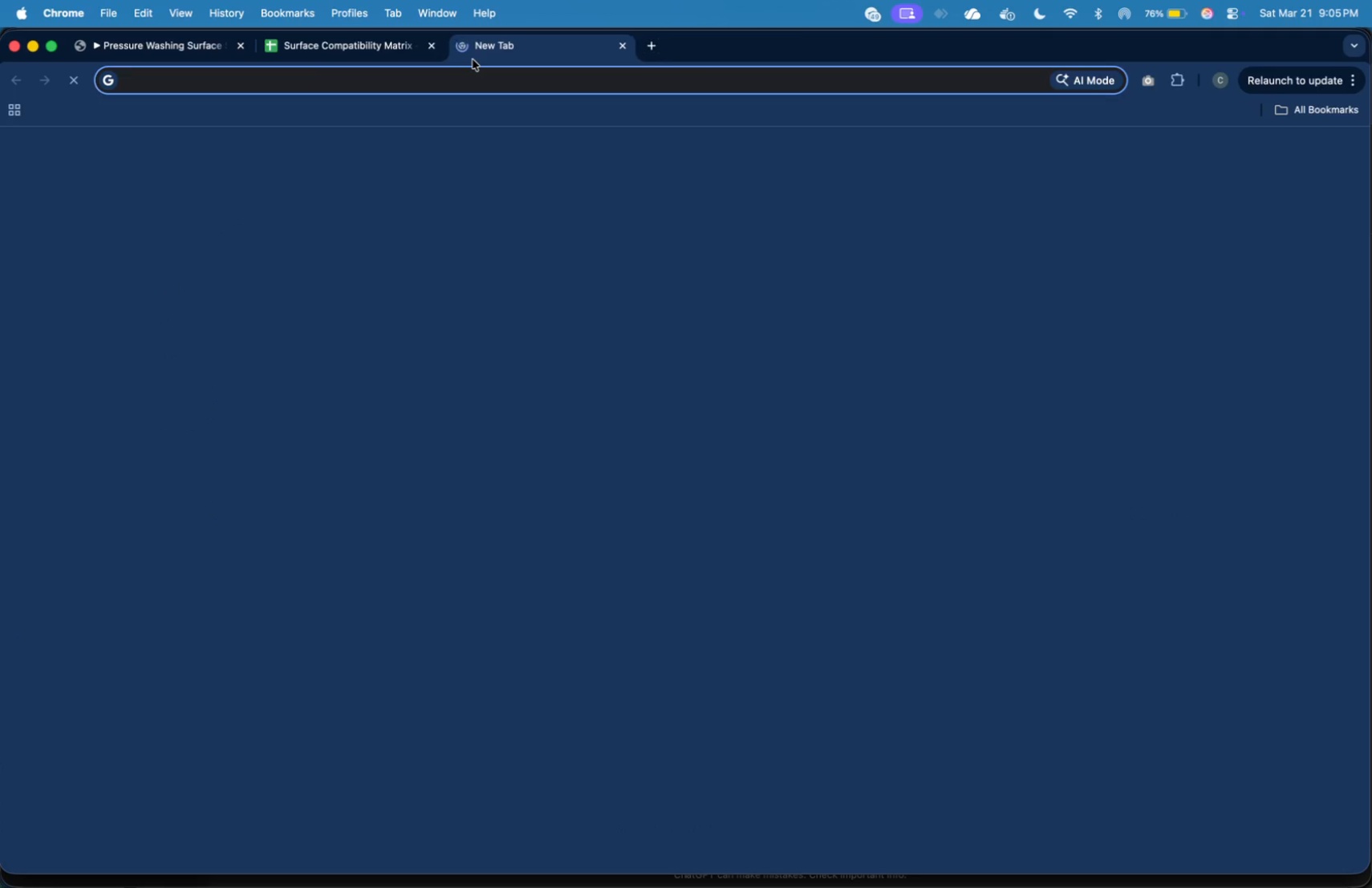 
key(Enter)
 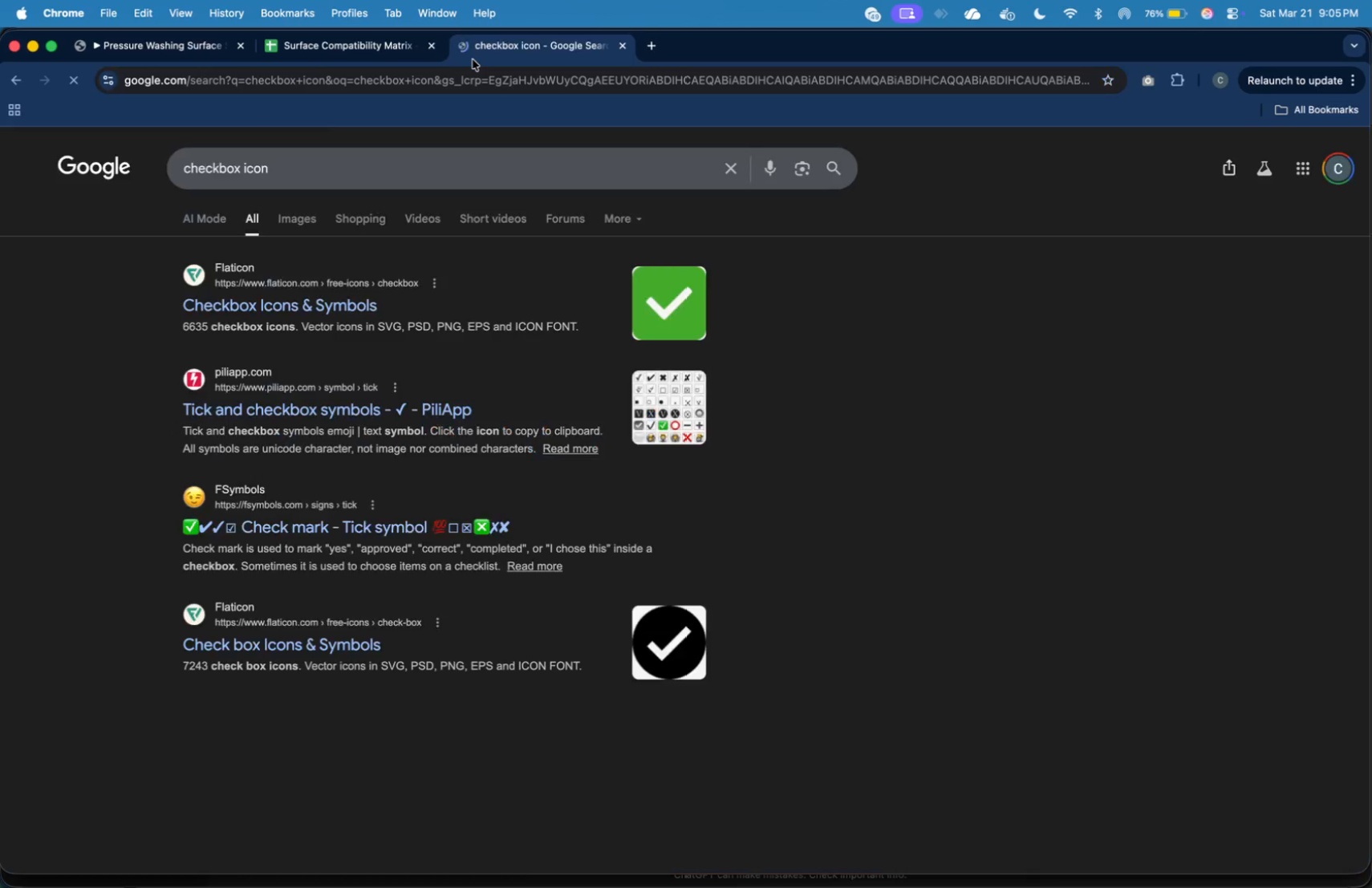 
wait(5.03)
 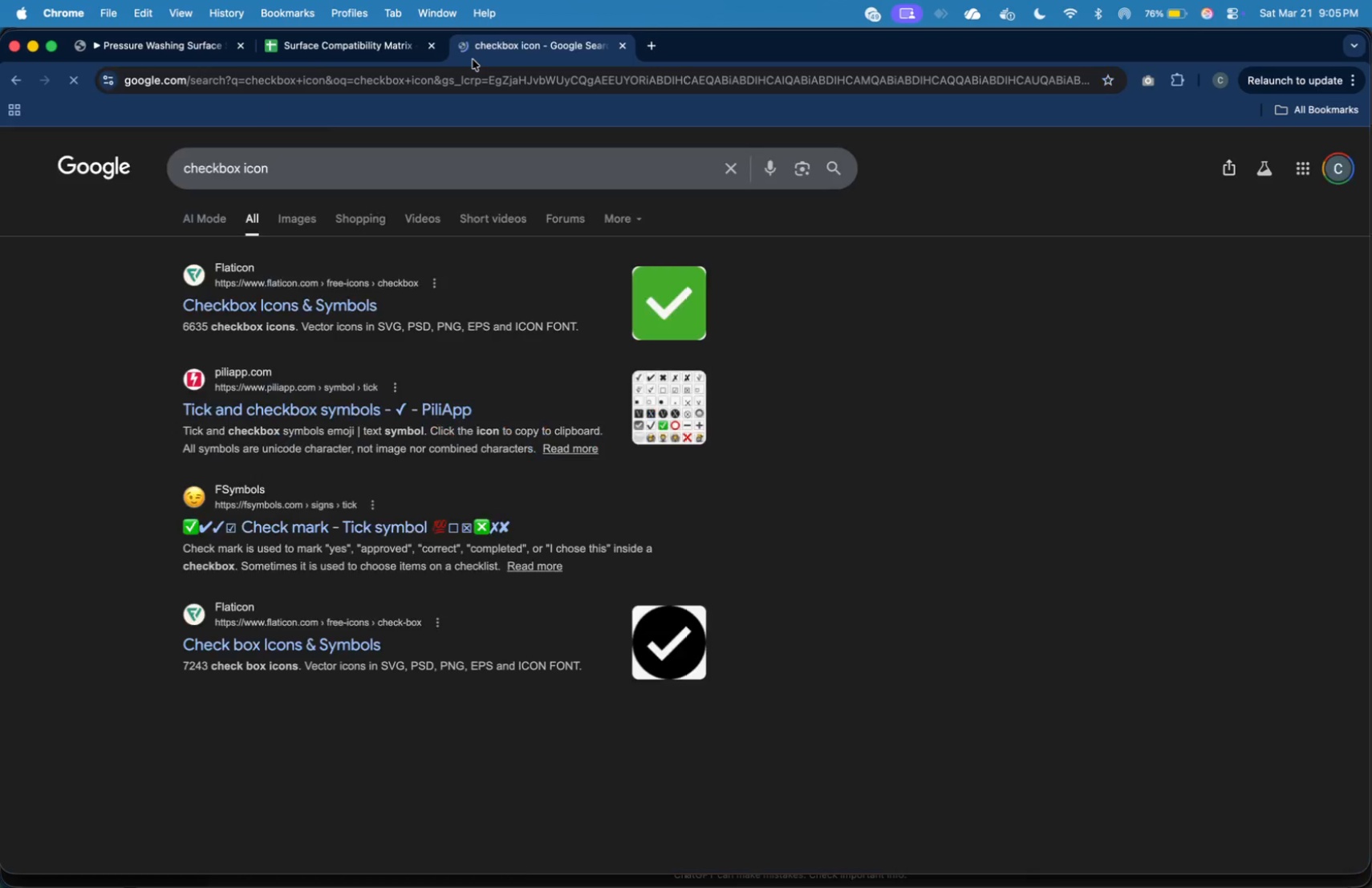 
left_click_drag(start_coordinate=[178, 521], to_coordinate=[197, 523])
 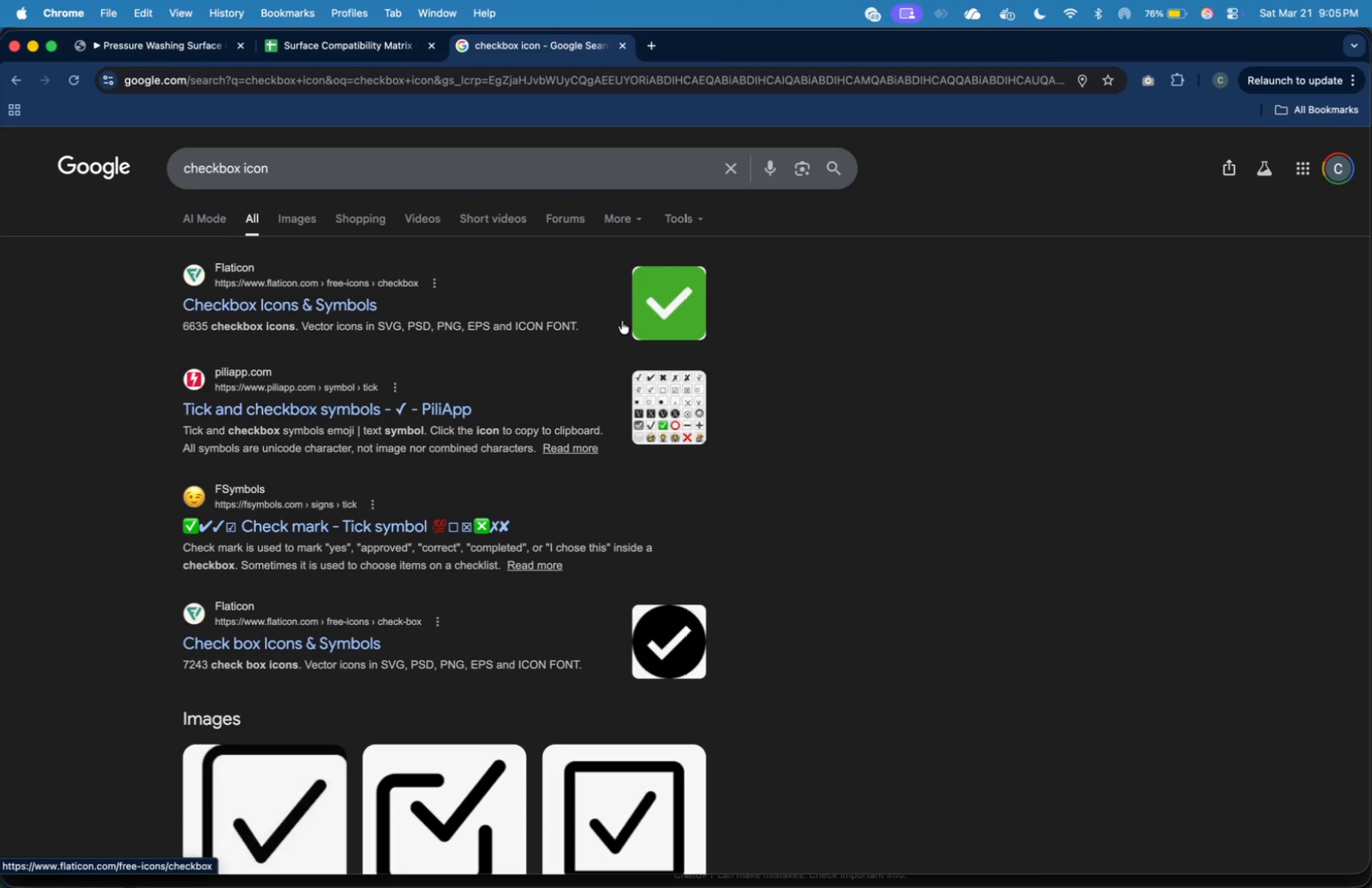 
left_click([176, 521])
 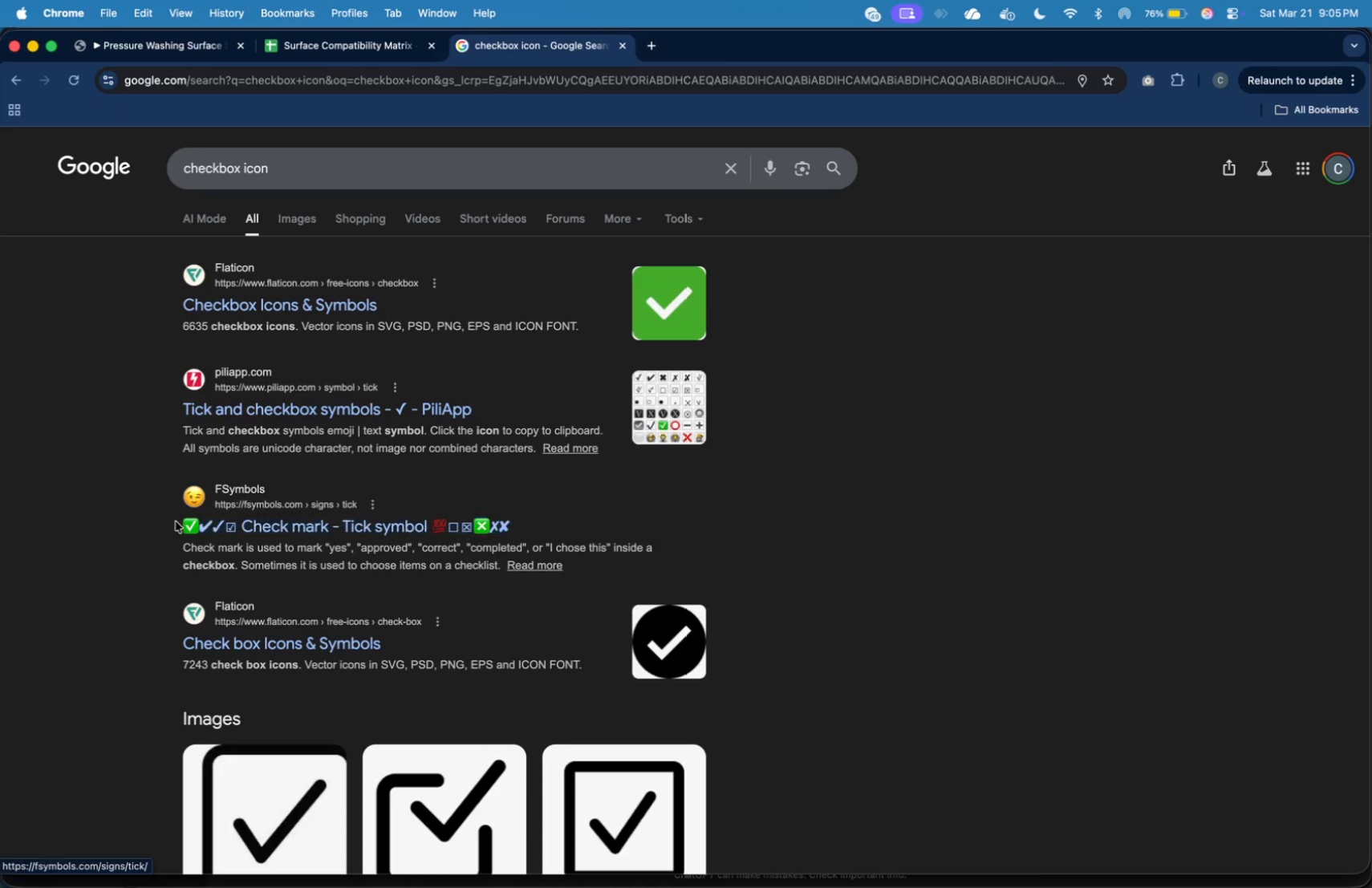 
left_click_drag(start_coordinate=[178, 523], to_coordinate=[197, 528])
 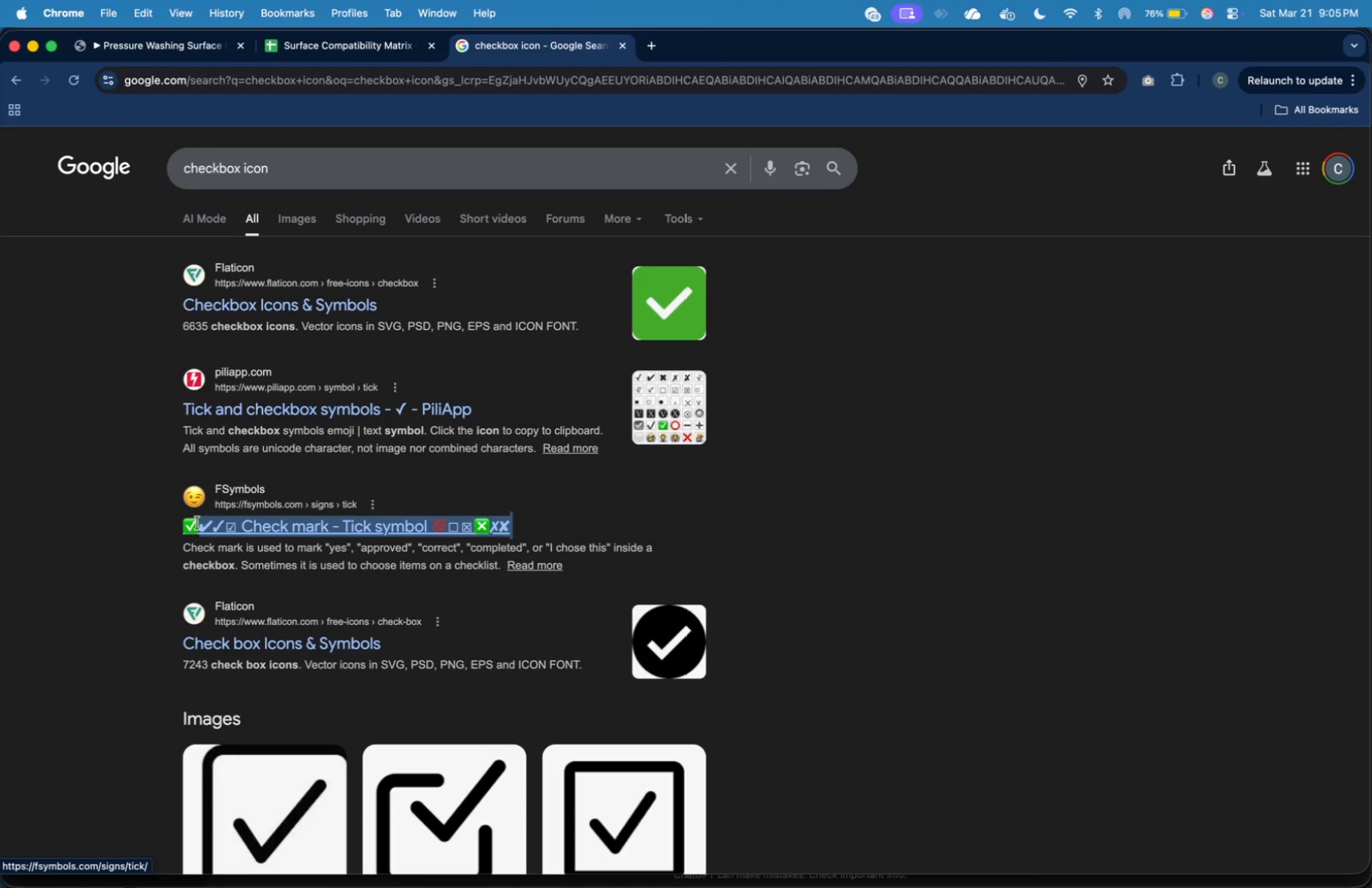 
left_click([558, 521])
 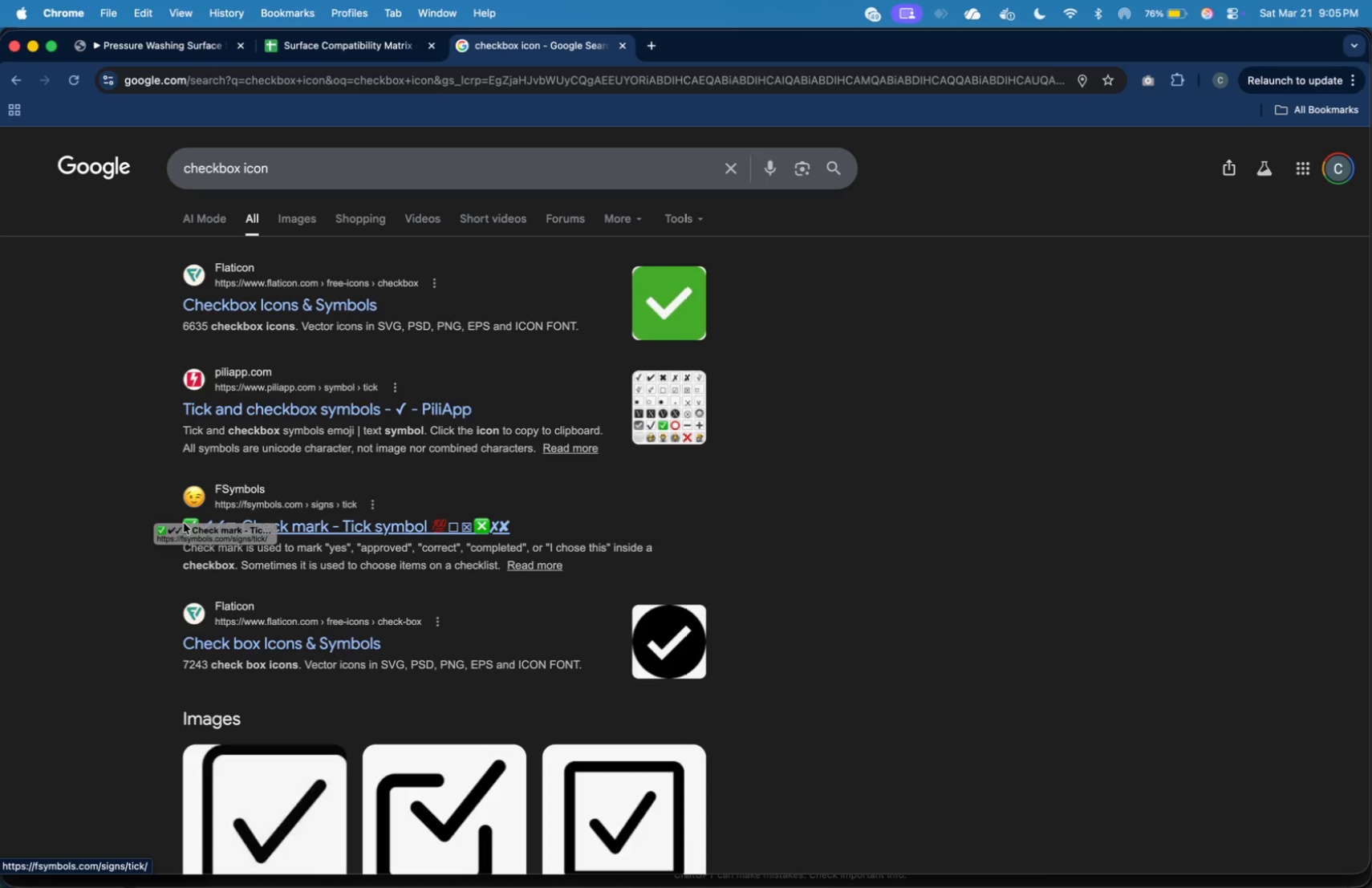 
left_click_drag(start_coordinate=[198, 524], to_coordinate=[184, 523])
 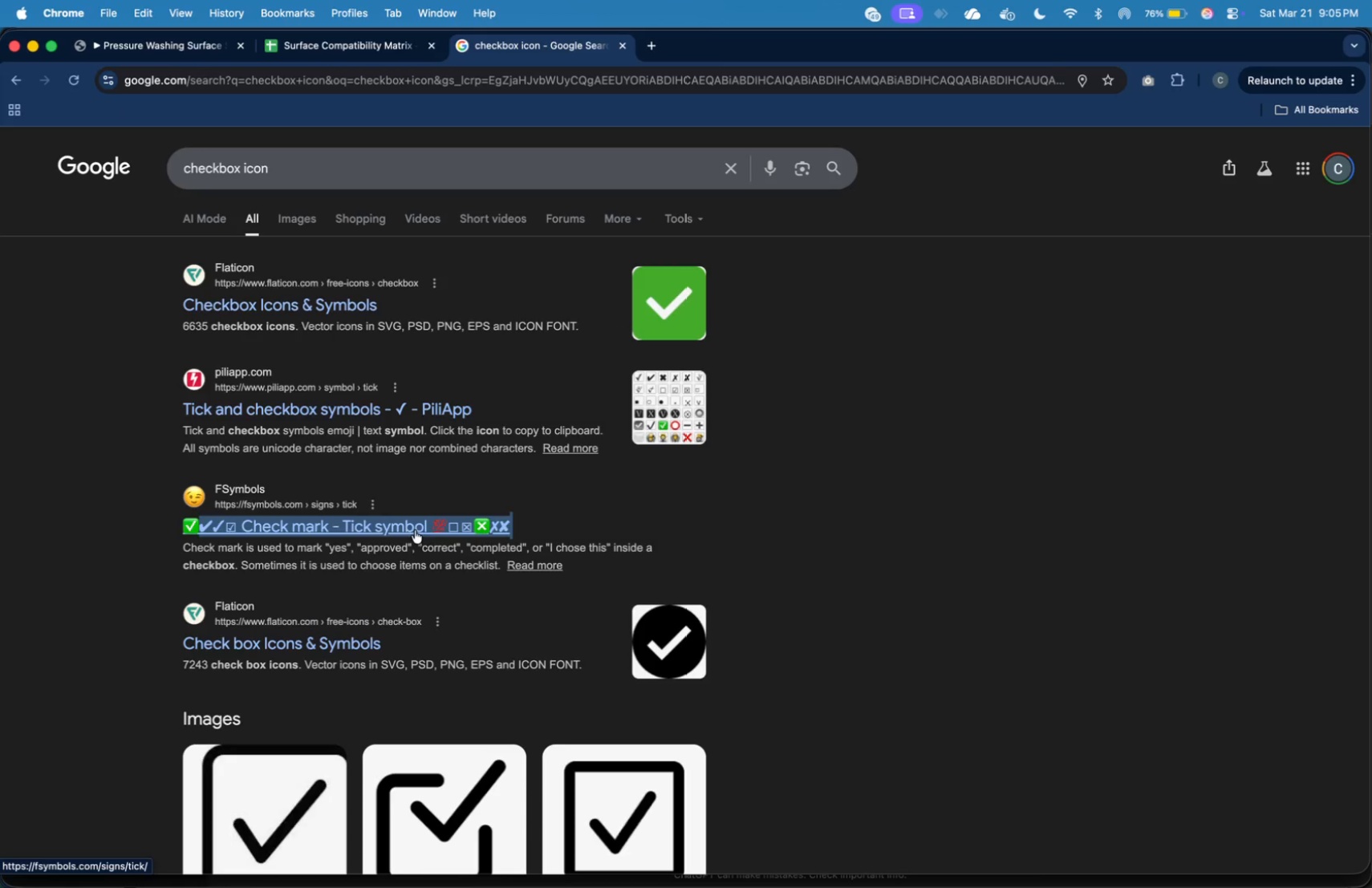 
left_click([323, 292])
 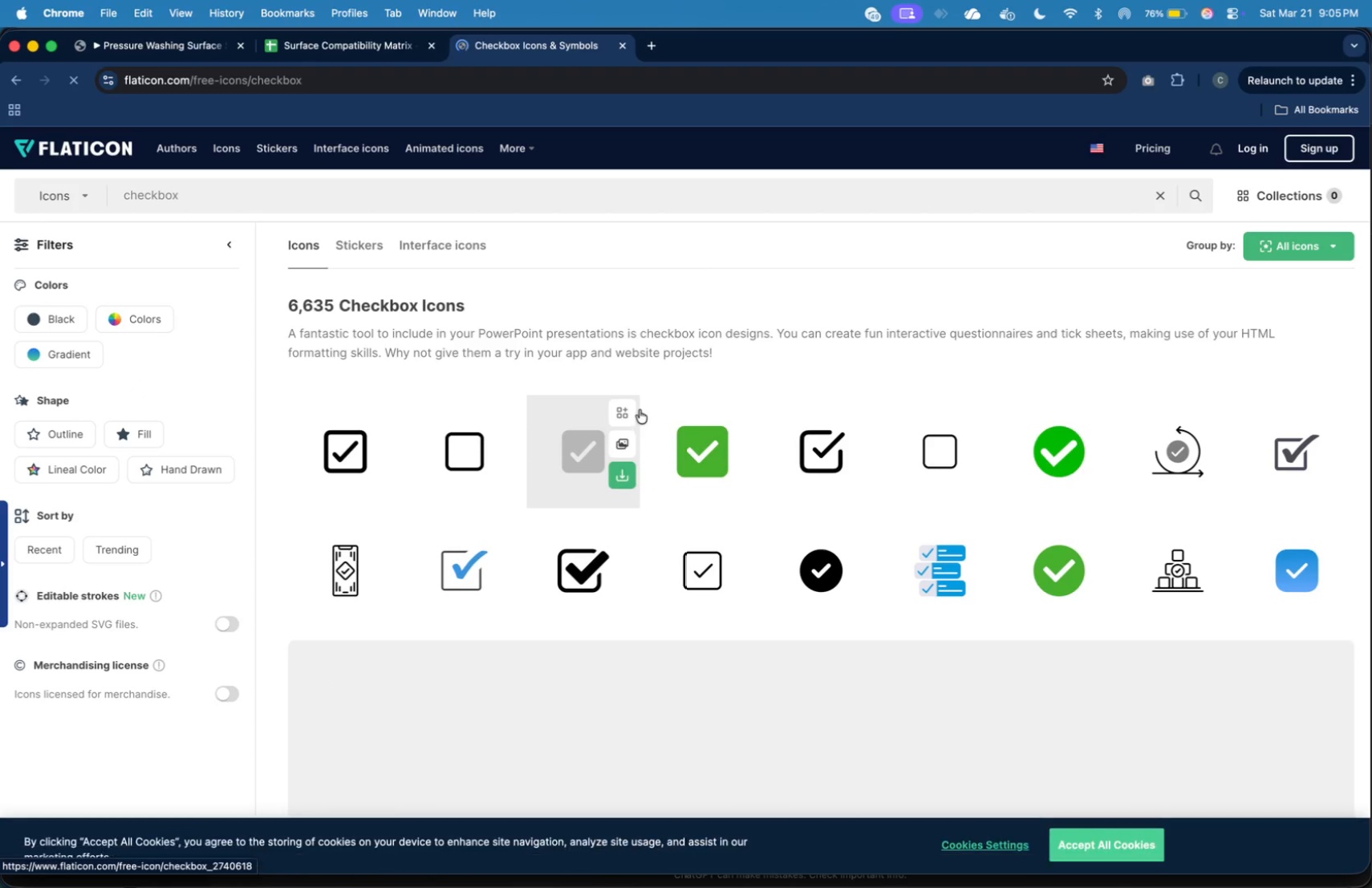 
left_click_drag(start_coordinate=[639, 399], to_coordinate=[649, 410])
 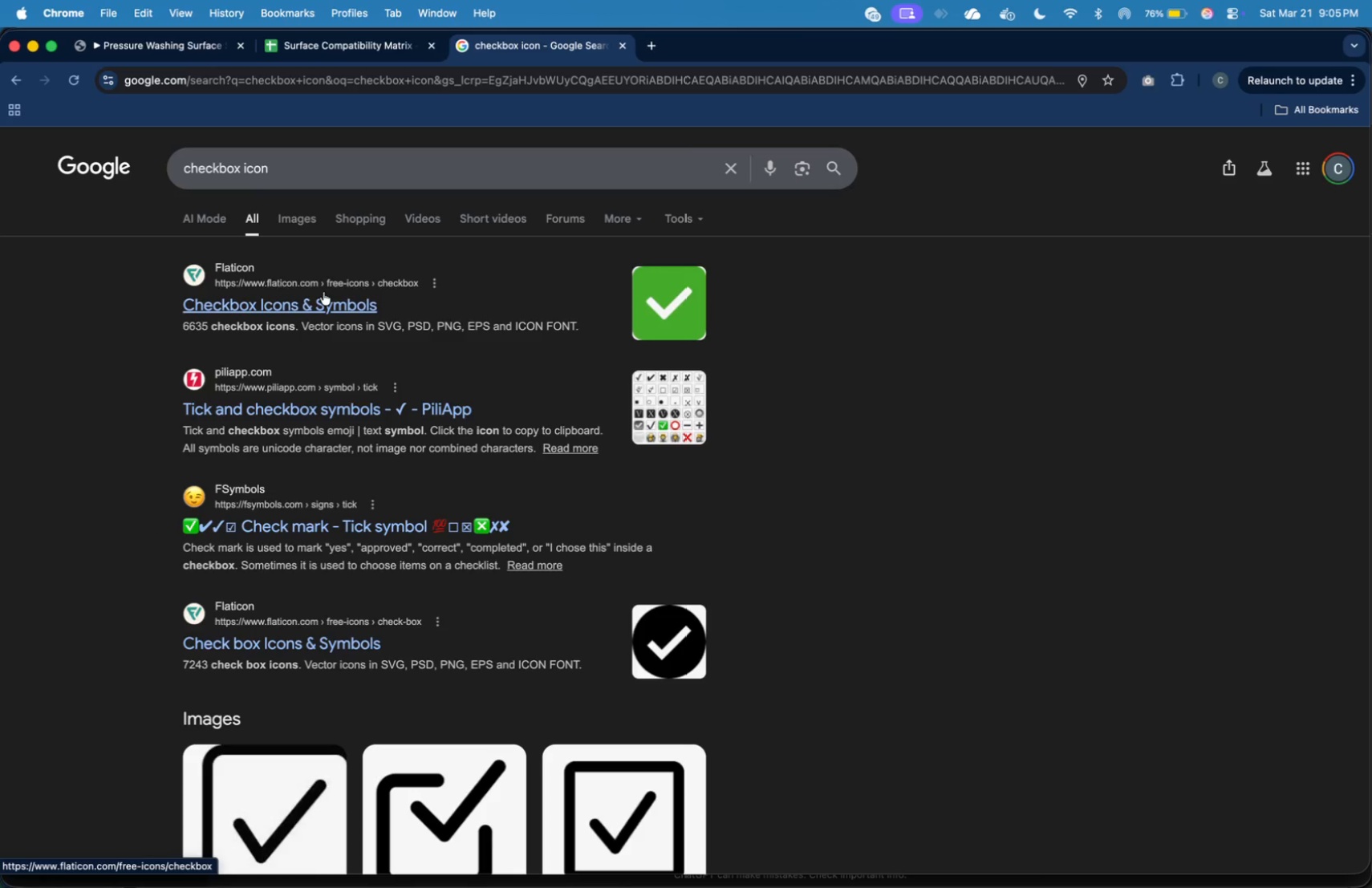 
mouse_move([733, 449])
 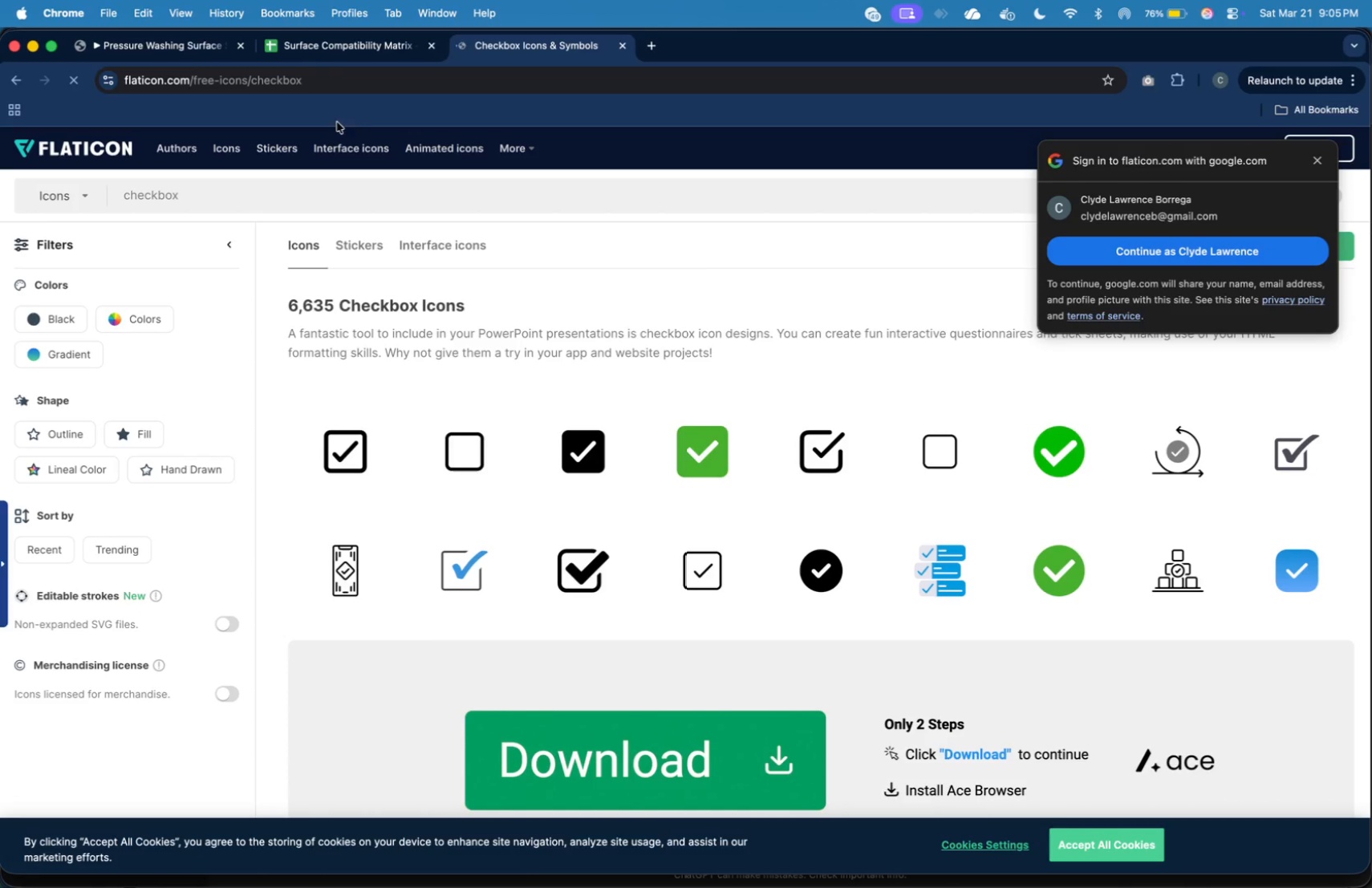 
scroll: coordinate [676, 438], scroll_direction: up, amount: 16.0
 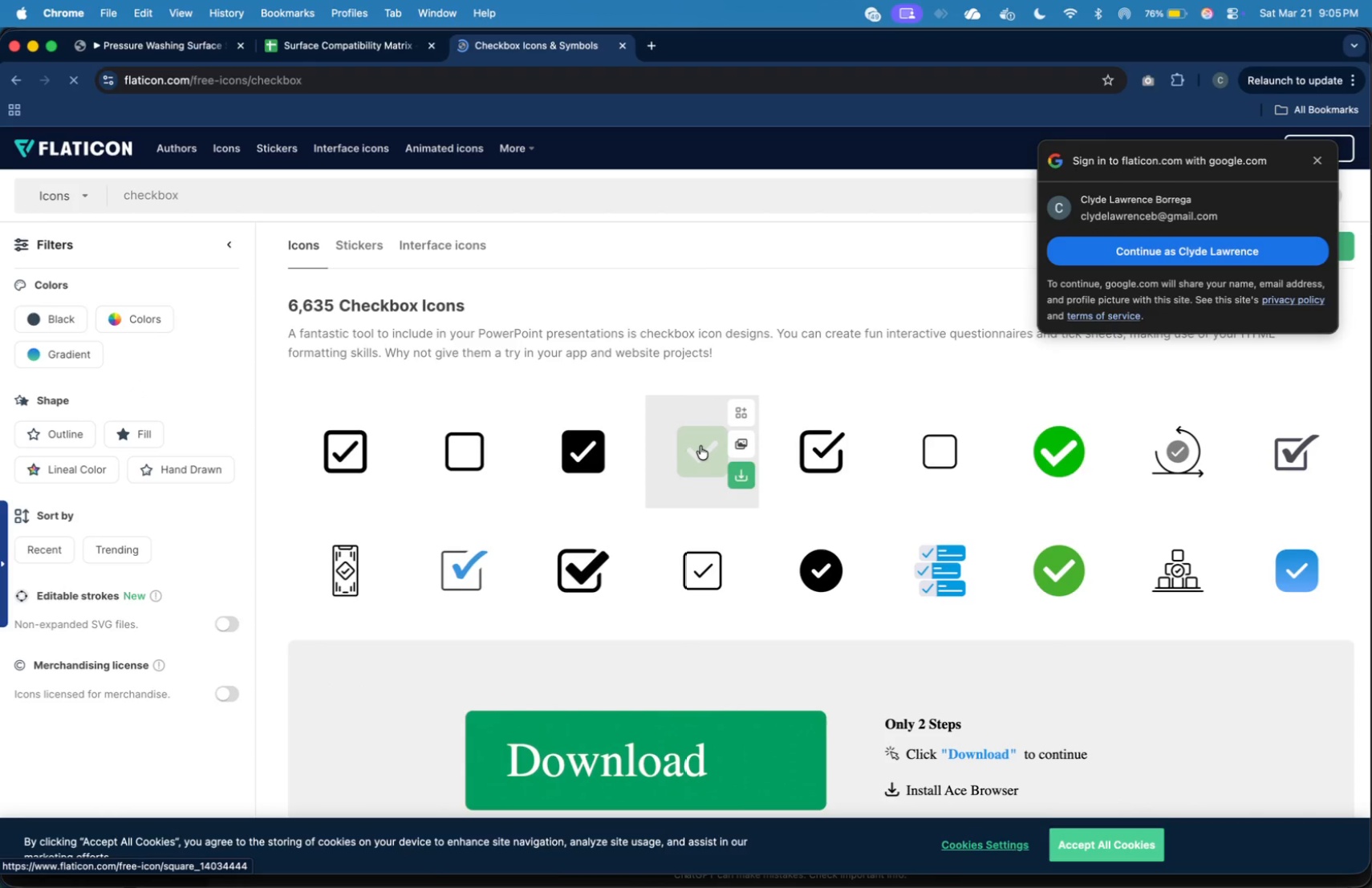 
left_click([345, 49])
 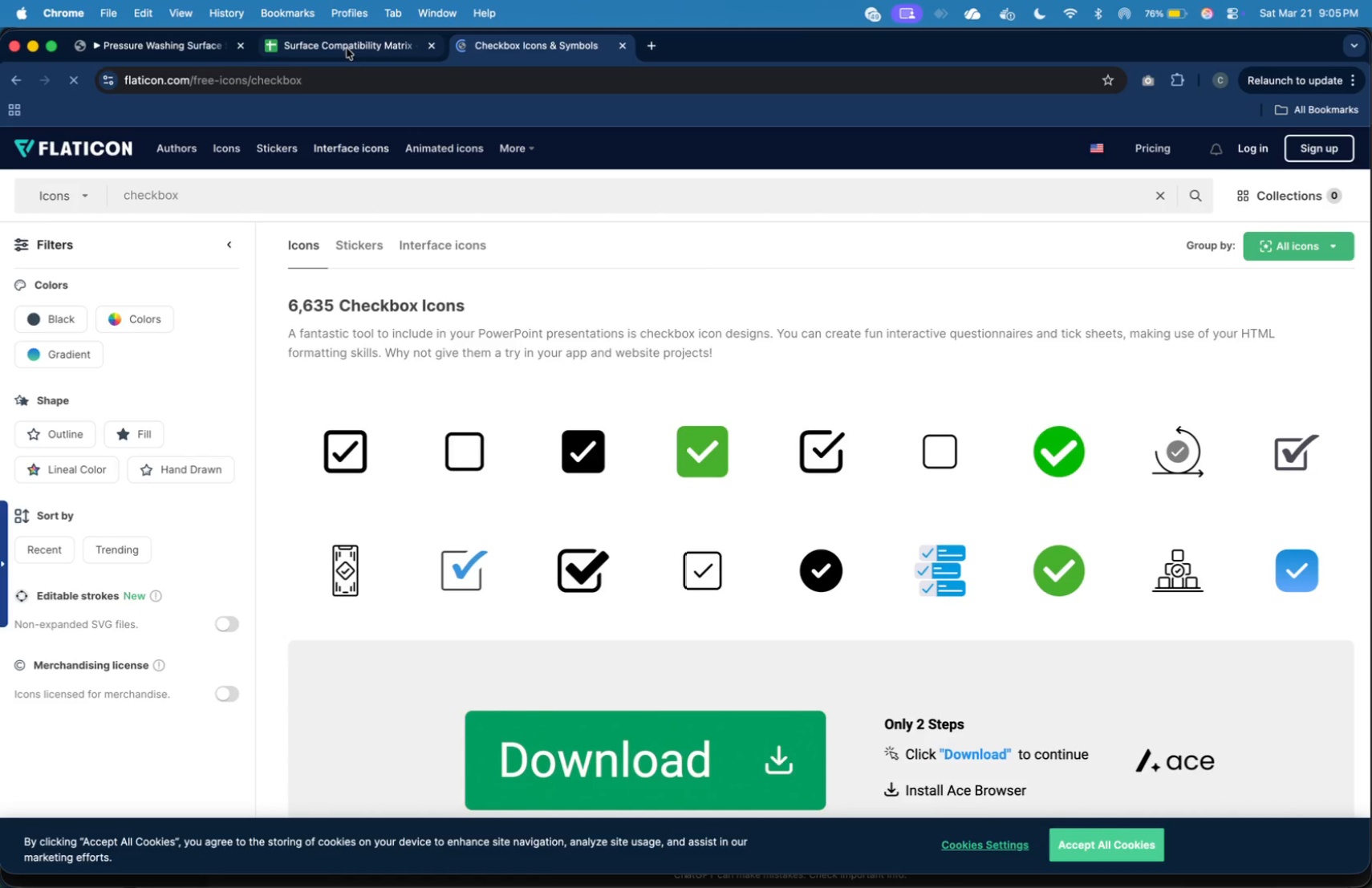 
left_click([499, 45])
 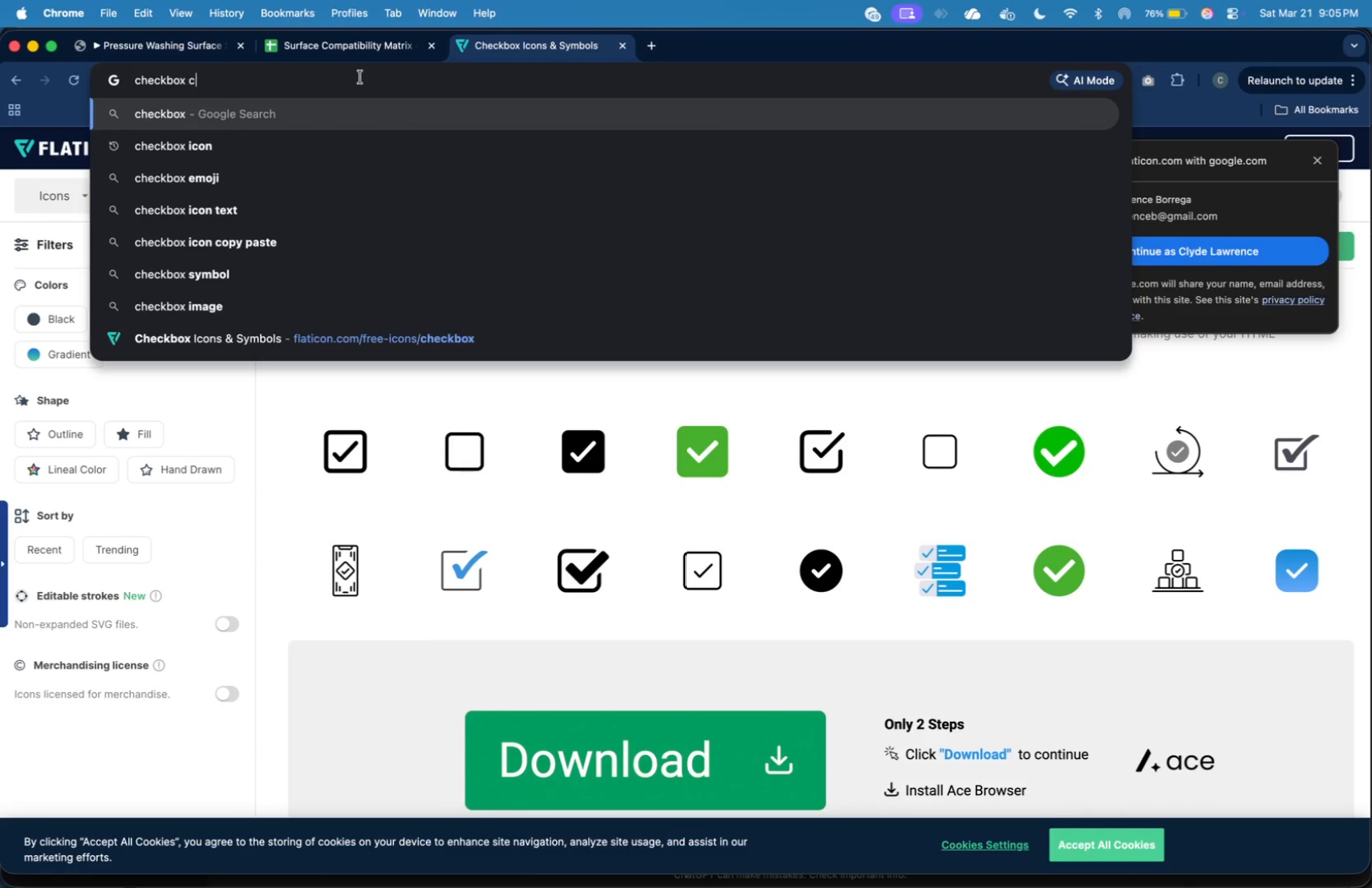 
type(checkbox copy paste)
 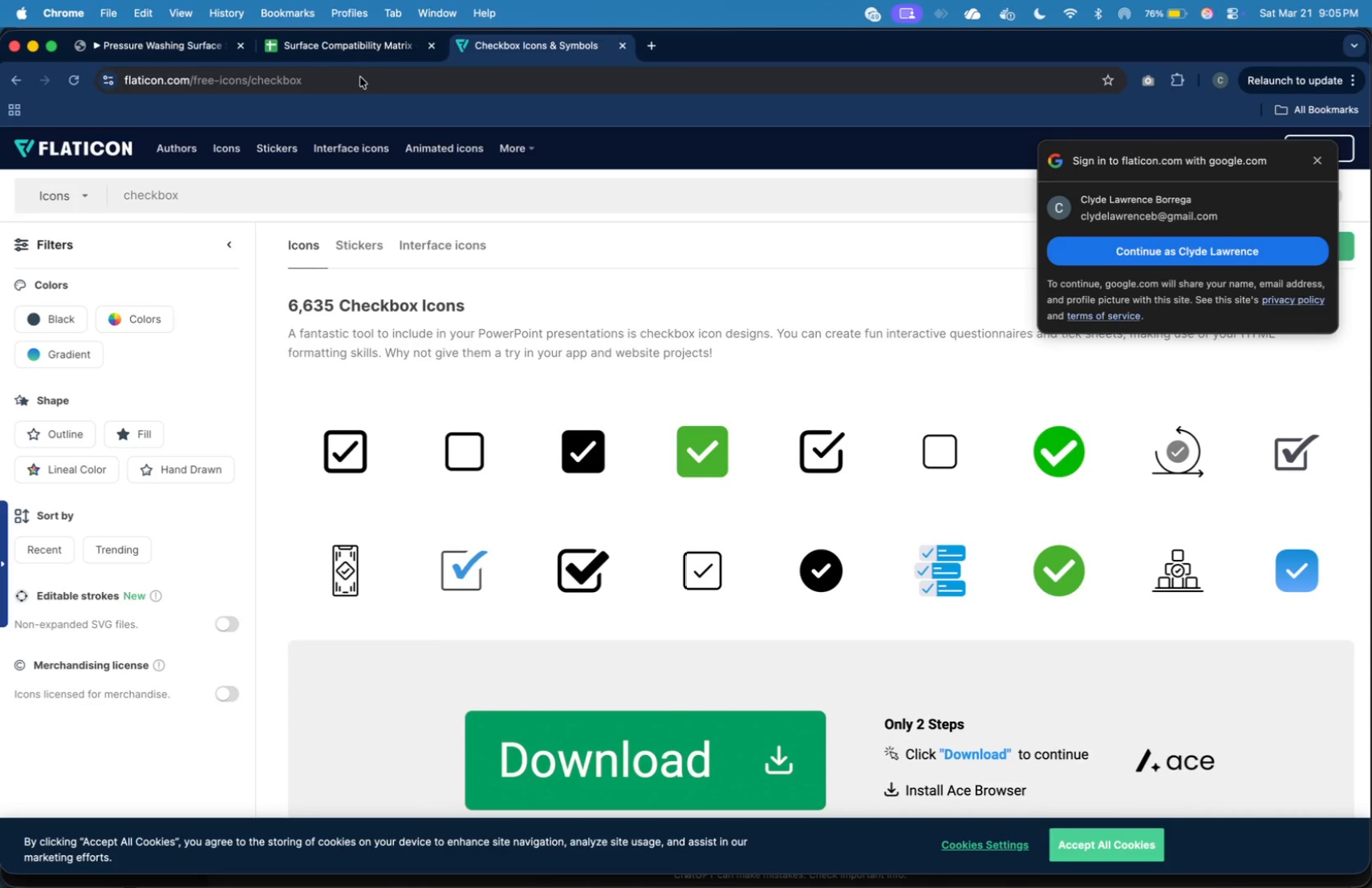 
key(Enter)
 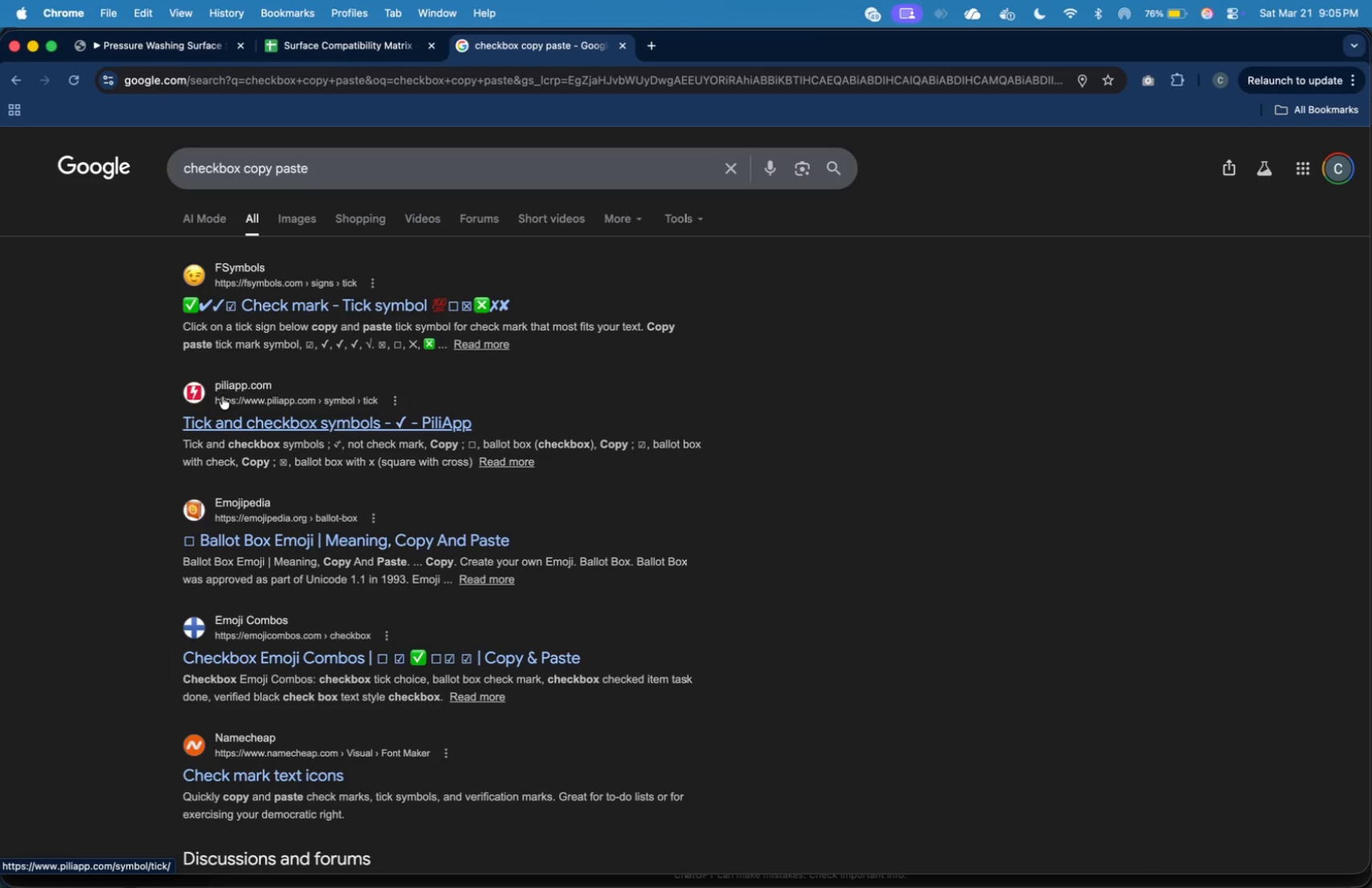 
left_click([481, 308])
 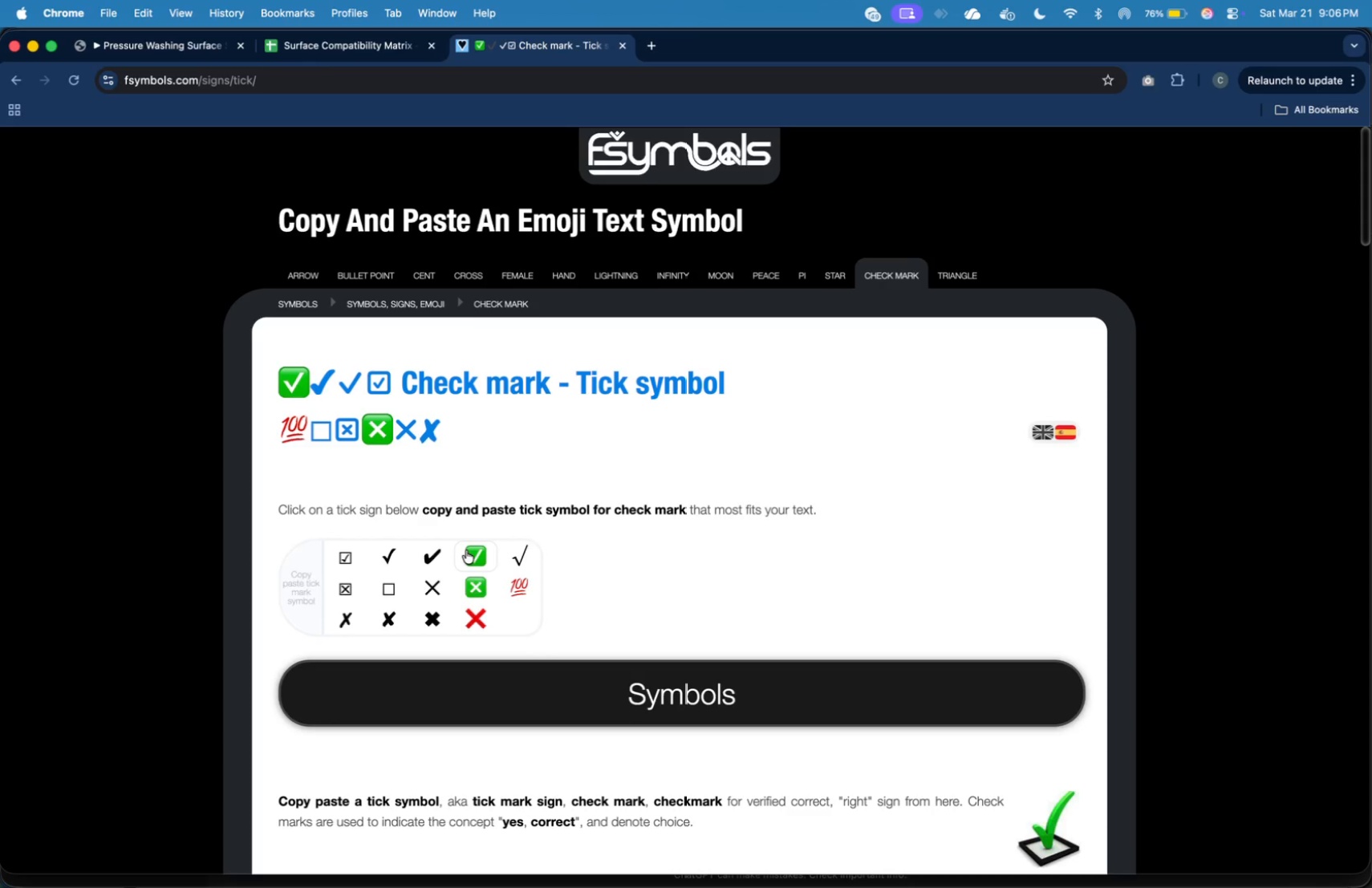 
left_click([467, 554])
 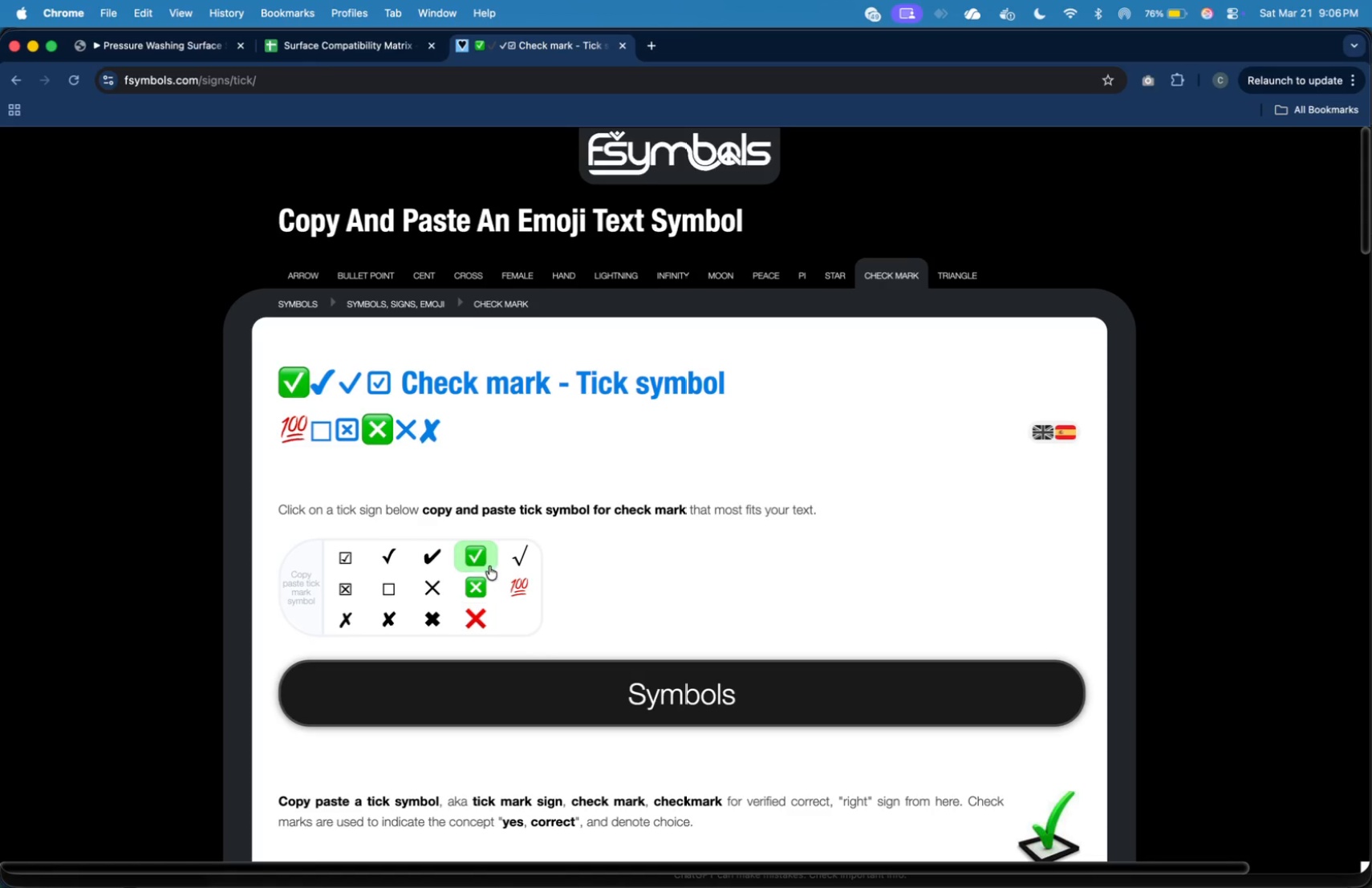 
double_click([478, 557])
 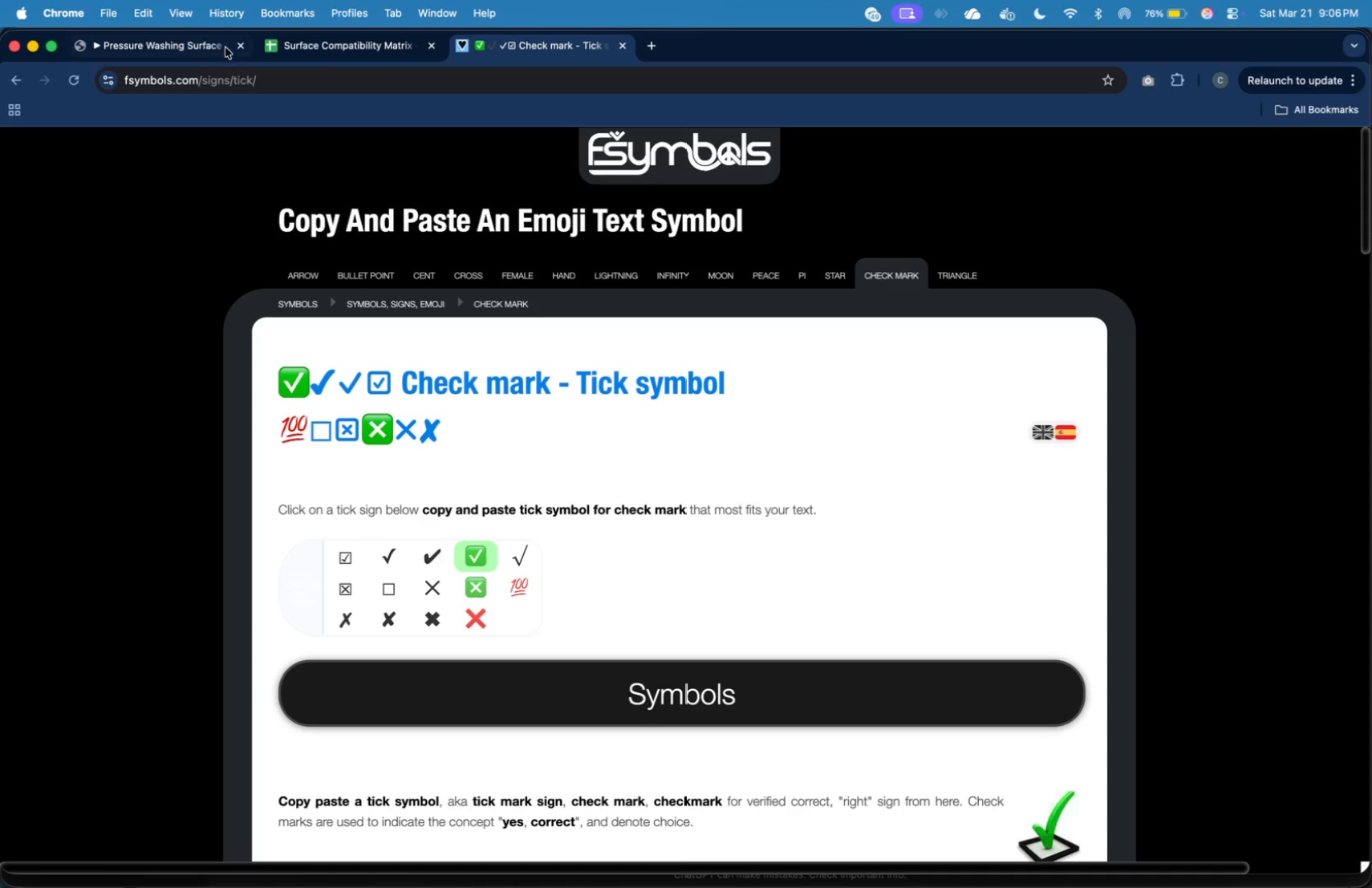 
key(Meta+V)
 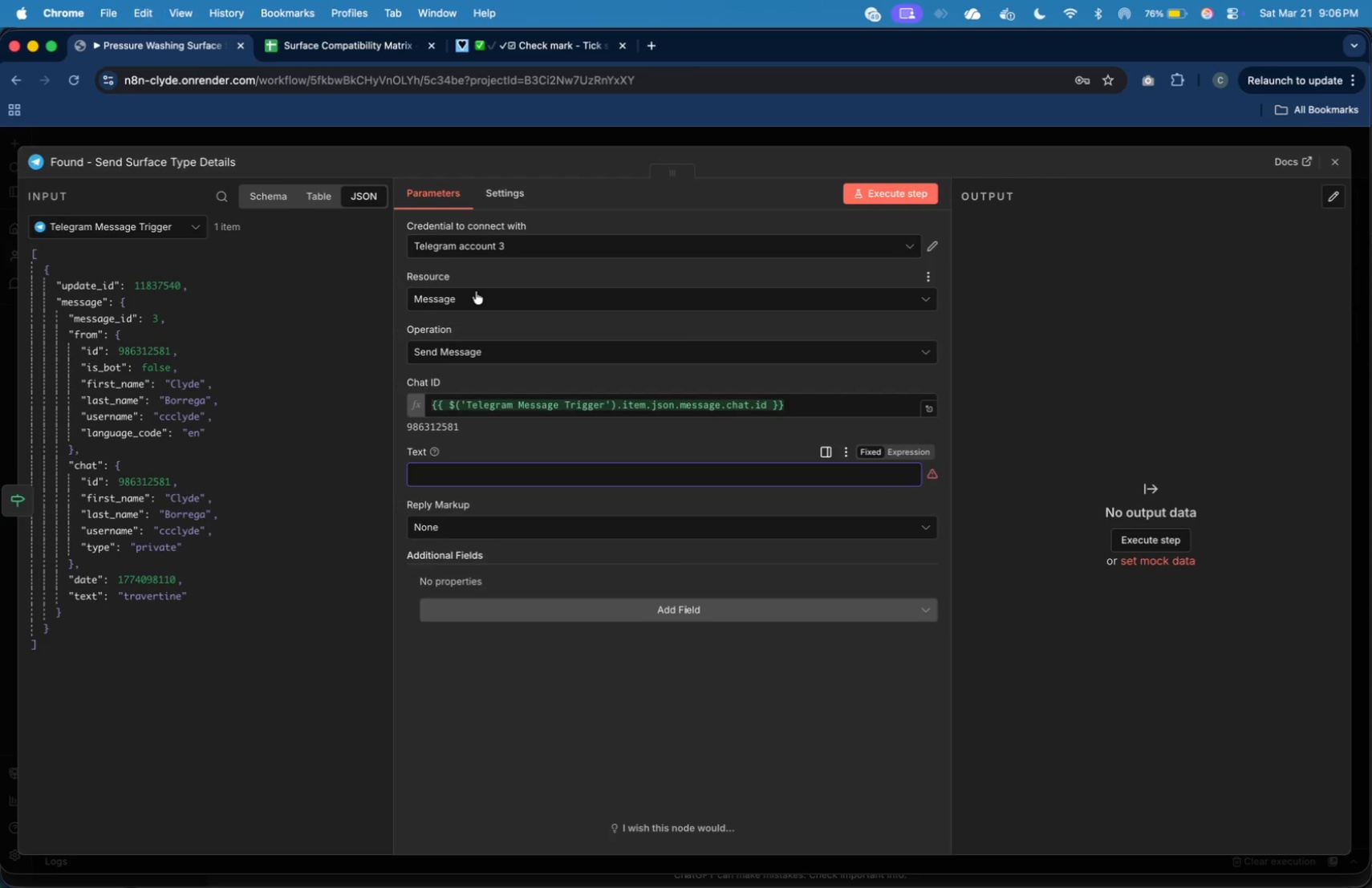 
type( Surface Found)
 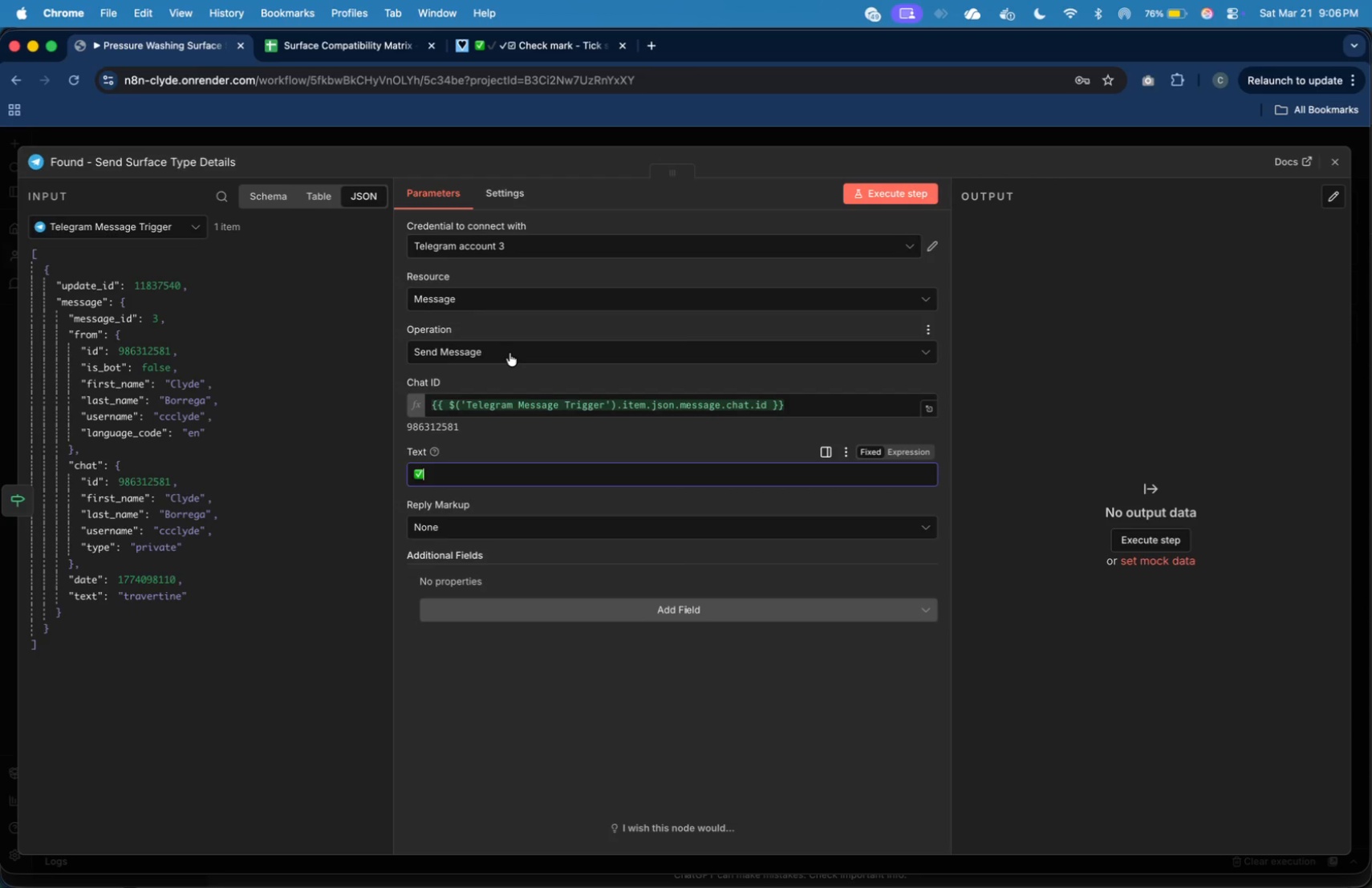 
key(Enter)
 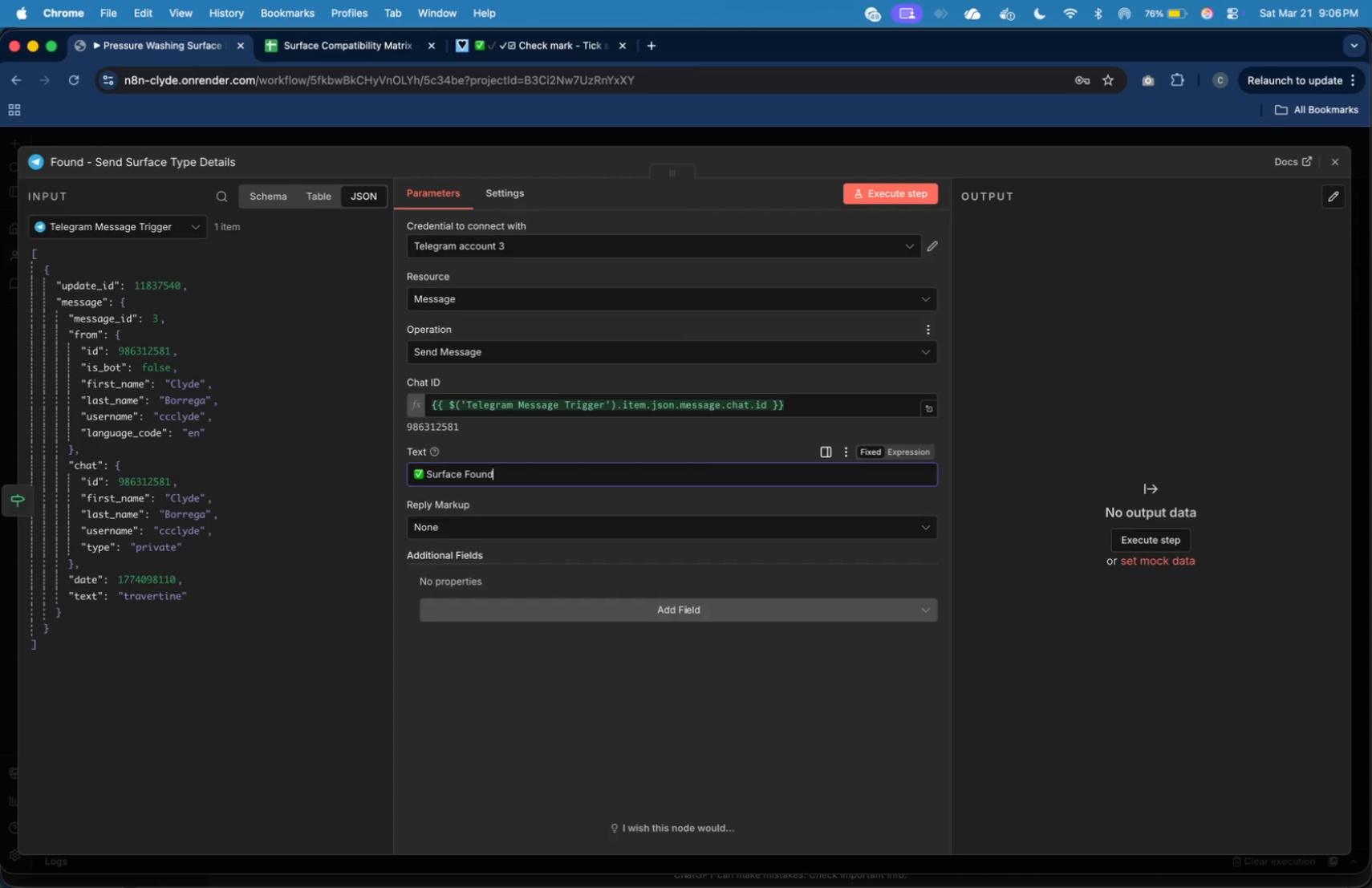 
key(Enter)
 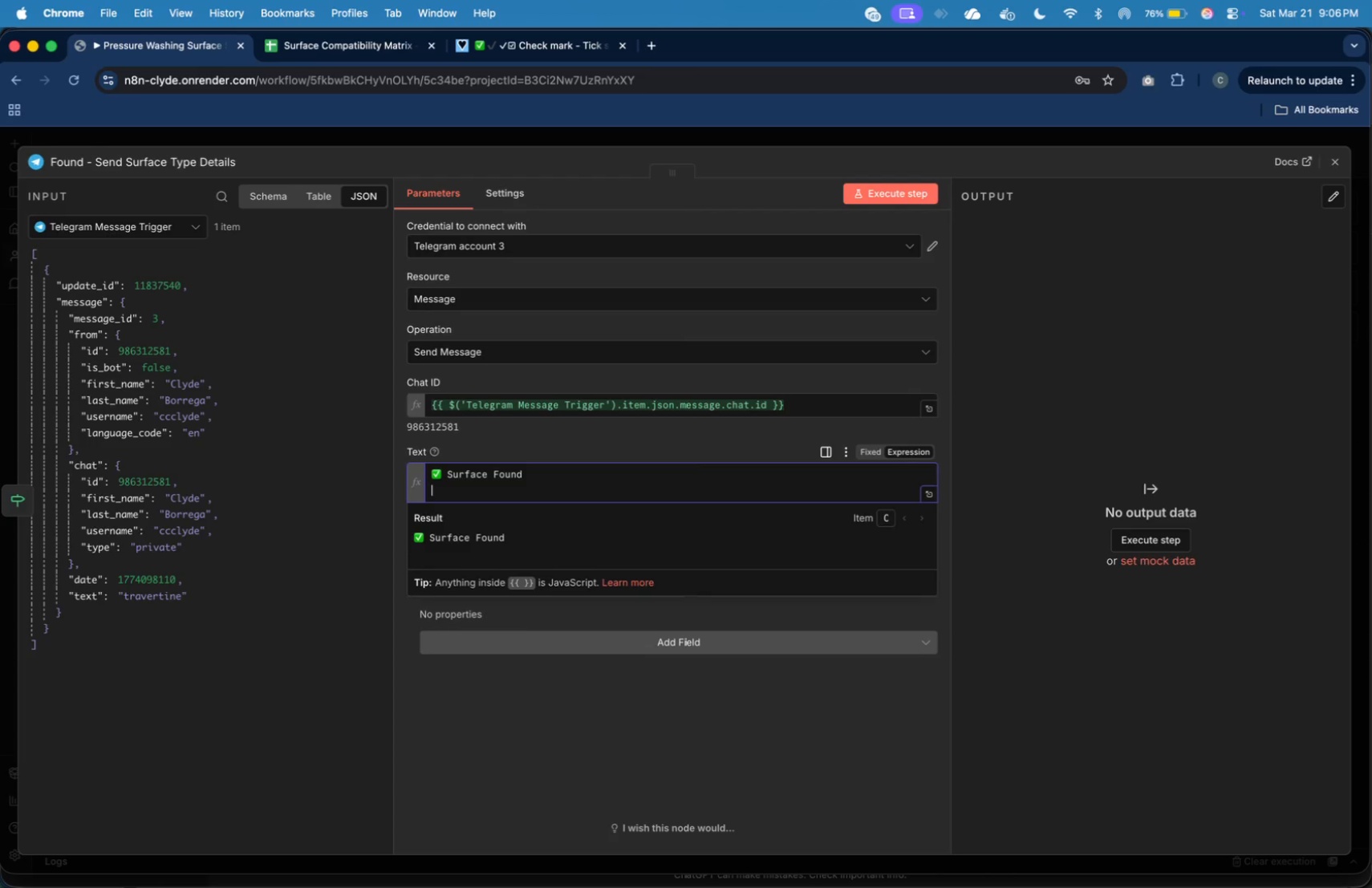 
key(Enter)
 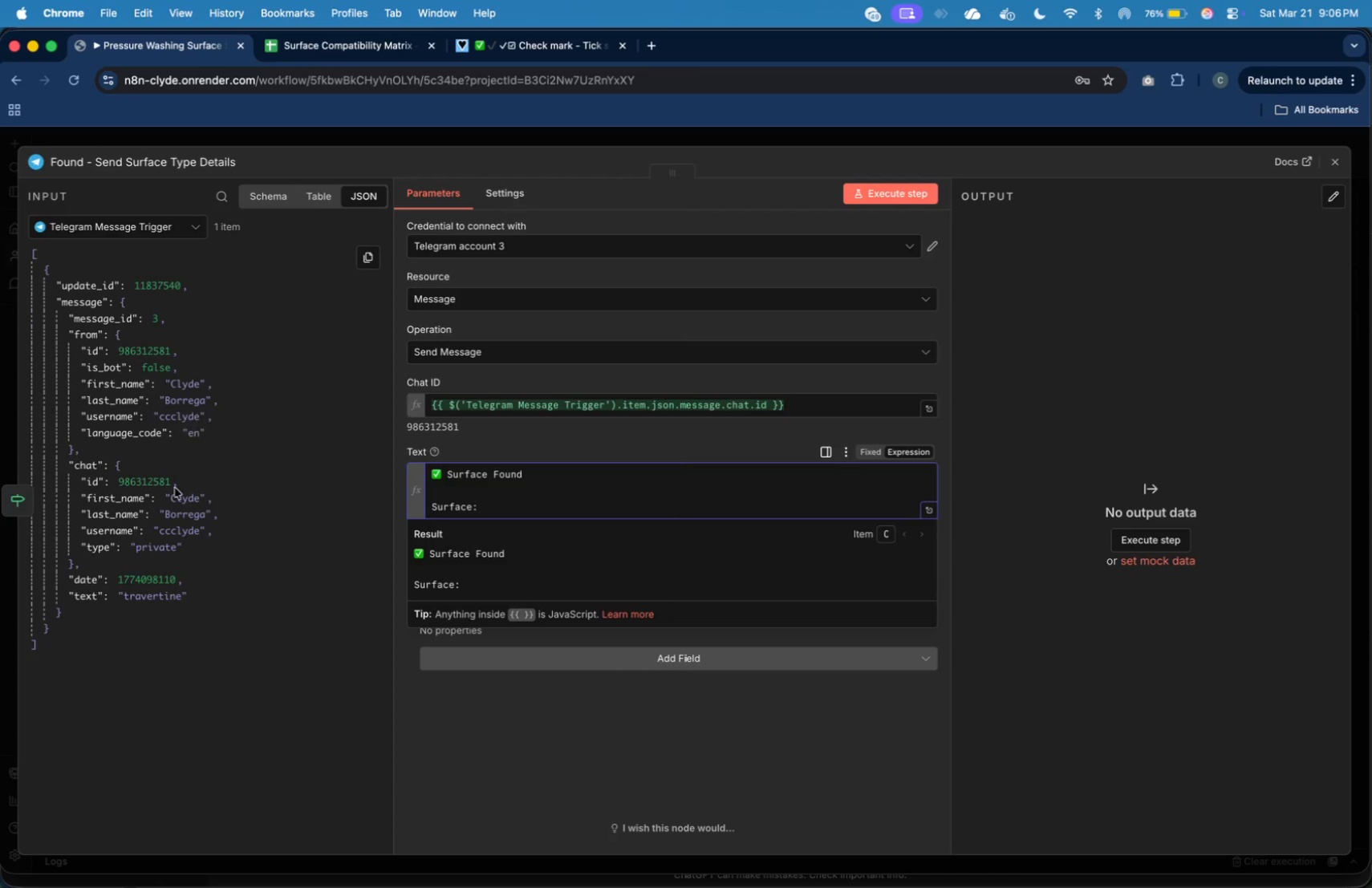 
type(Surface: )
 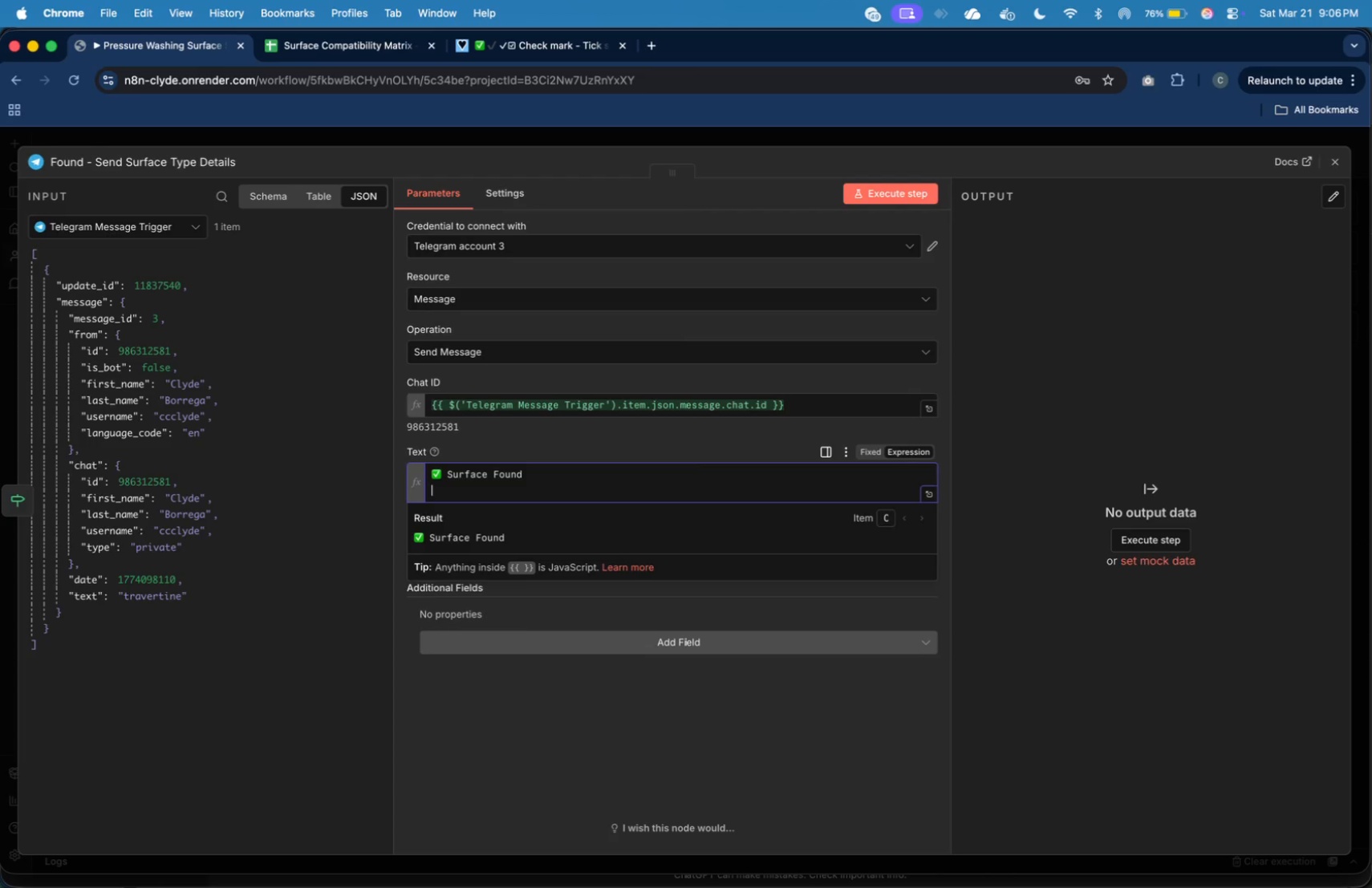 
left_click([165, 229])
 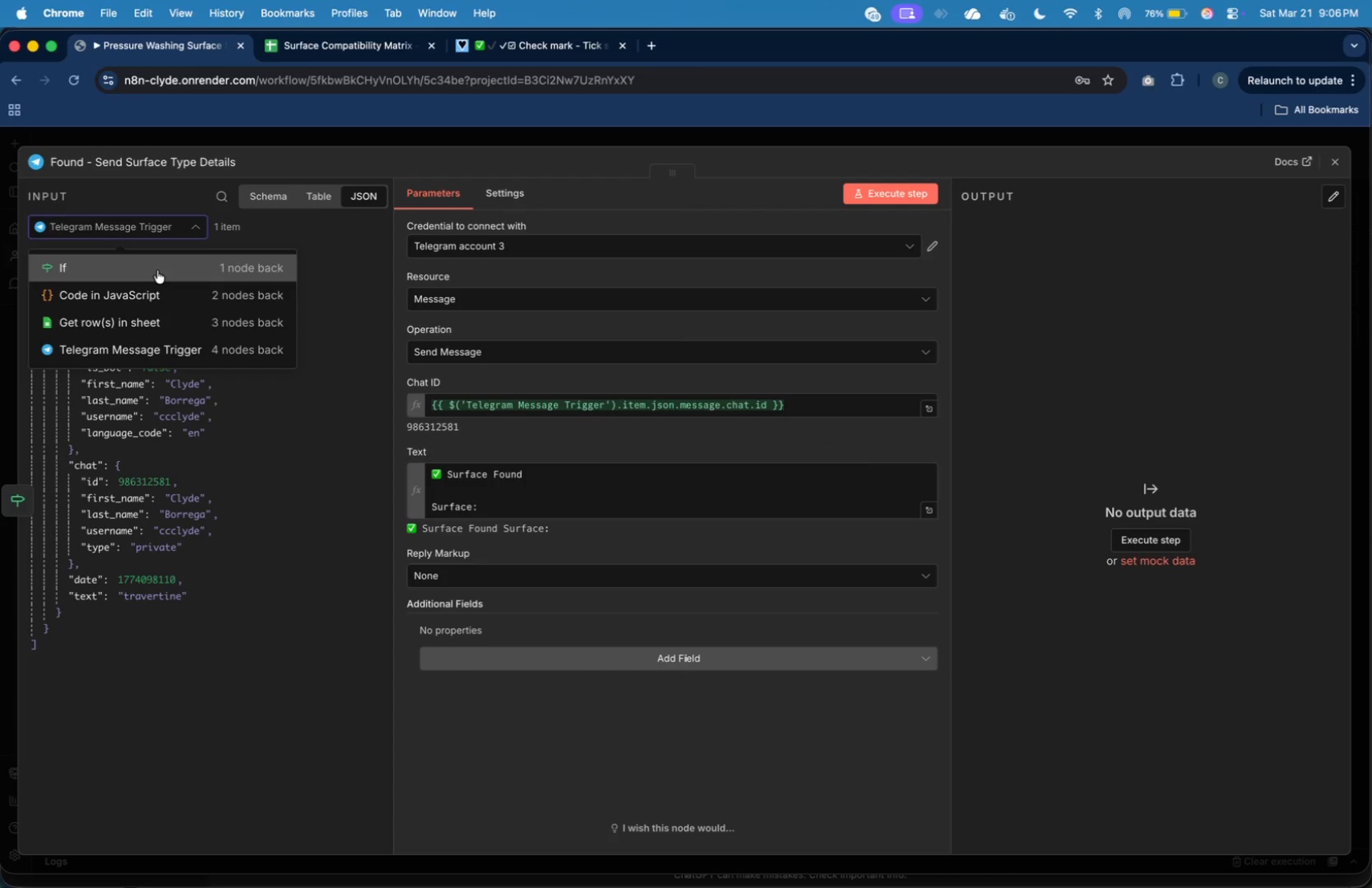 
wait(8.48)
 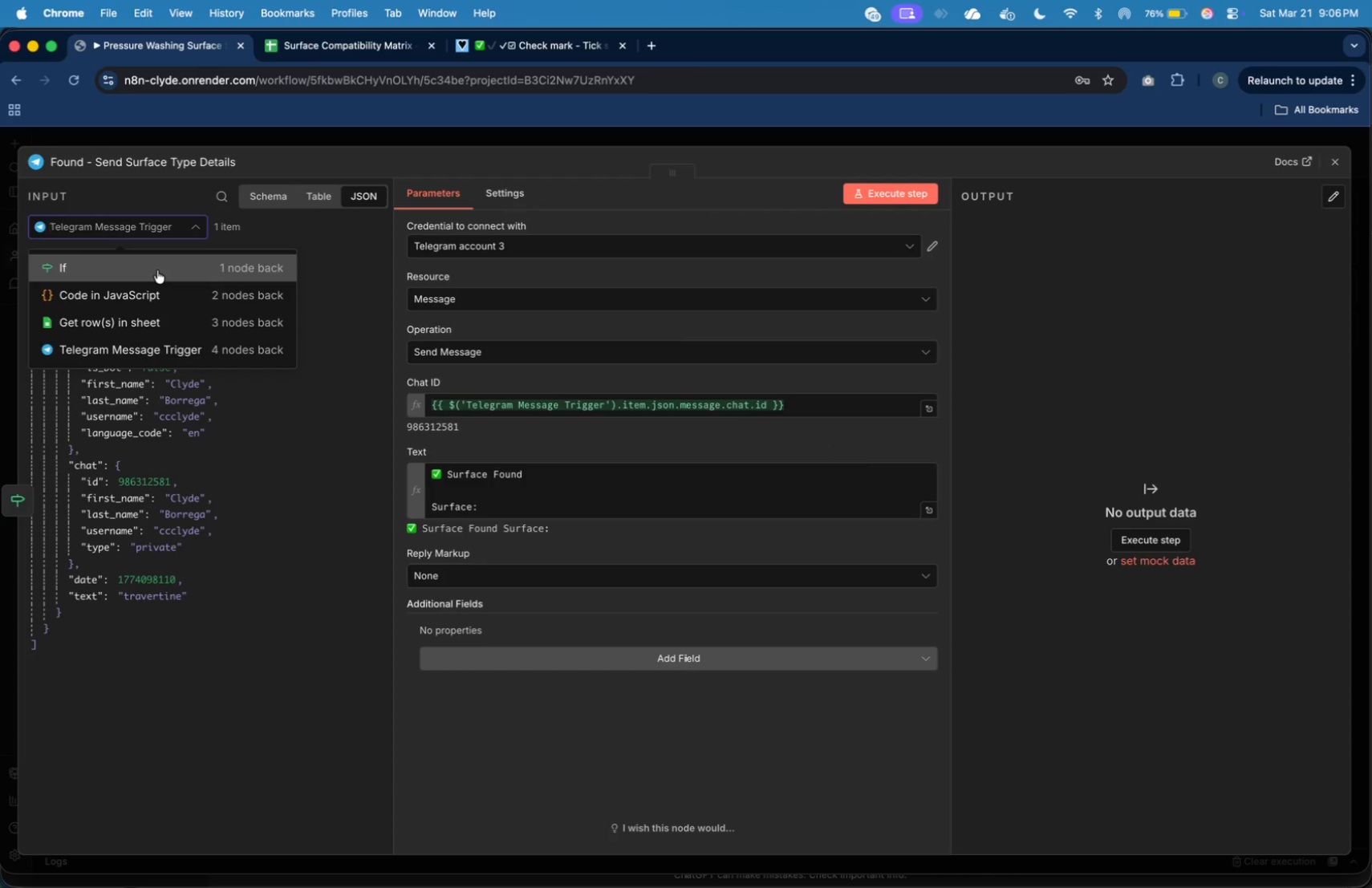 
left_click([163, 290])
 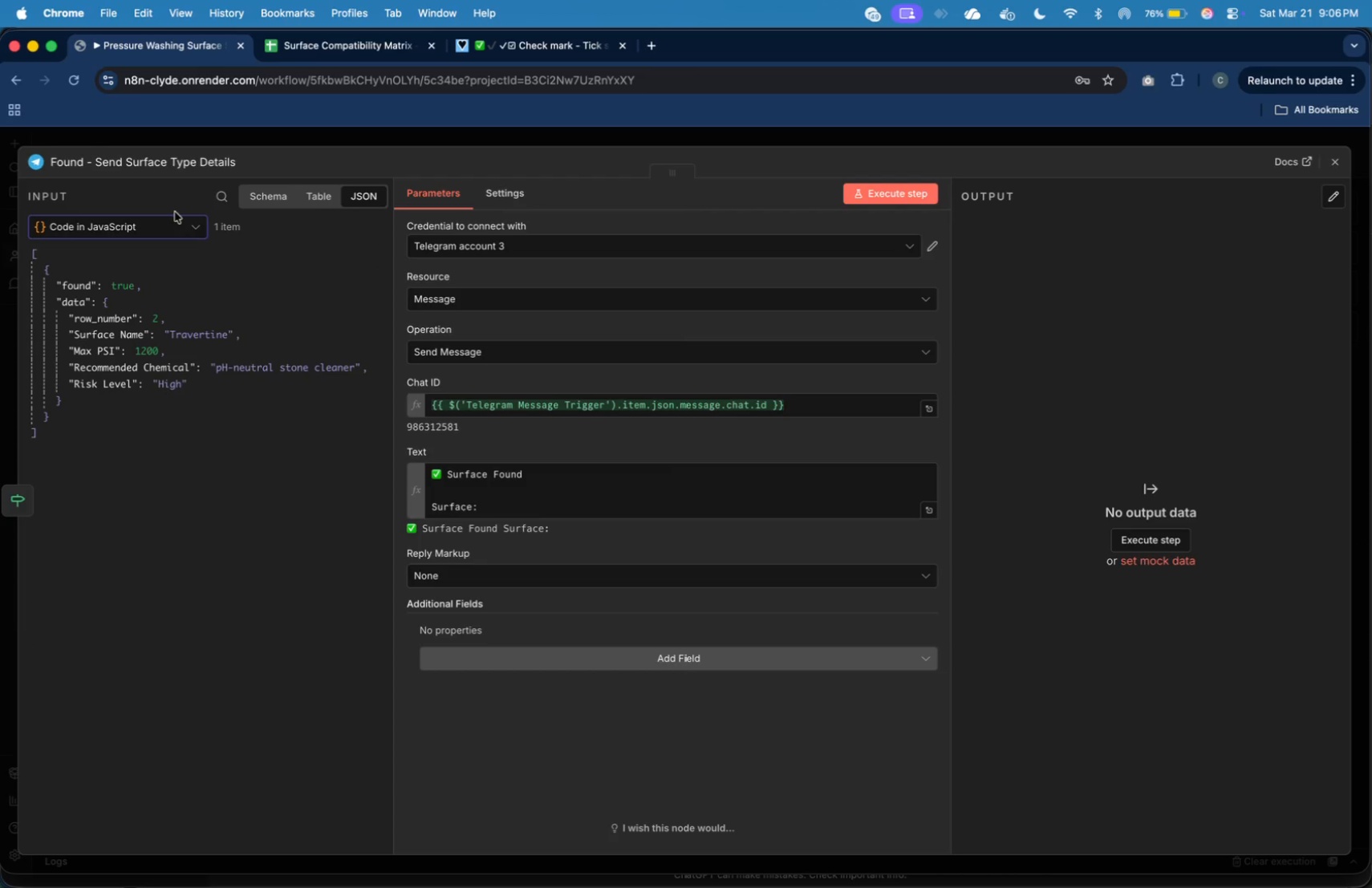 
left_click([173, 229])
 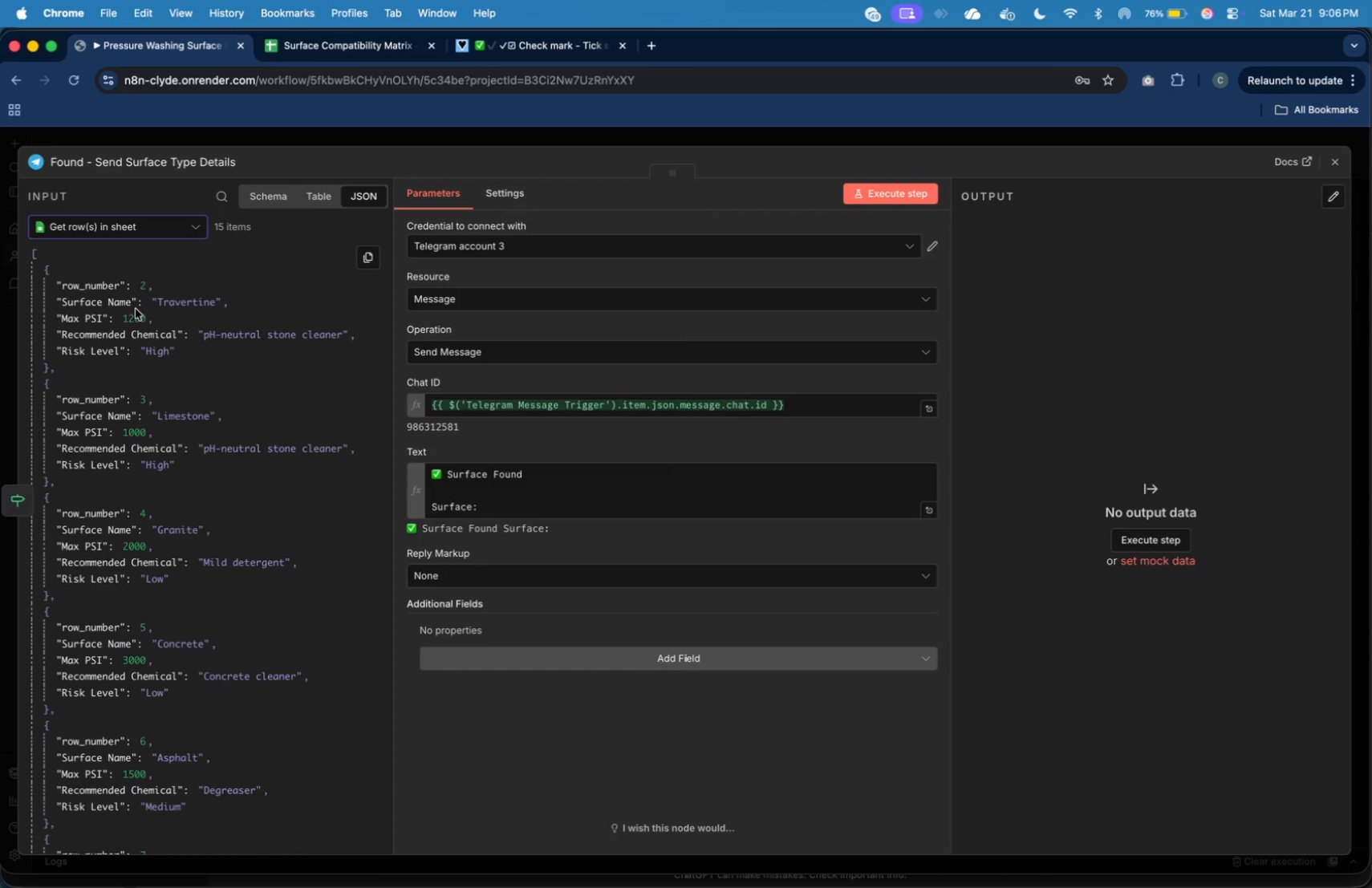 
left_click([199, 219])
 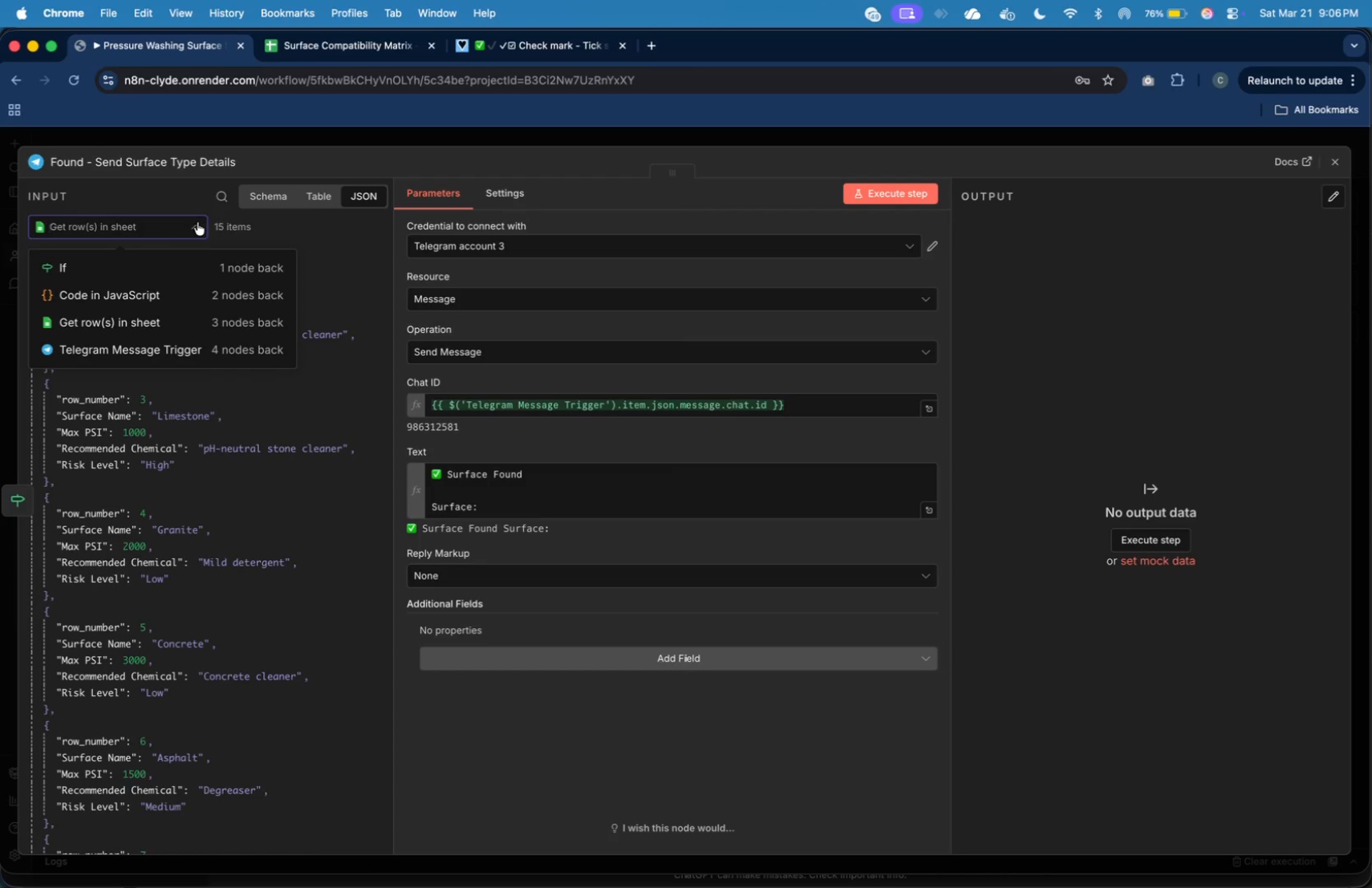 
left_click([161, 265])
 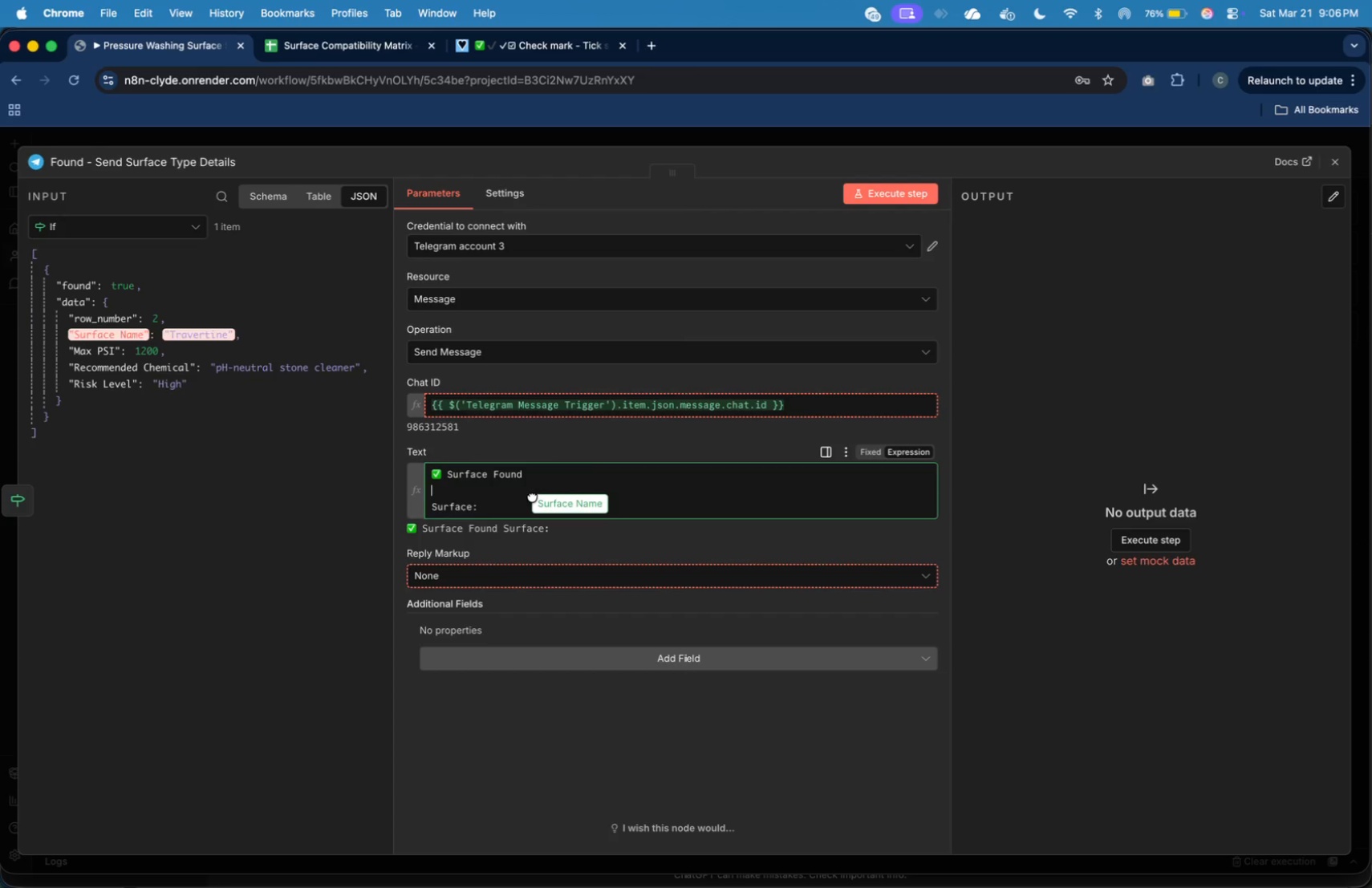 
left_click_drag(start_coordinate=[110, 339], to_coordinate=[527, 505])
 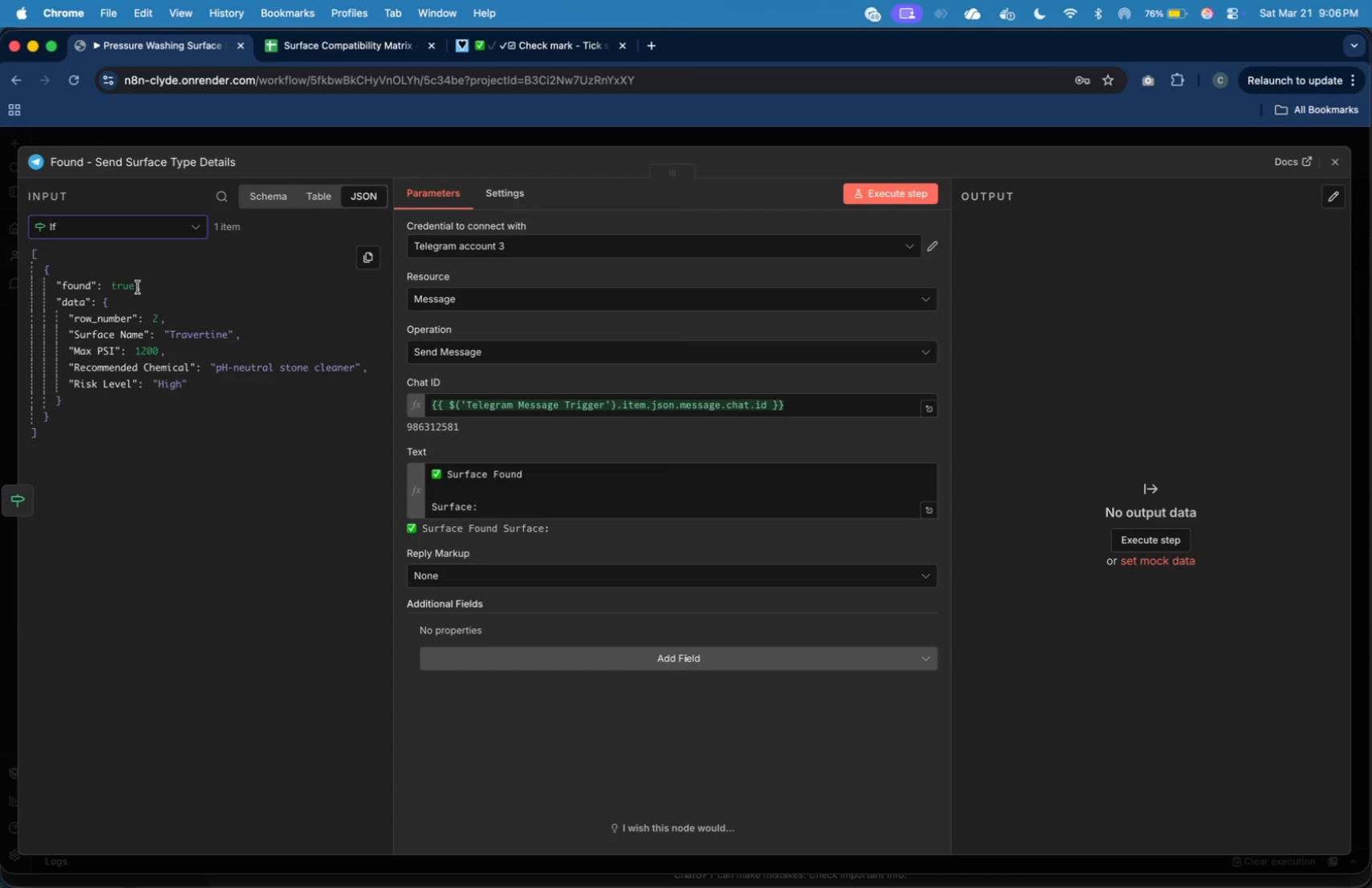 
left_click([680, 507])
 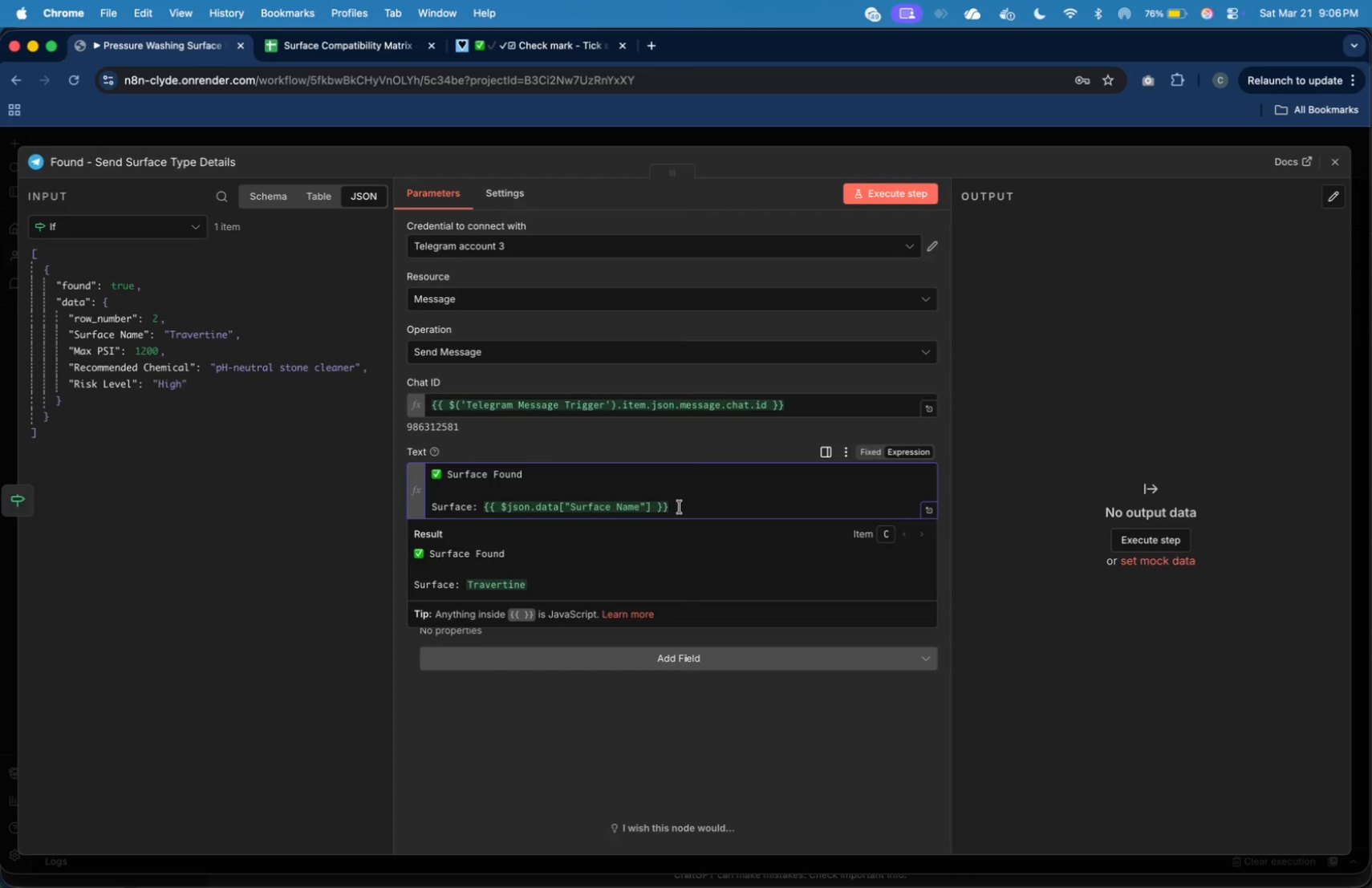 
key(Enter)
 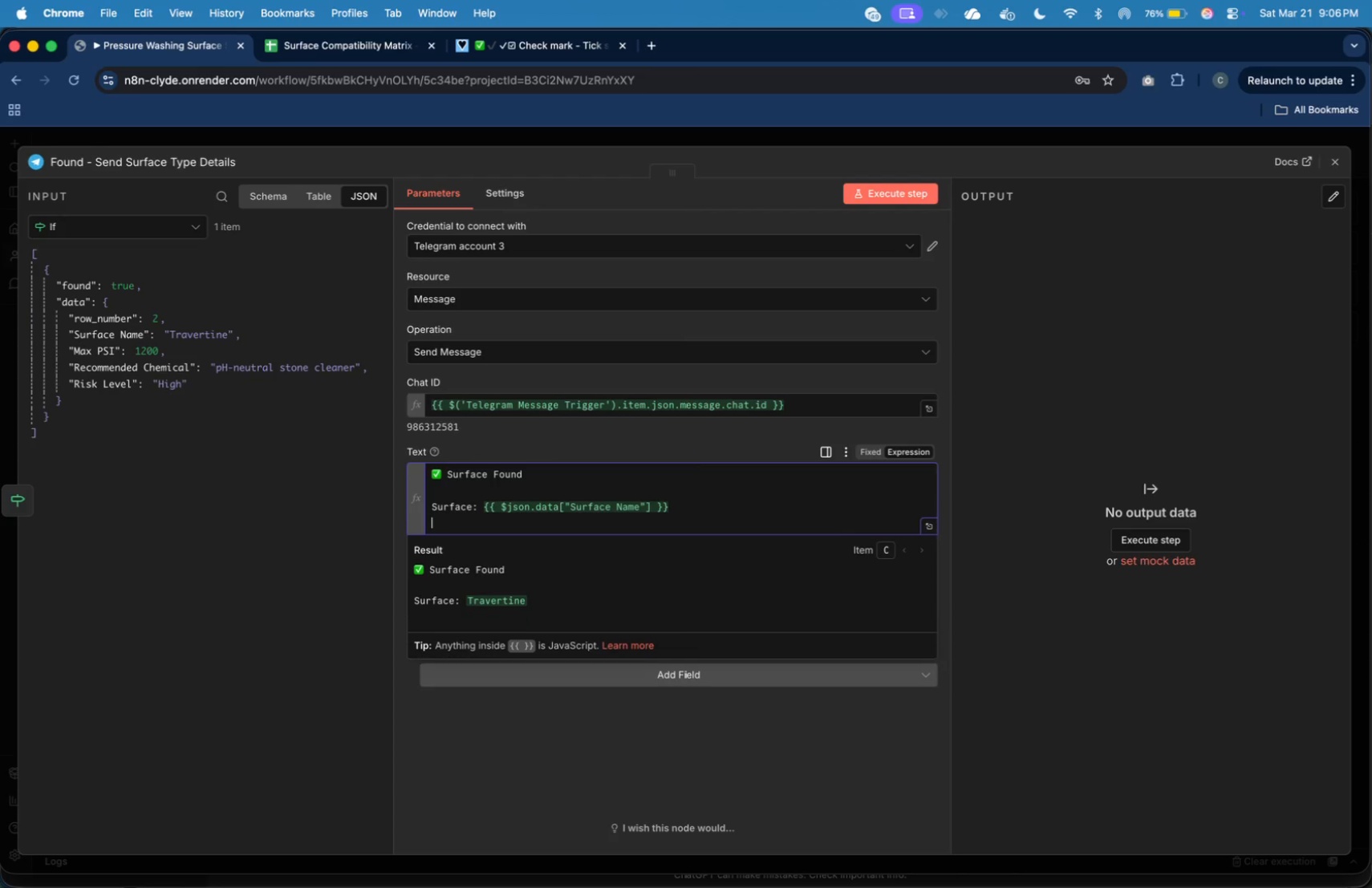 
key(Enter)
 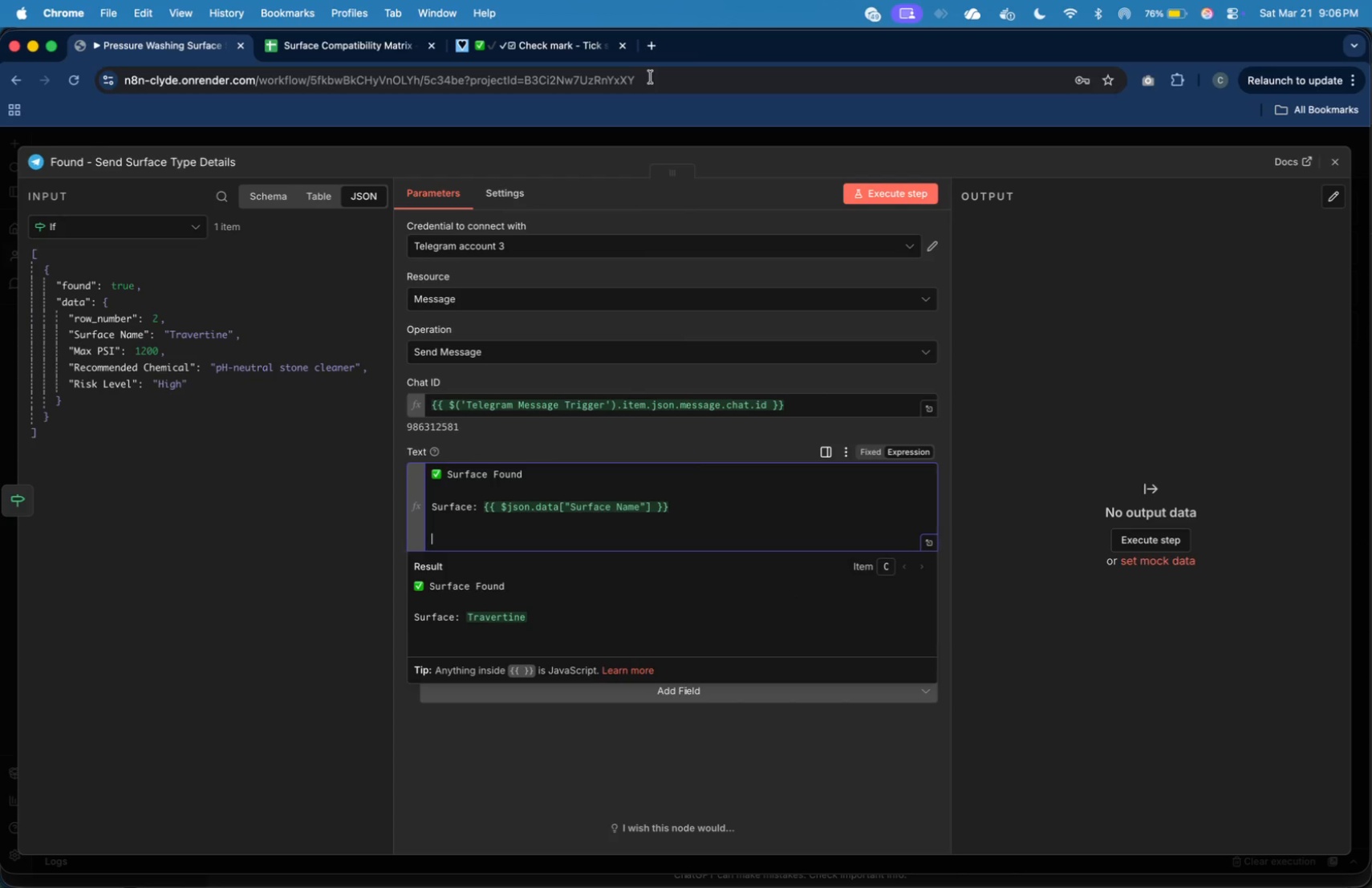 
left_click([654, 48])
 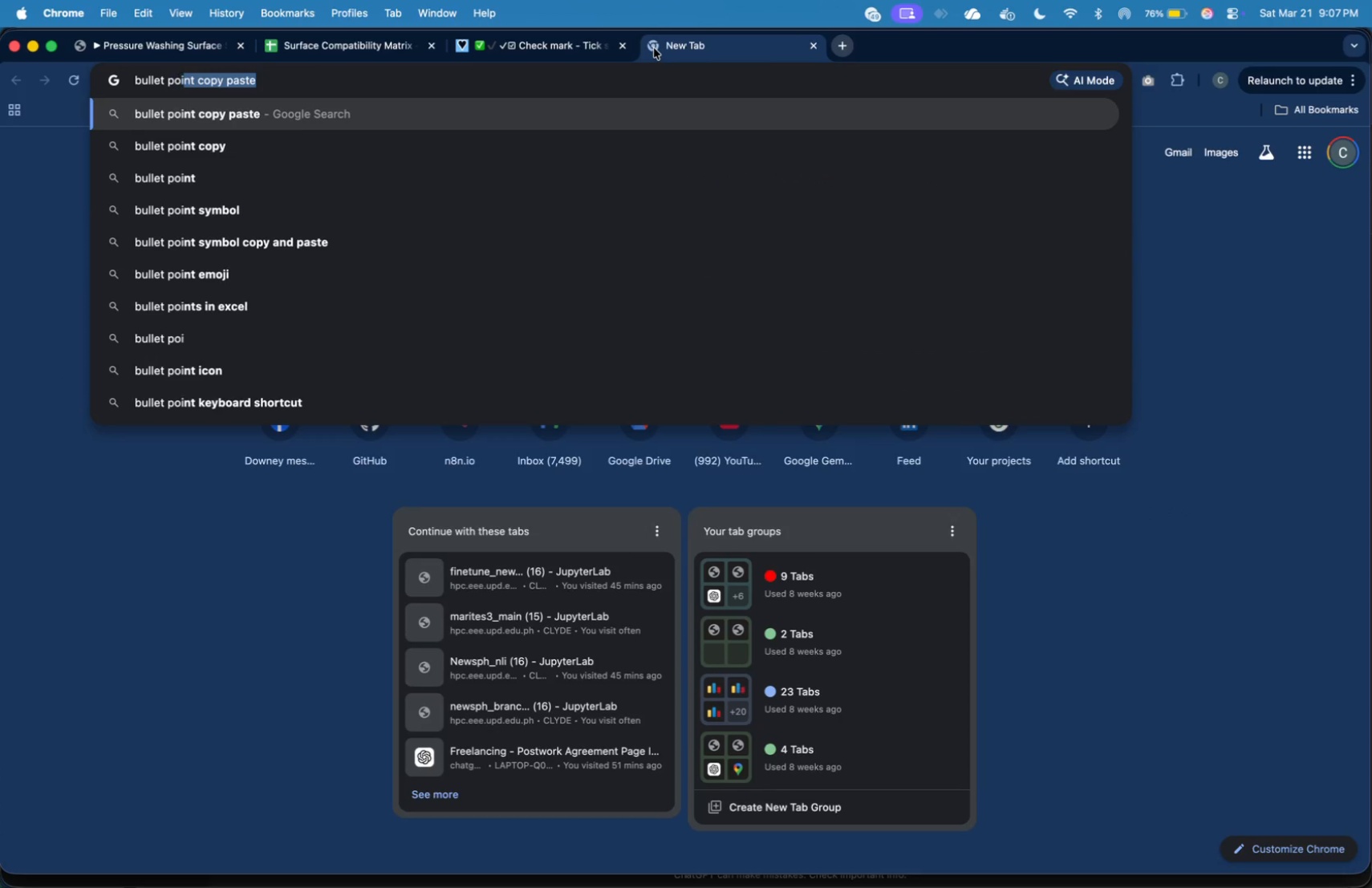 
type(bullet point )
 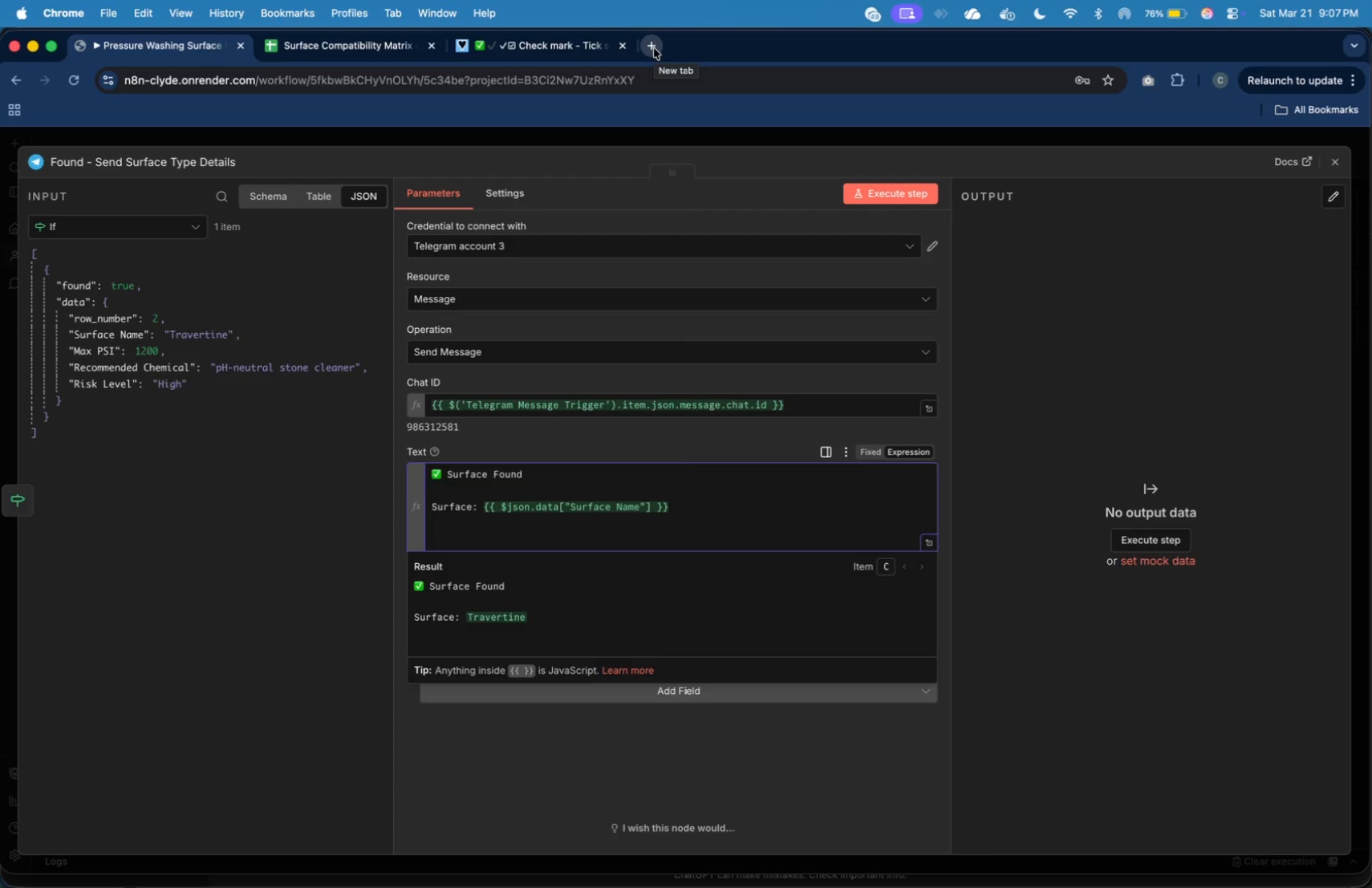 
key(Enter)
 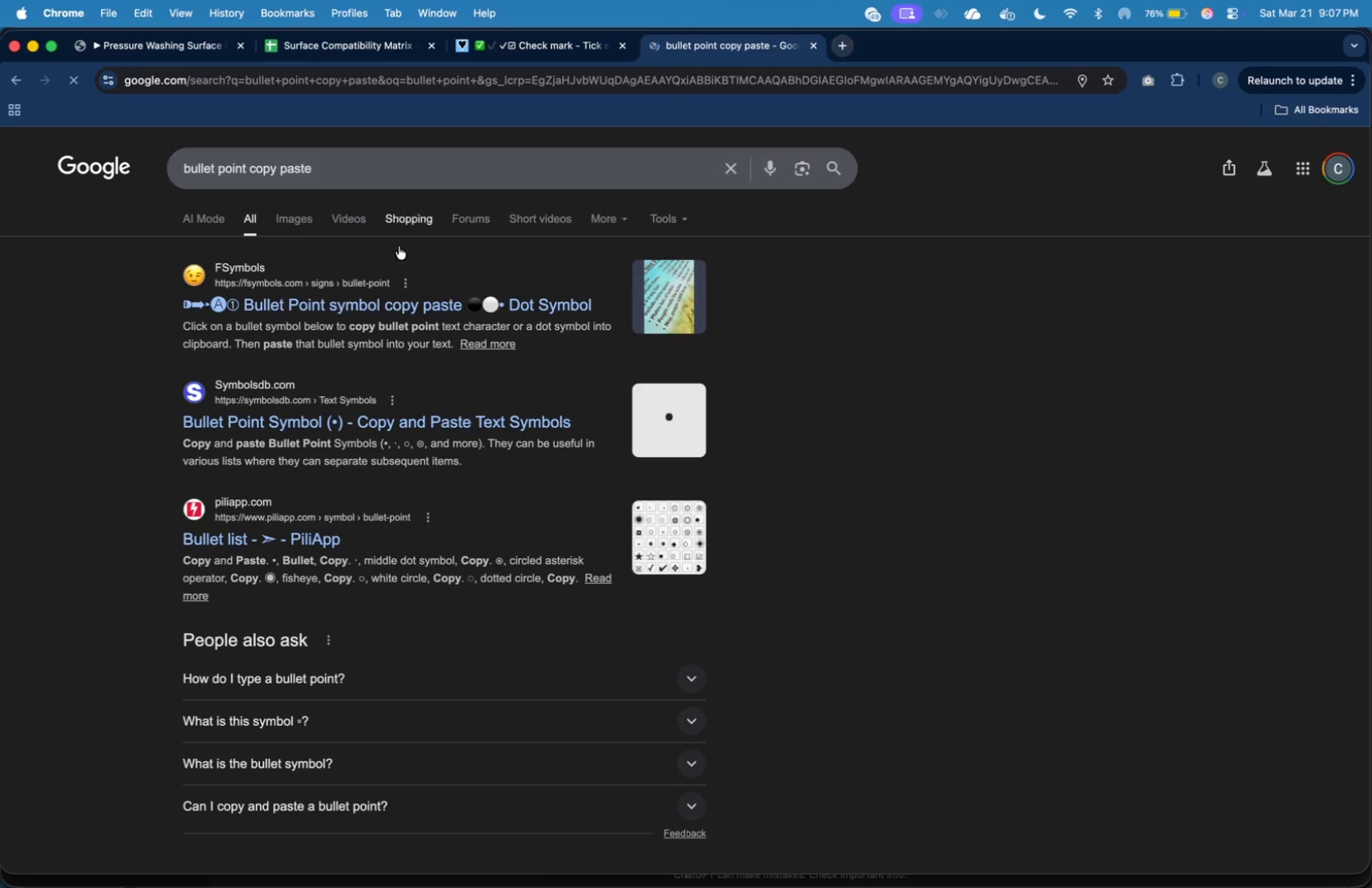 
left_click([361, 282])
 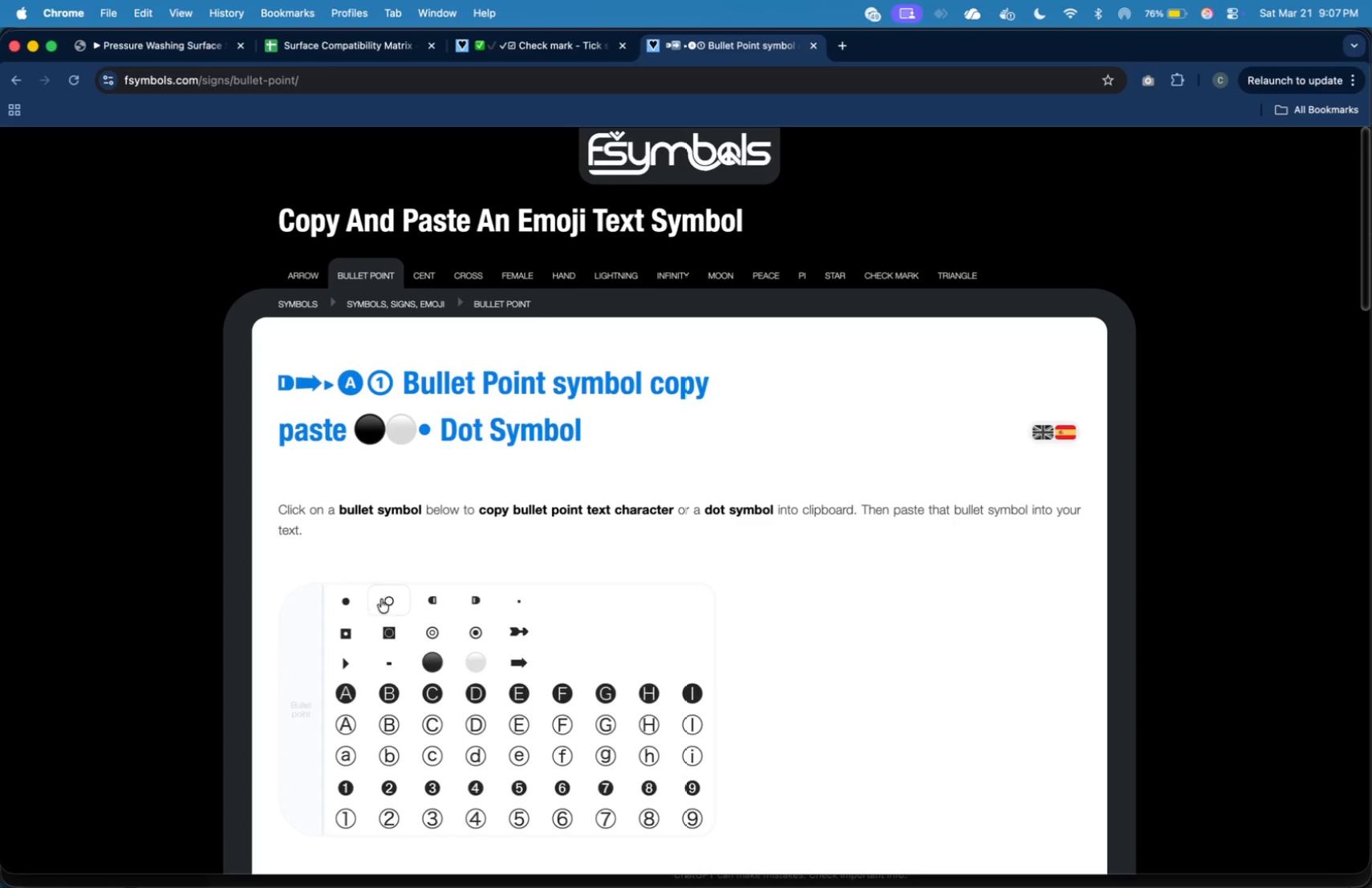 
wait(7.69)
 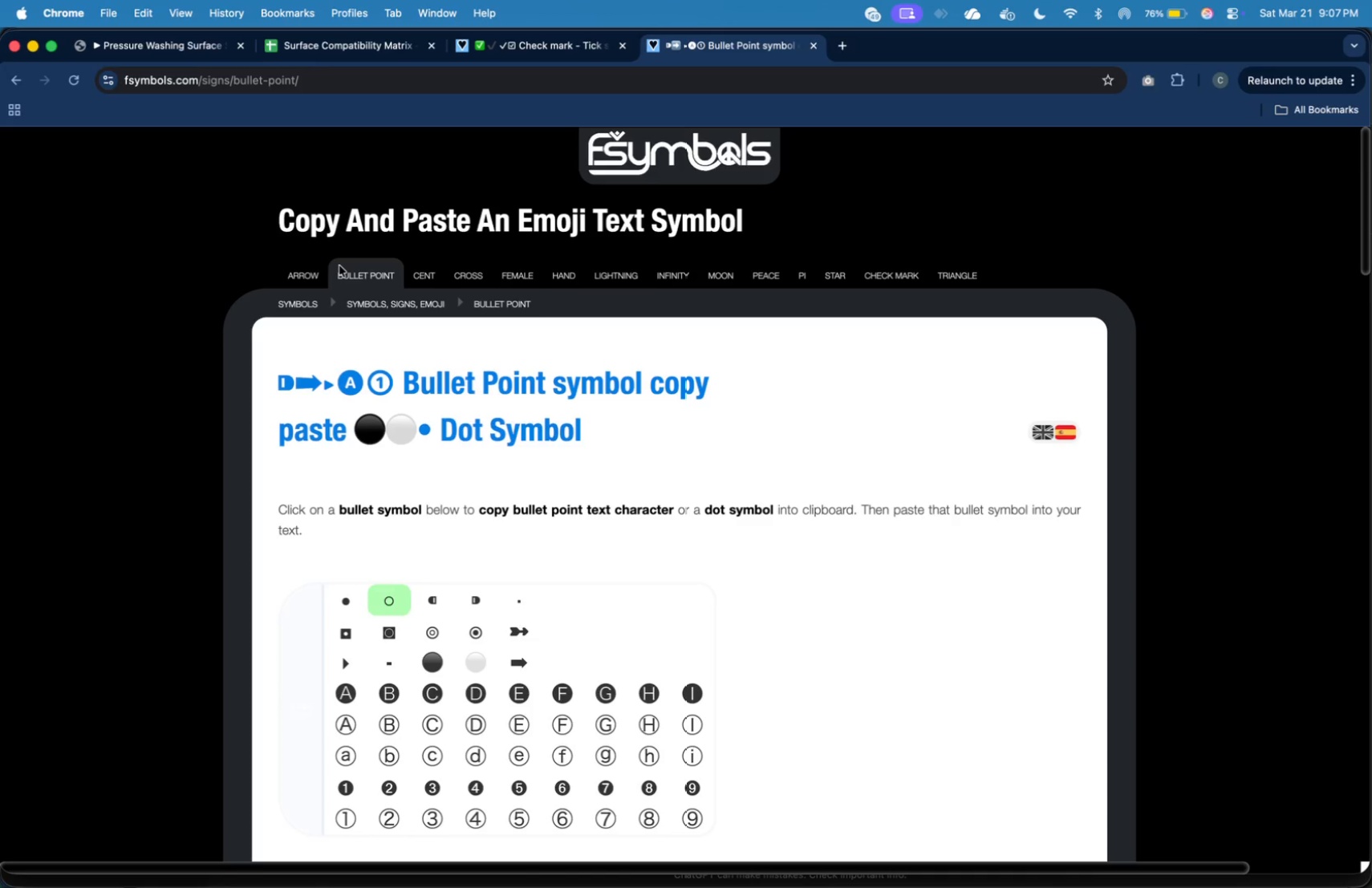 
key(Meta+V)
 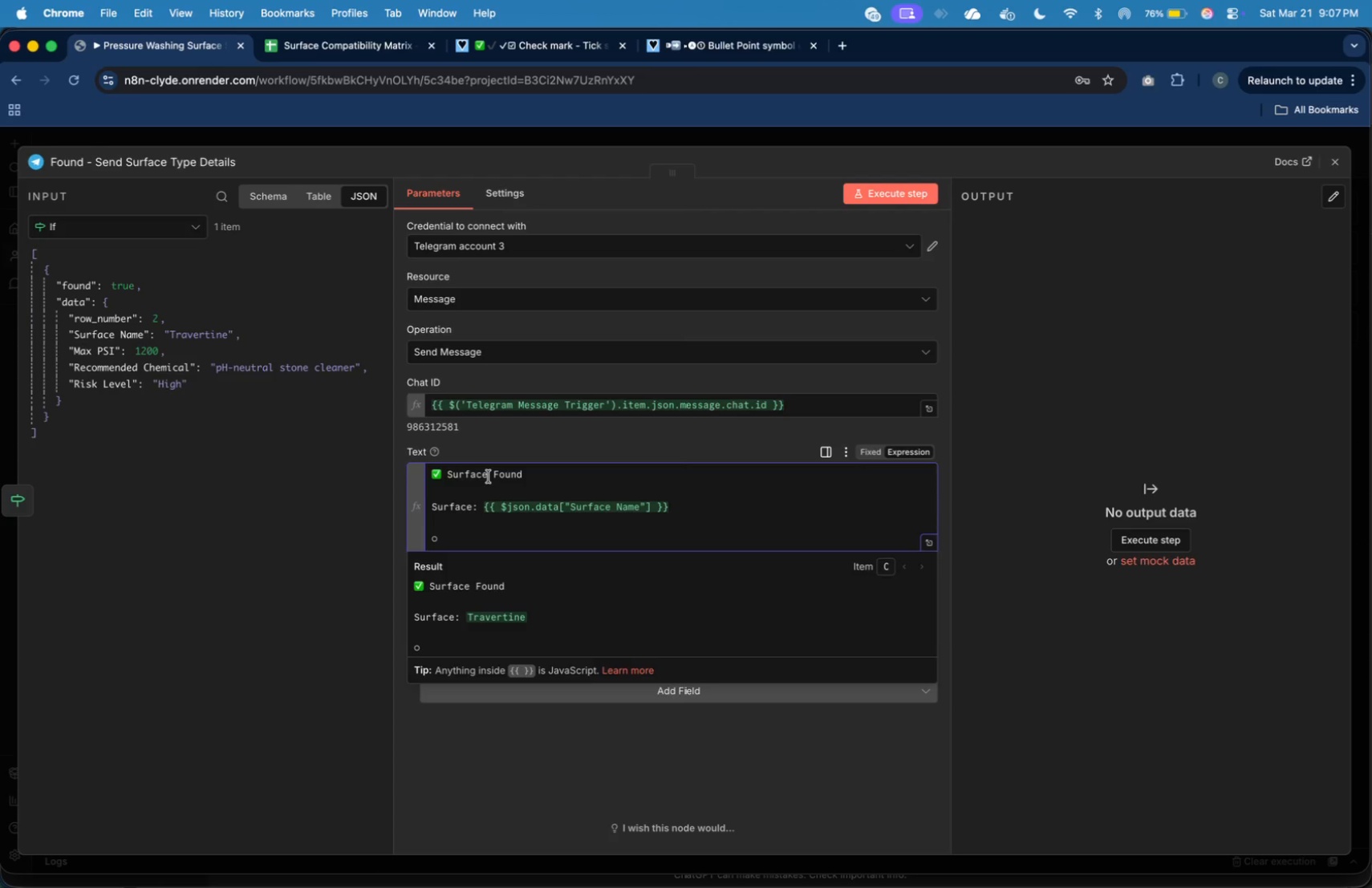 
key(Space)
 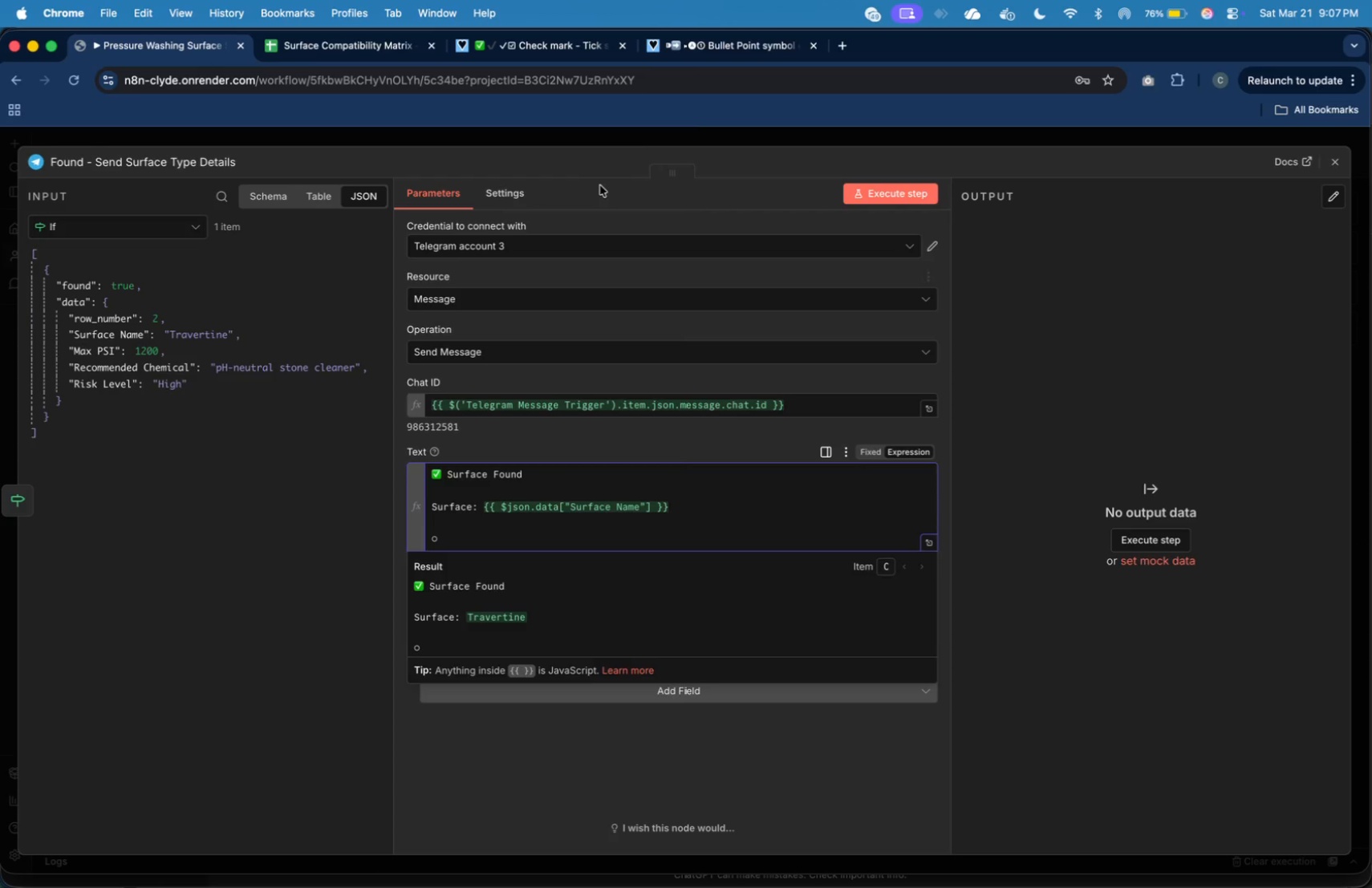 
left_click([753, 52])
 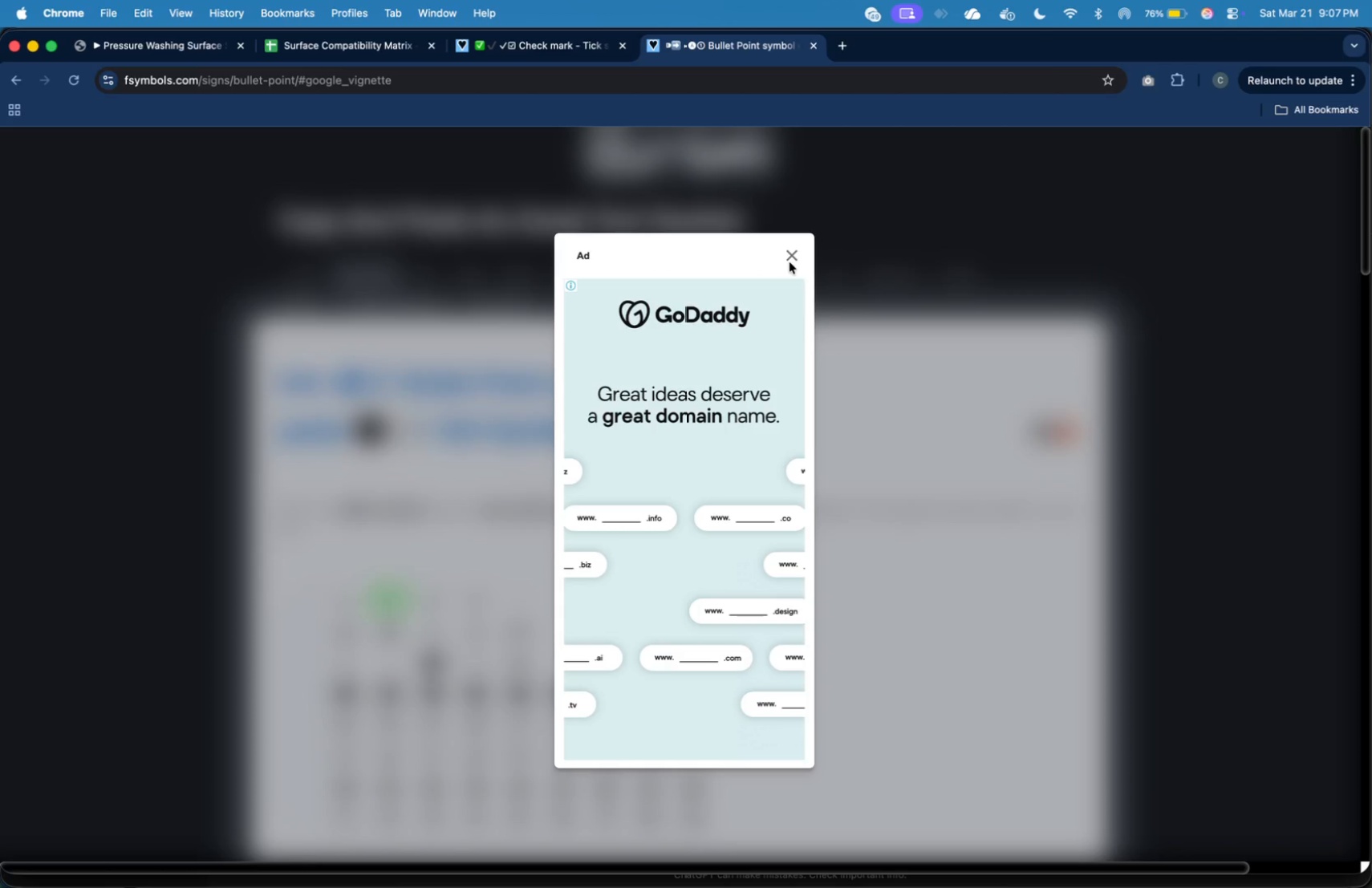 
double_click([791, 253])
 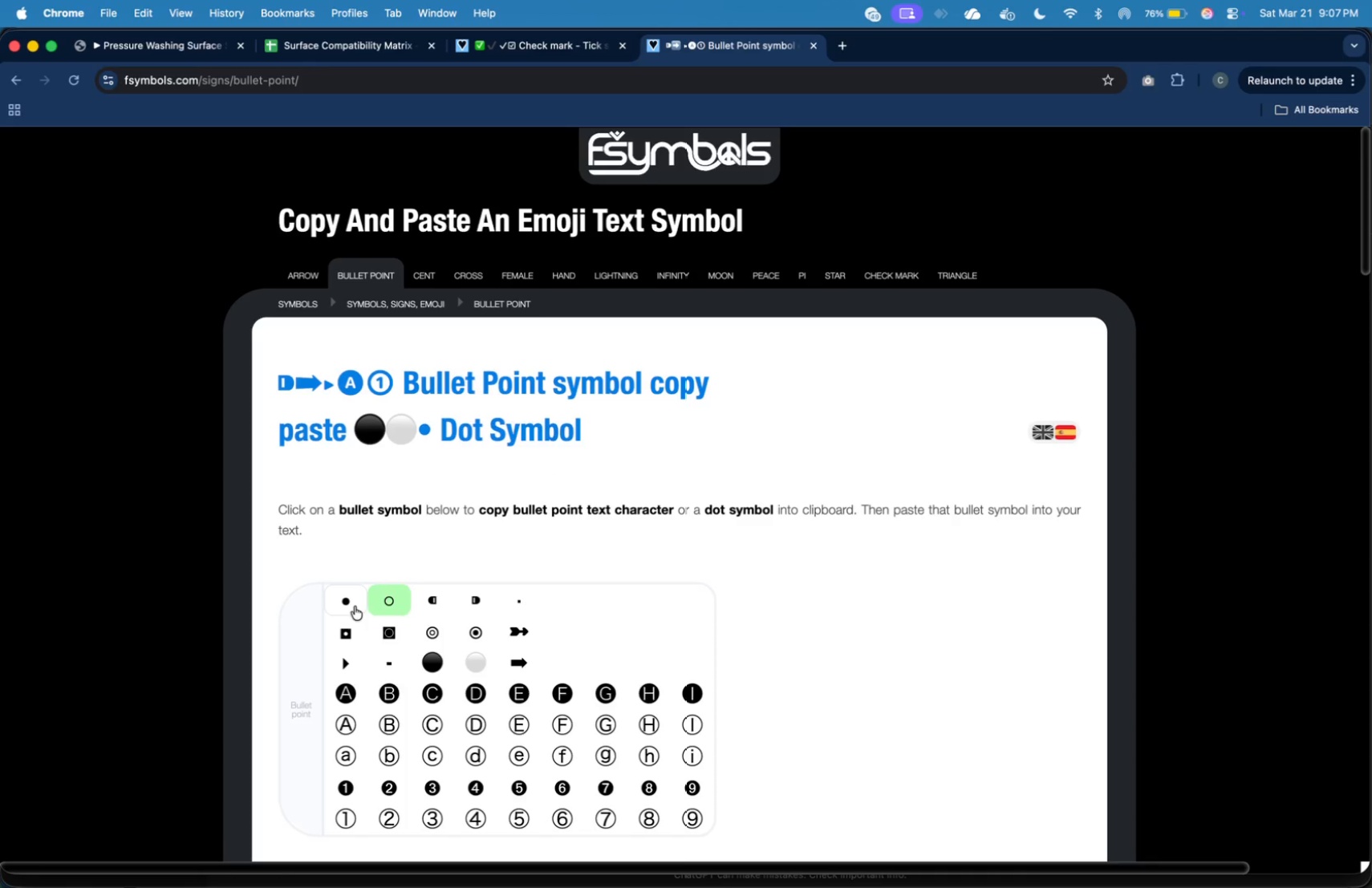 
left_click([355, 604])
 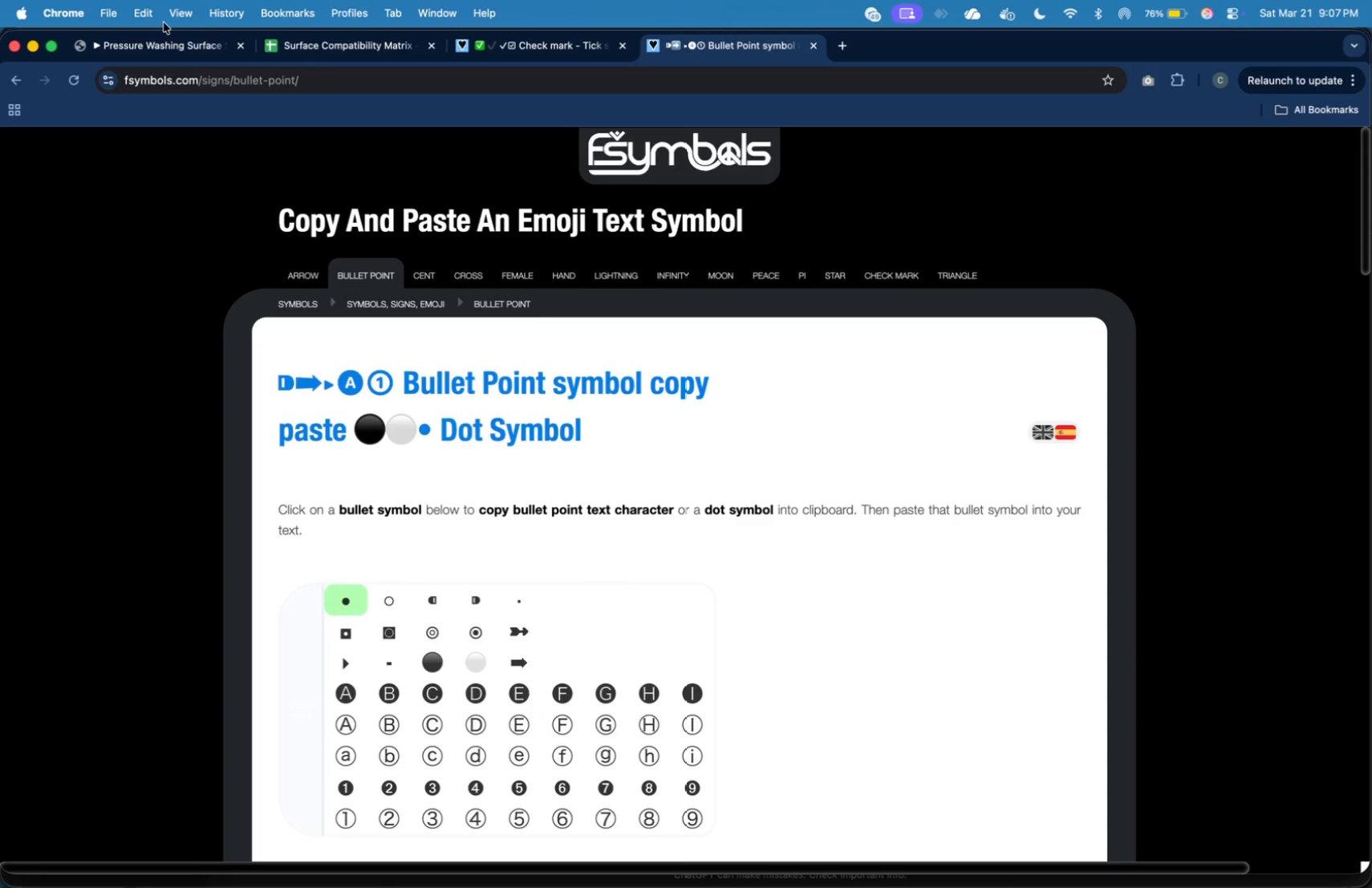 
left_click([162, 59])
 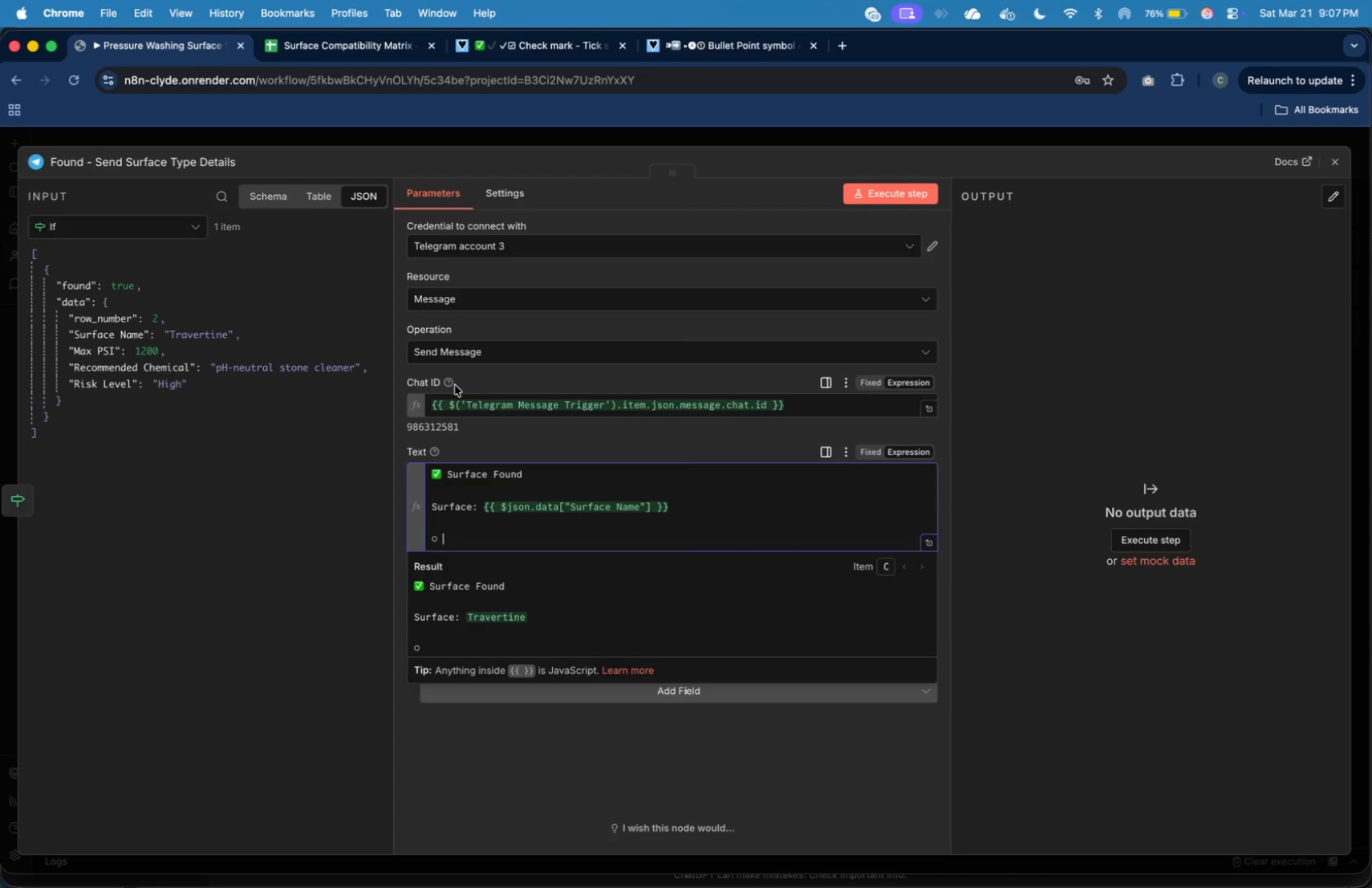 
key(Backspace)
 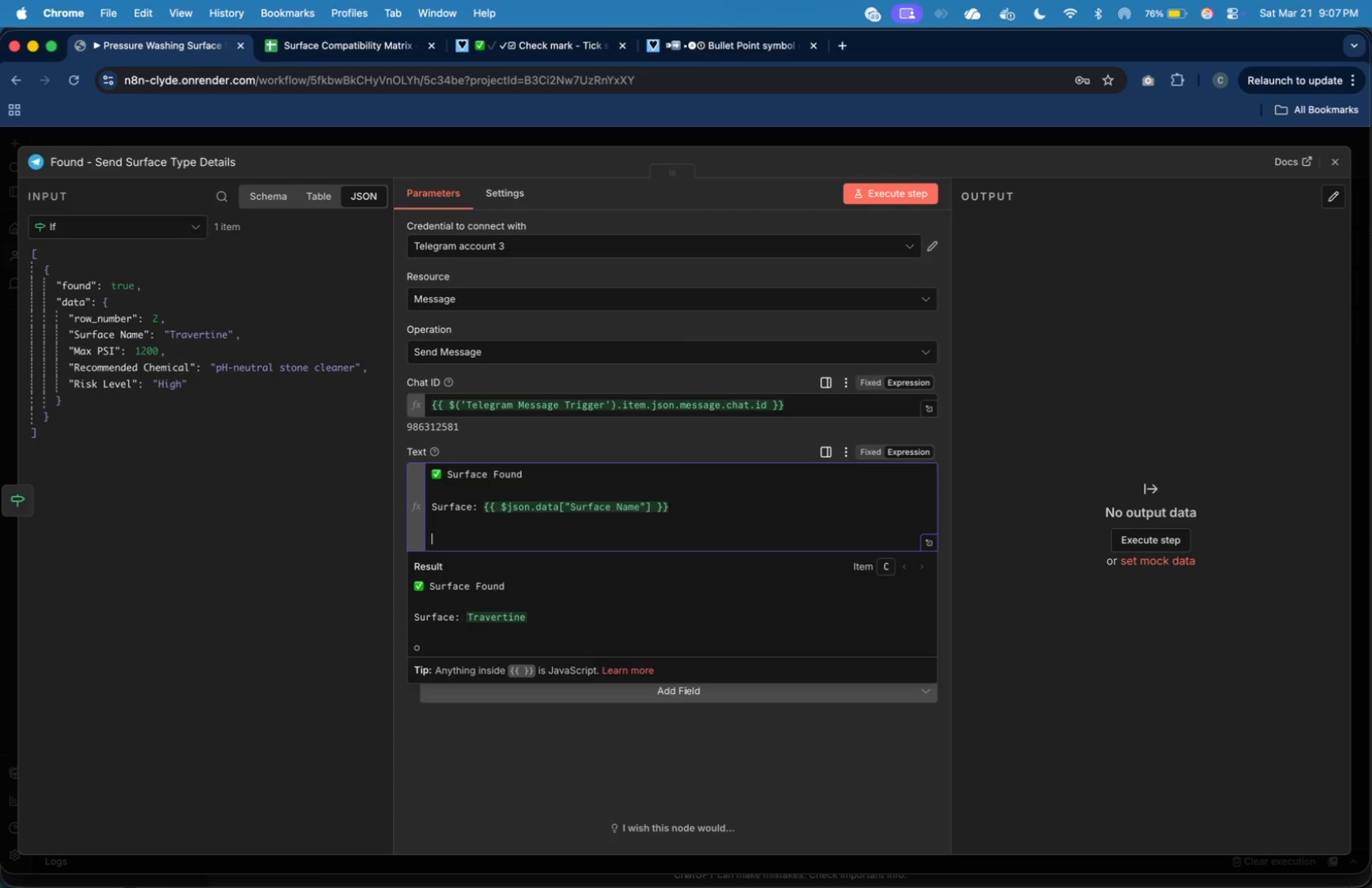 
key(Backspace)
 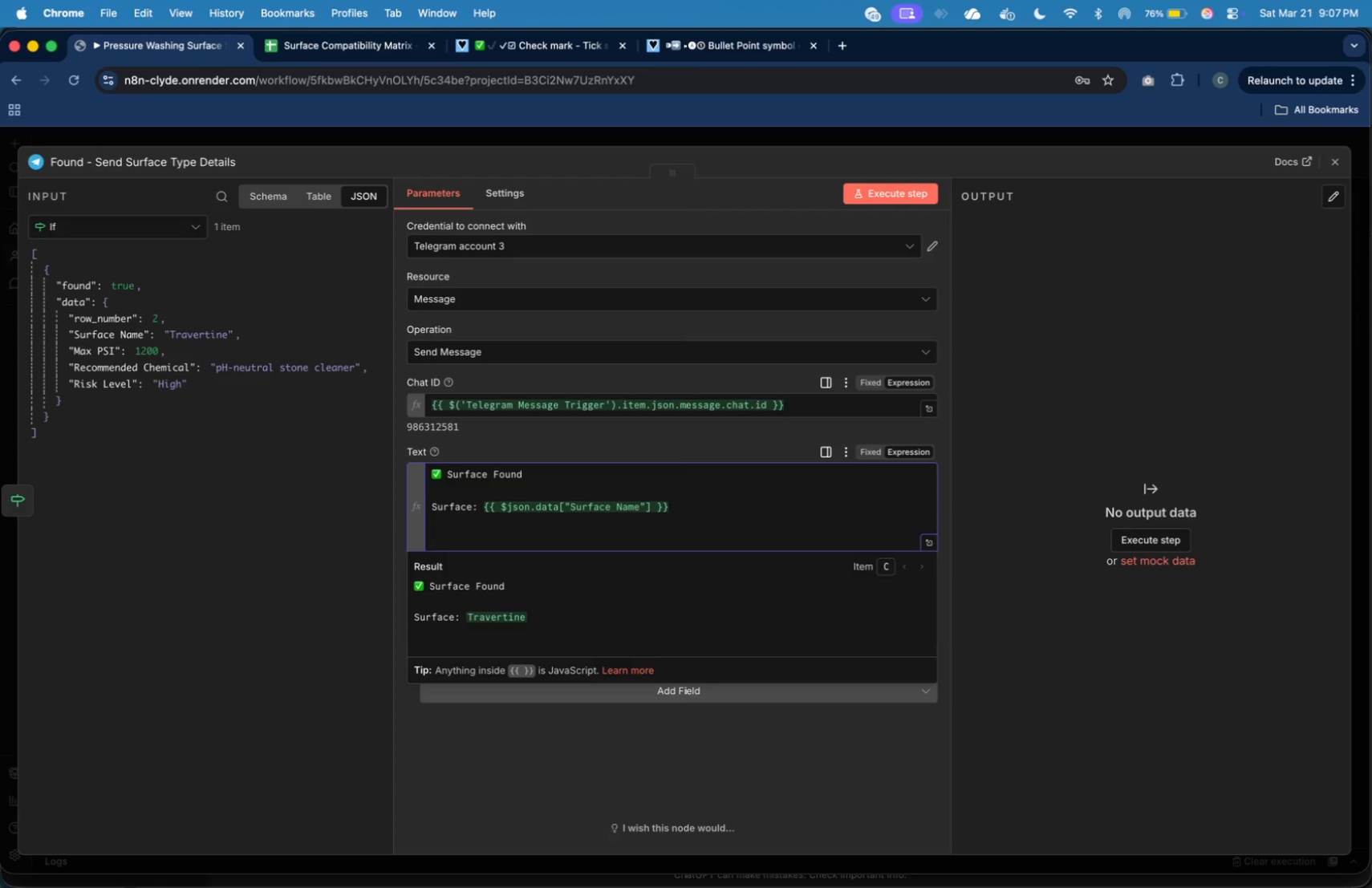 
key(Meta+V)
 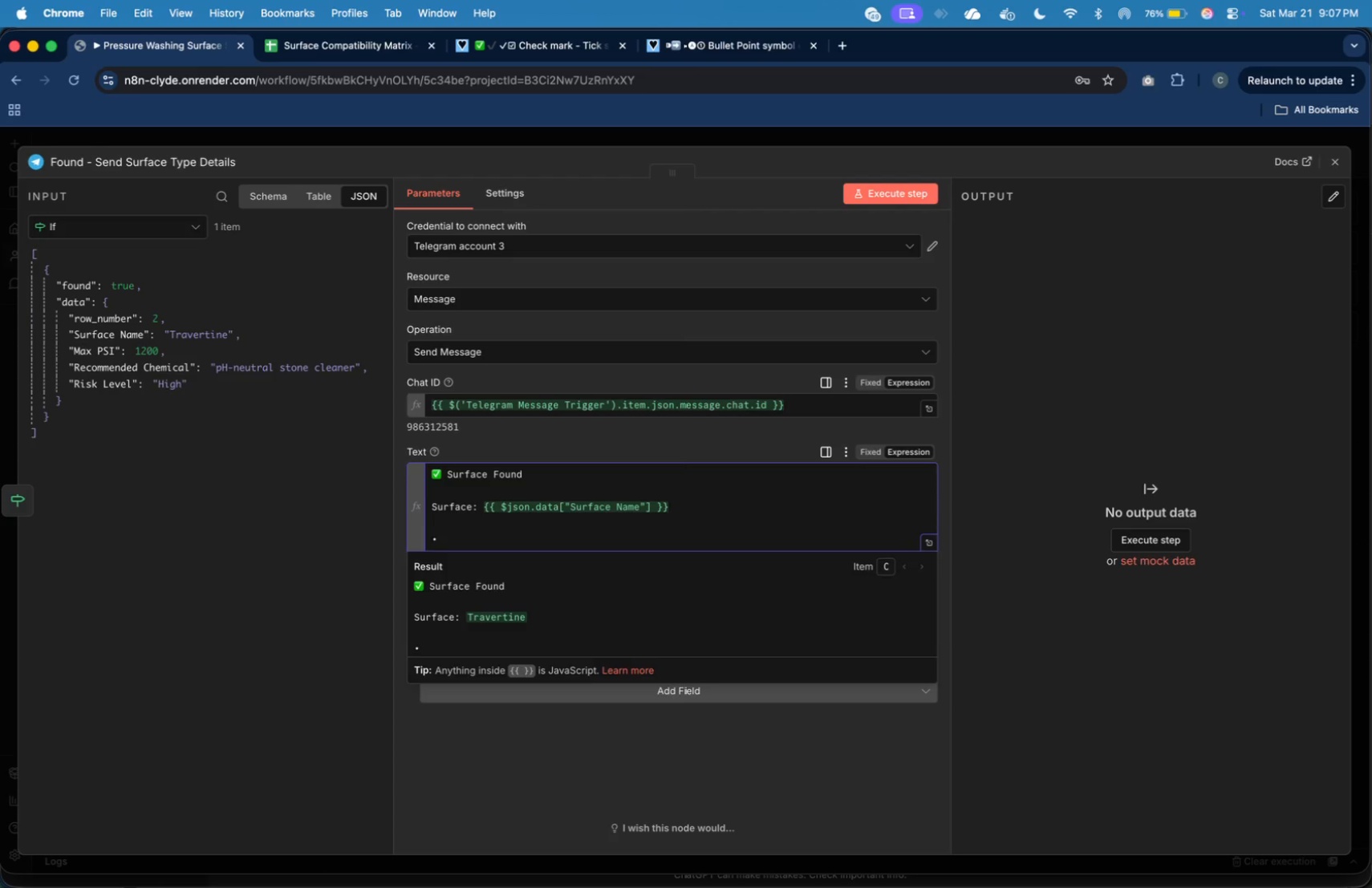 
key(Space)
 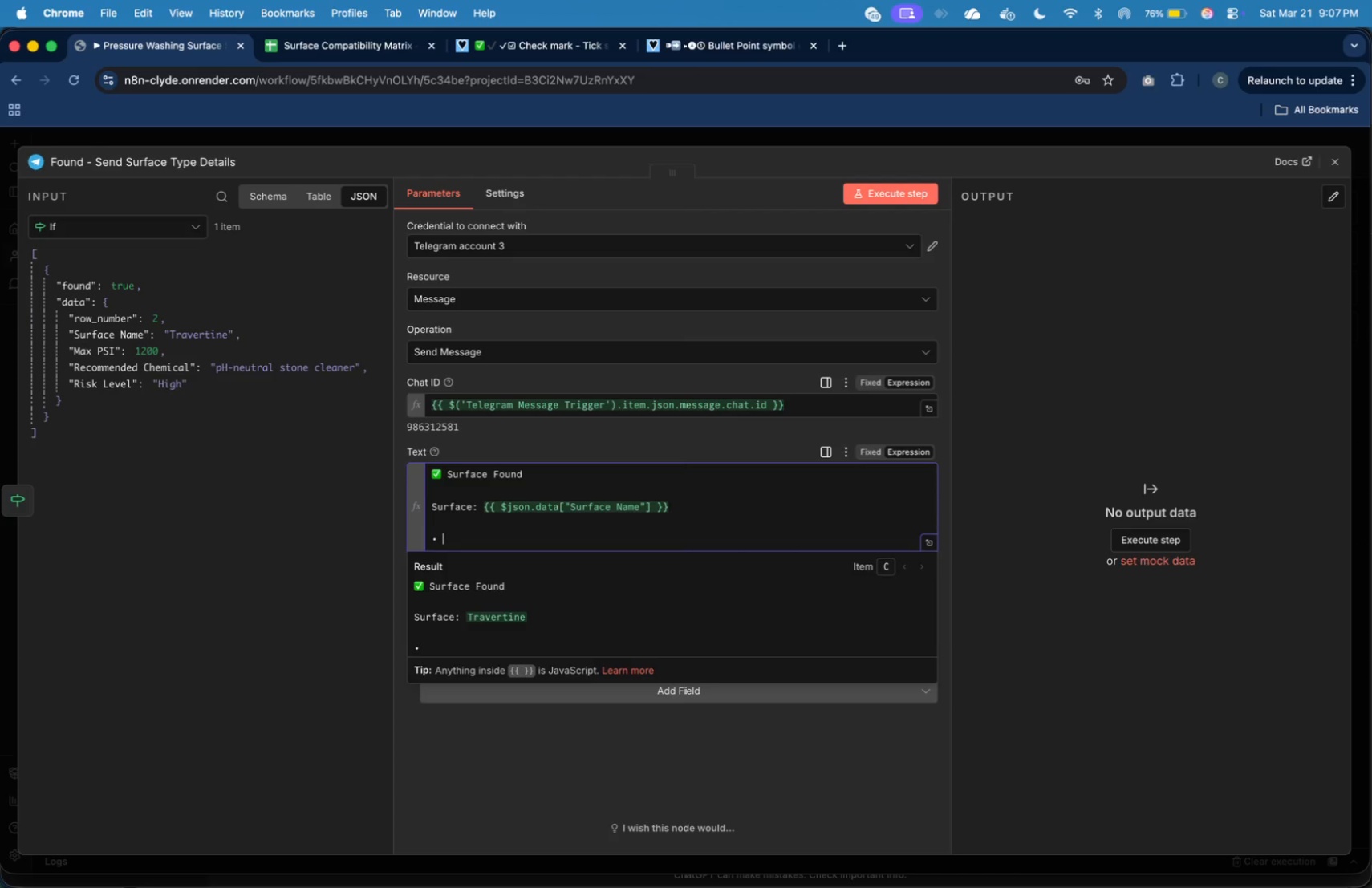 
wait(6.62)
 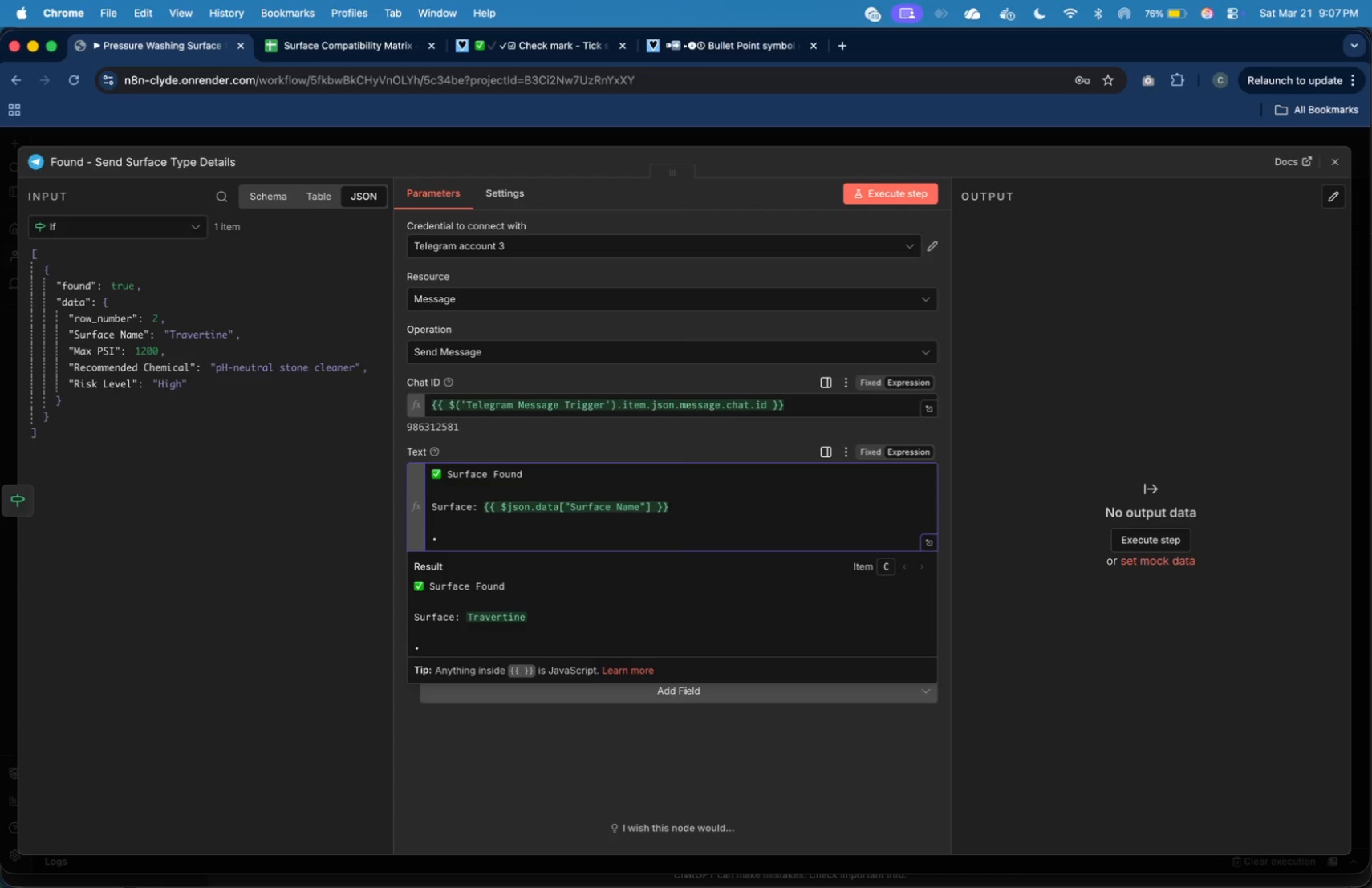 
type(Max PSI: )
 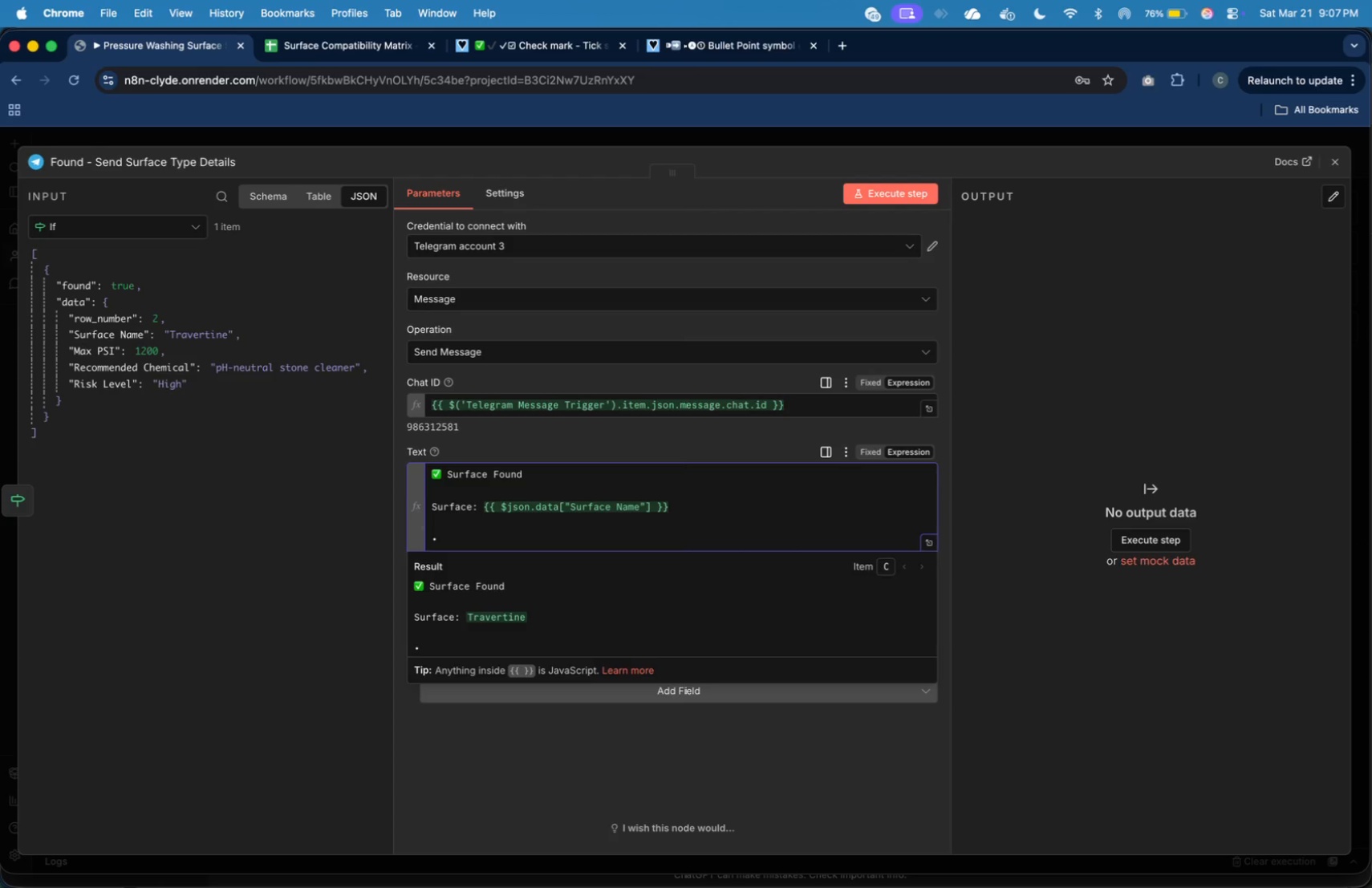 
left_click_drag(start_coordinate=[96, 354], to_coordinate=[527, 537])
 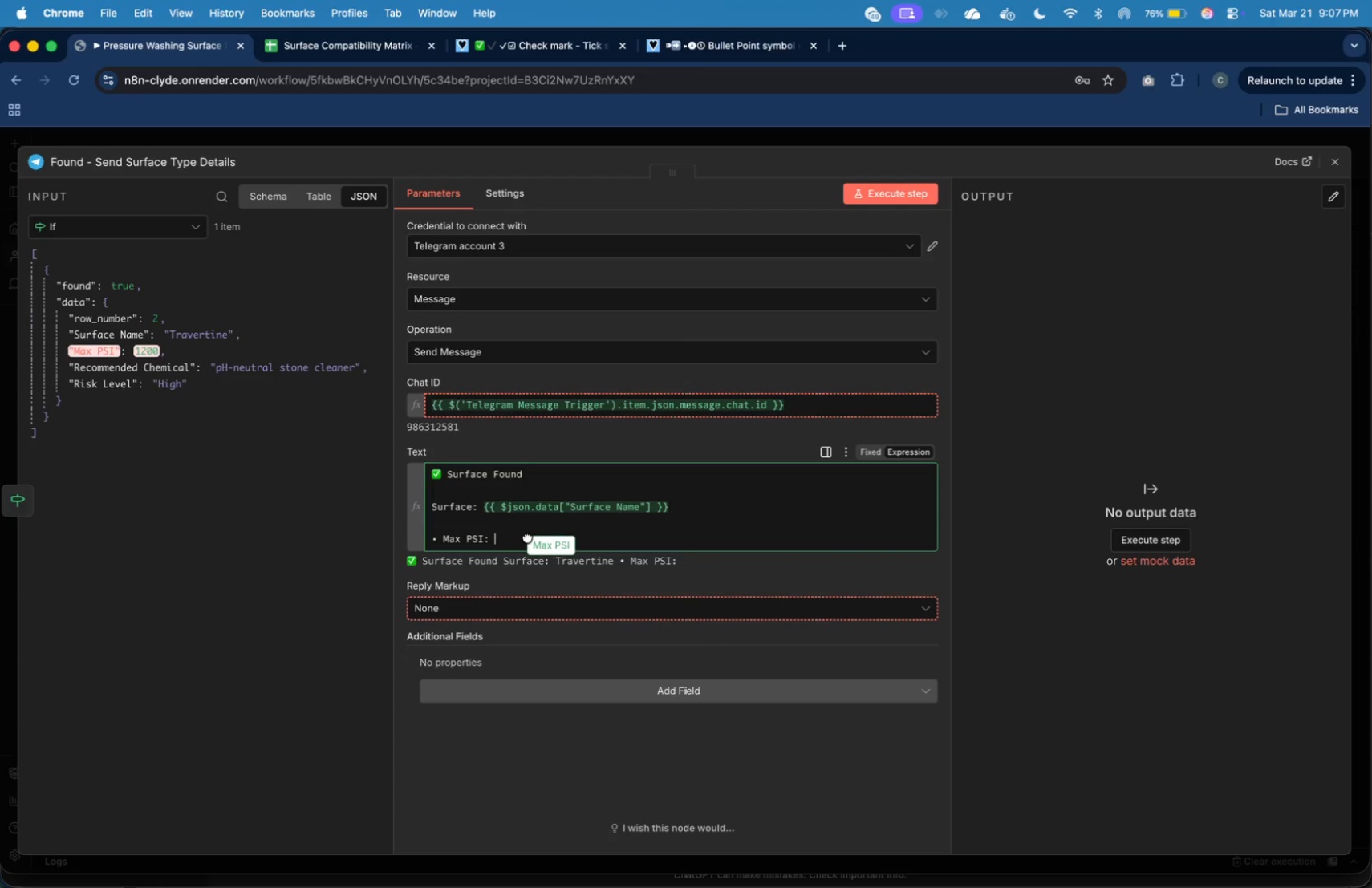 
key(Enter)
 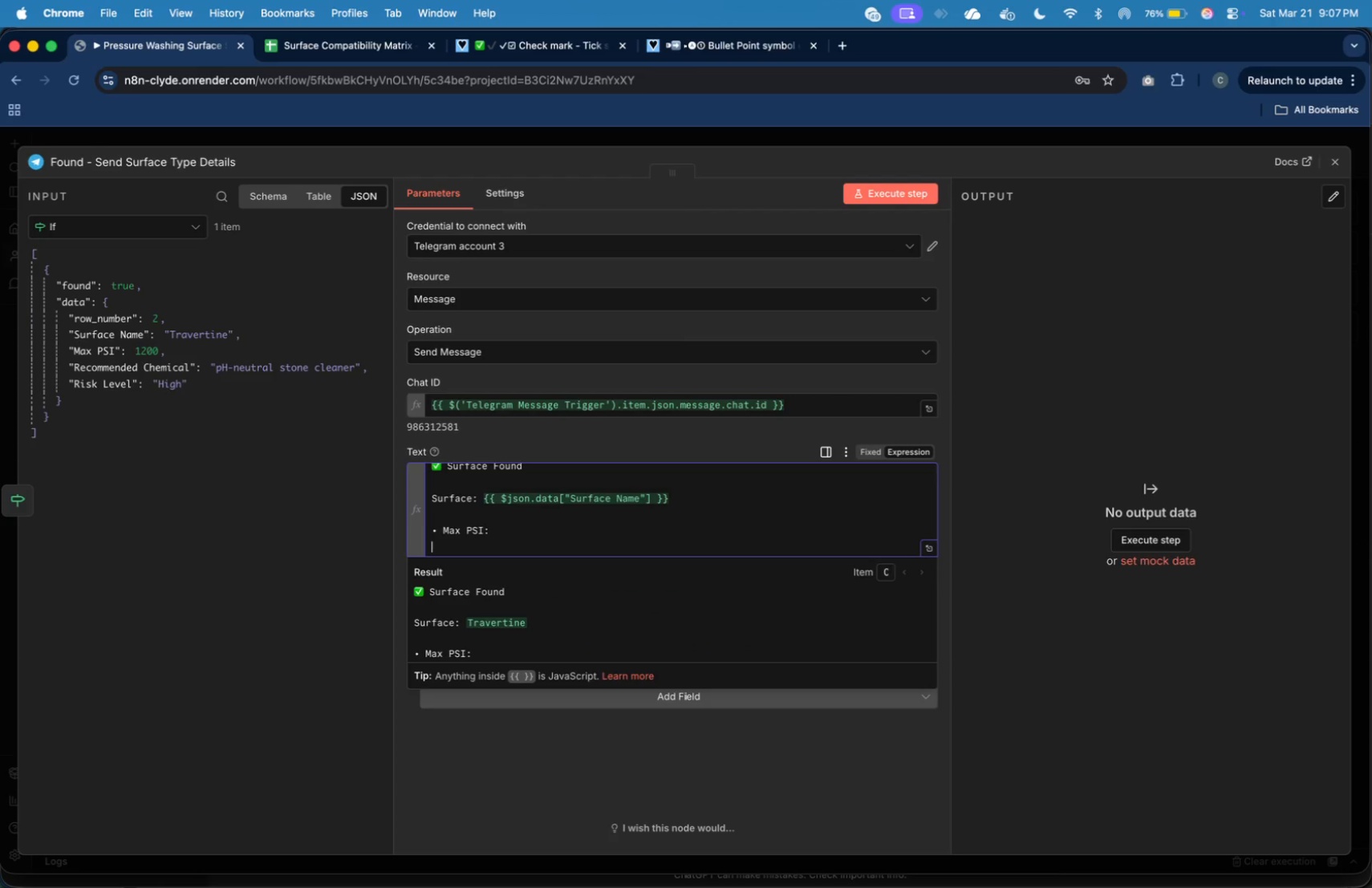 
key(Meta+CommandLeft)
 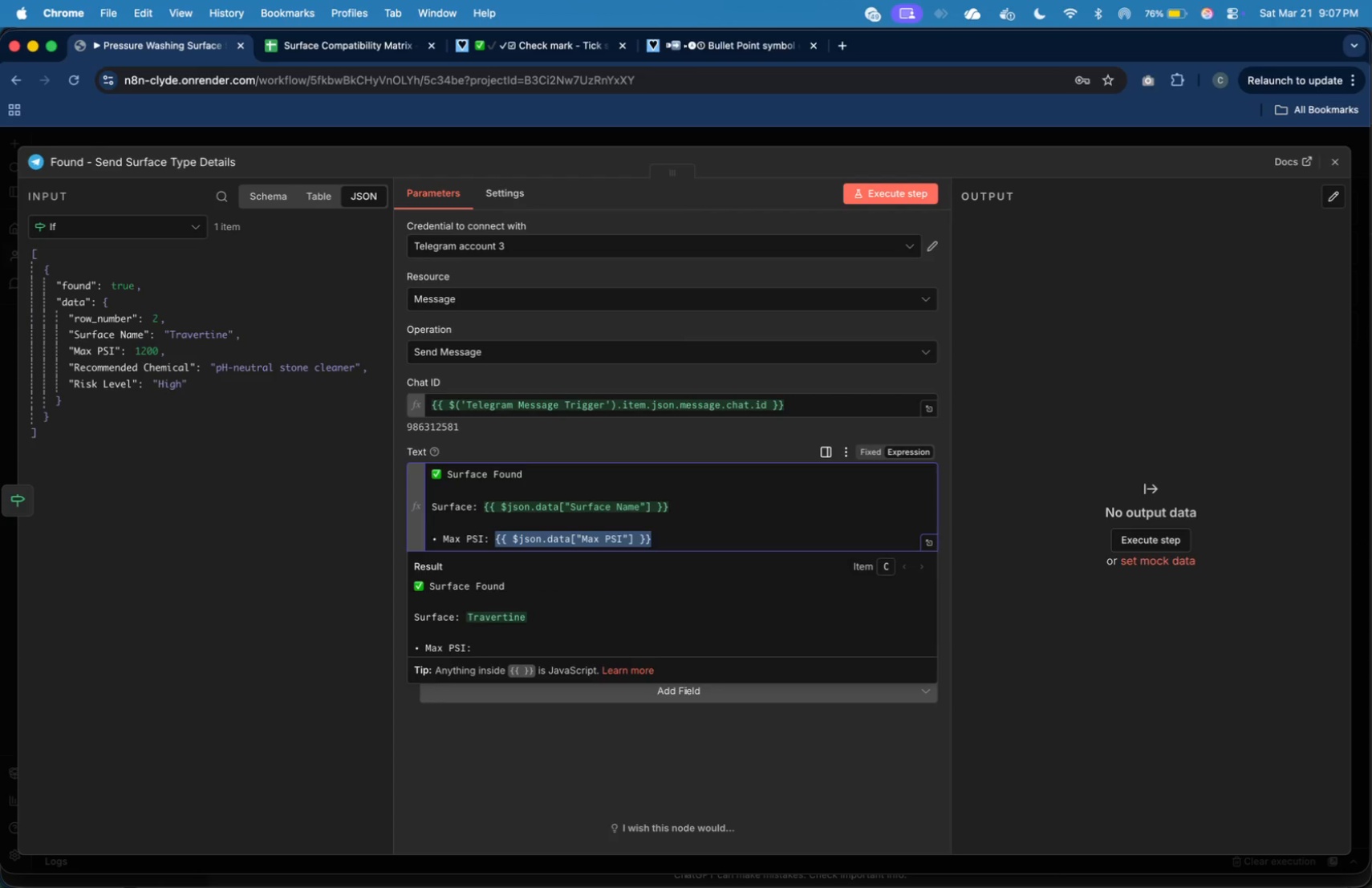 
key(Meta+Z)
 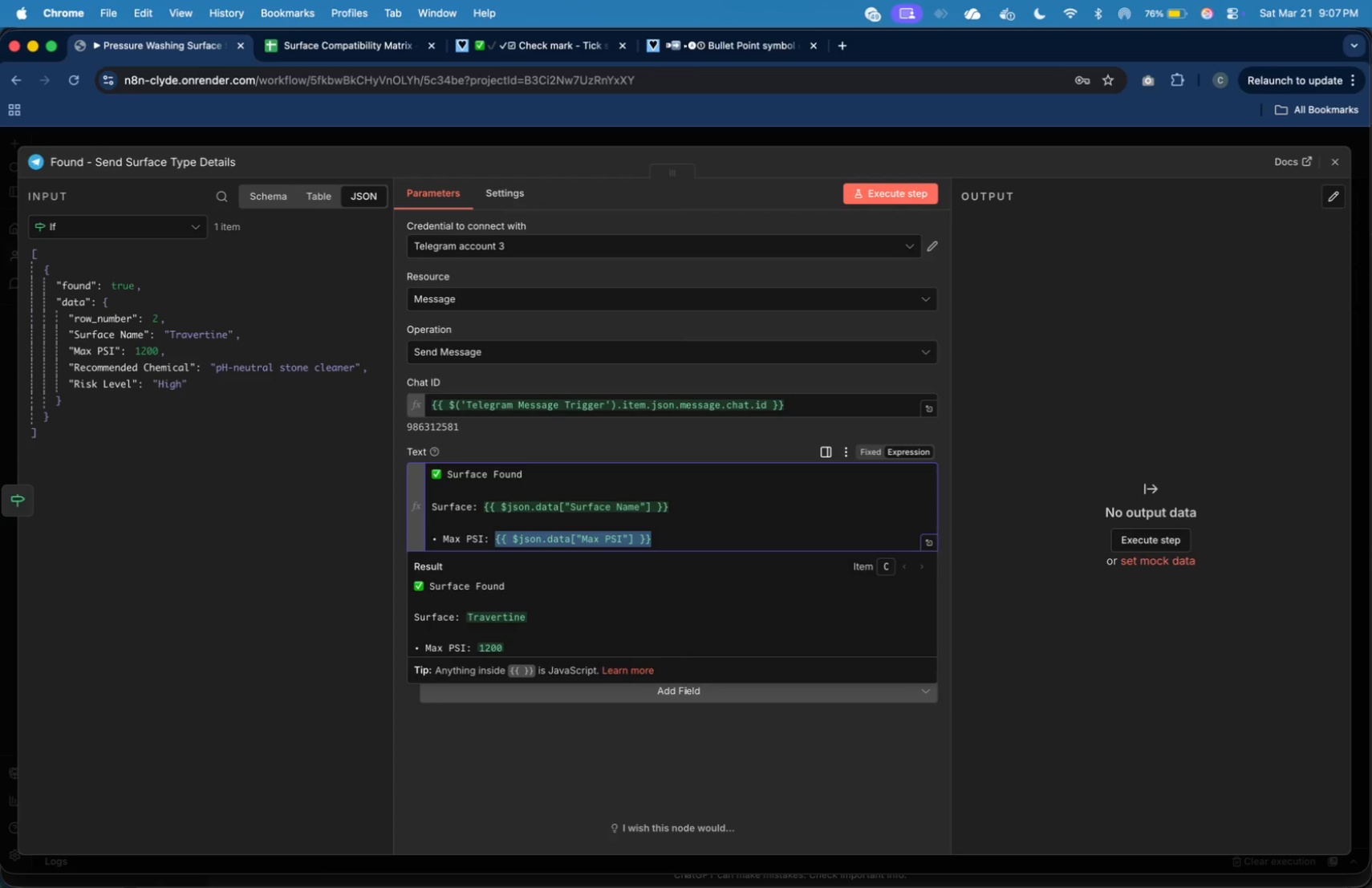 
key(ArrowRight)
 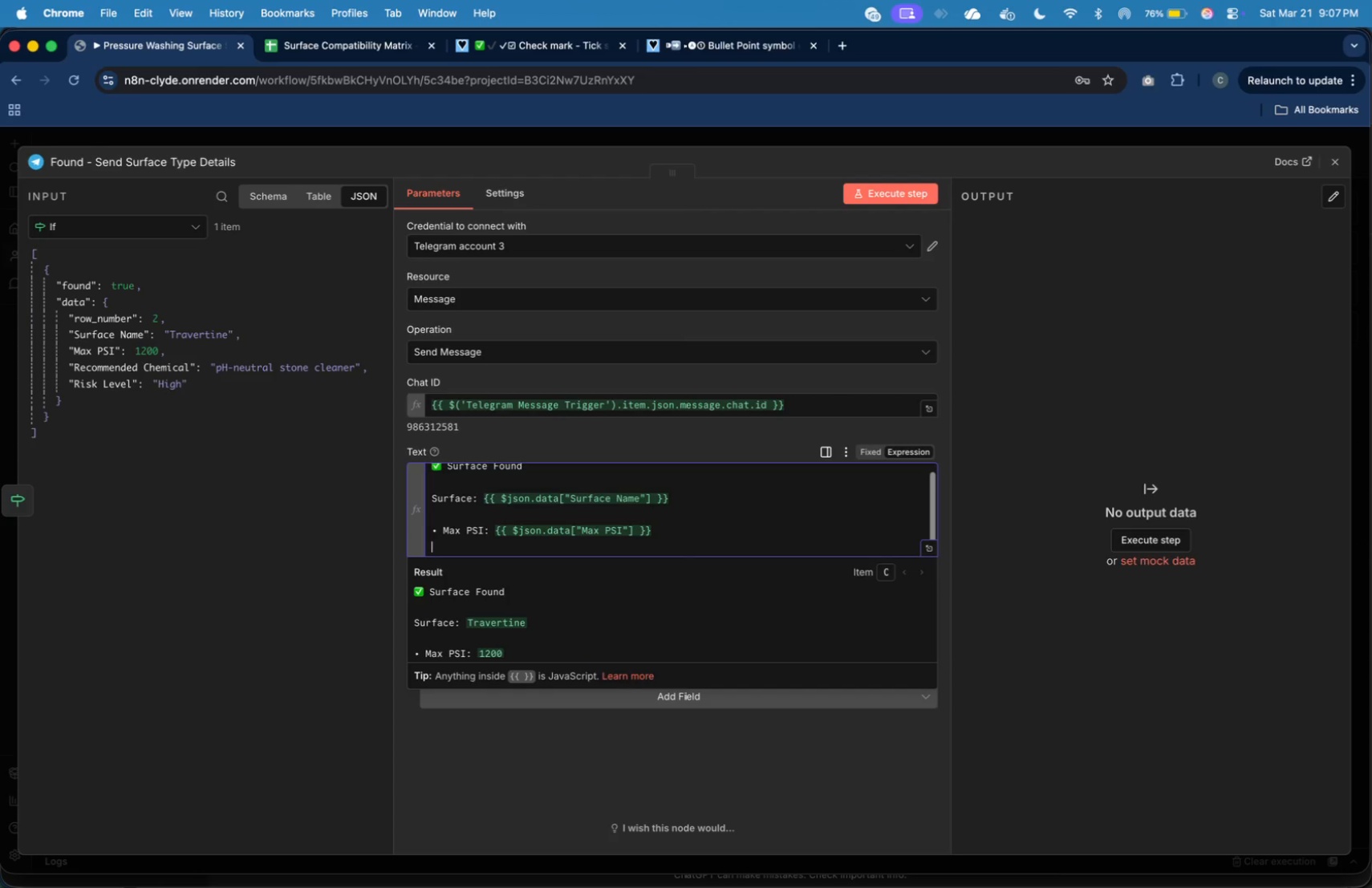 
key(Enter)
 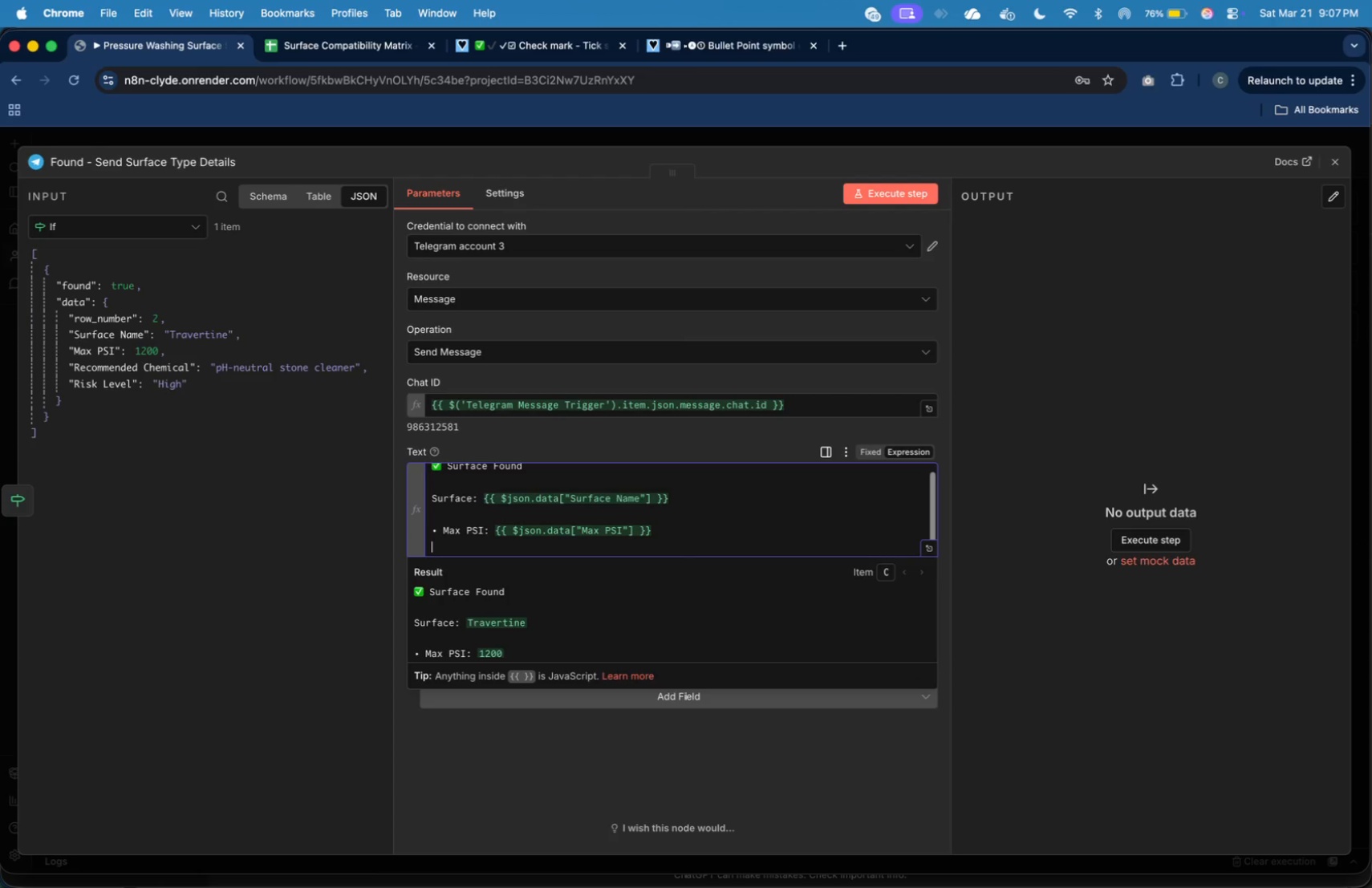 
key(ArrowUp)
 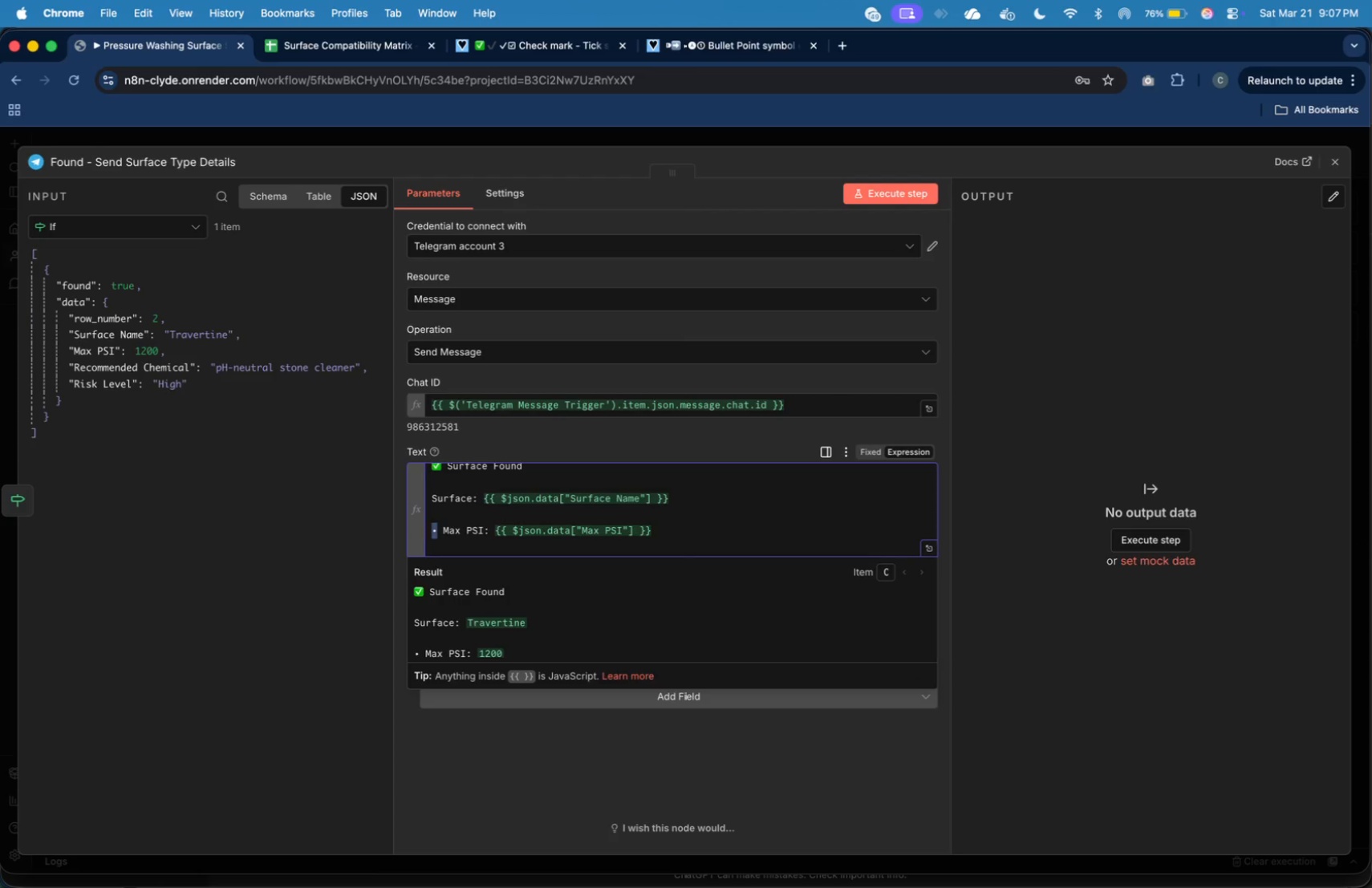 
key(Shift+ArrowRight)
 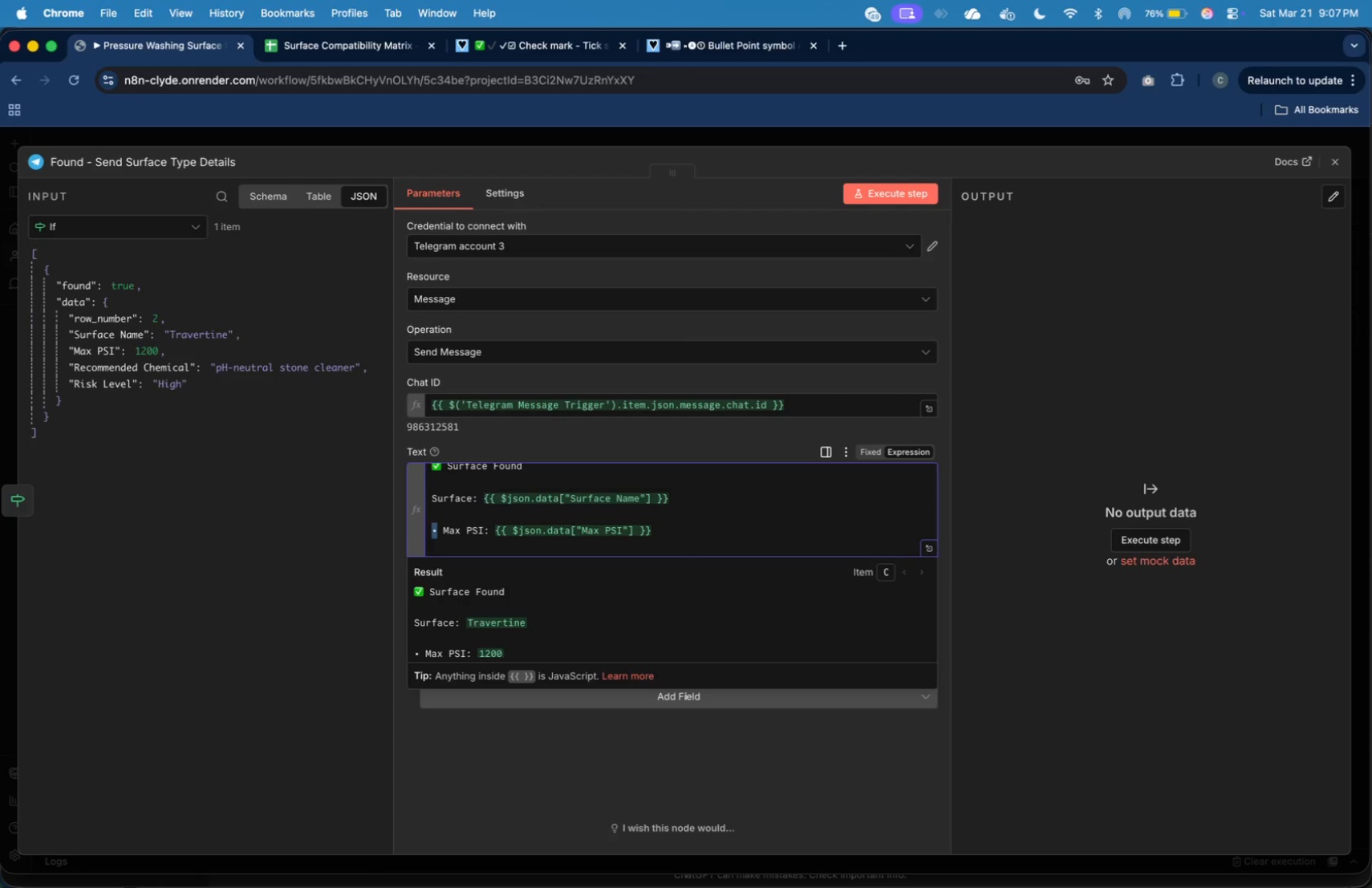 
key(Shift+ShiftLeft)
 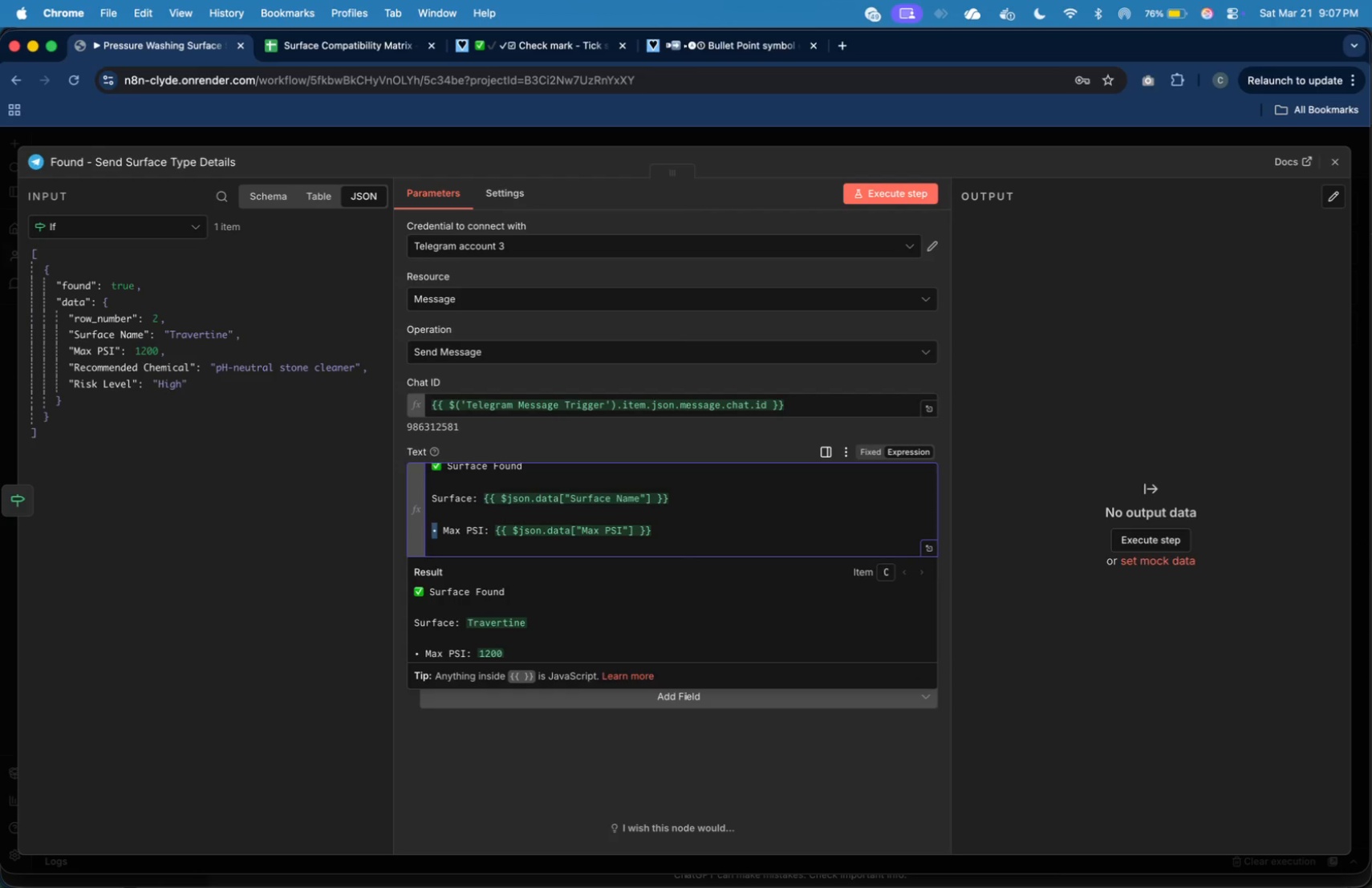 
key(Meta+C)
 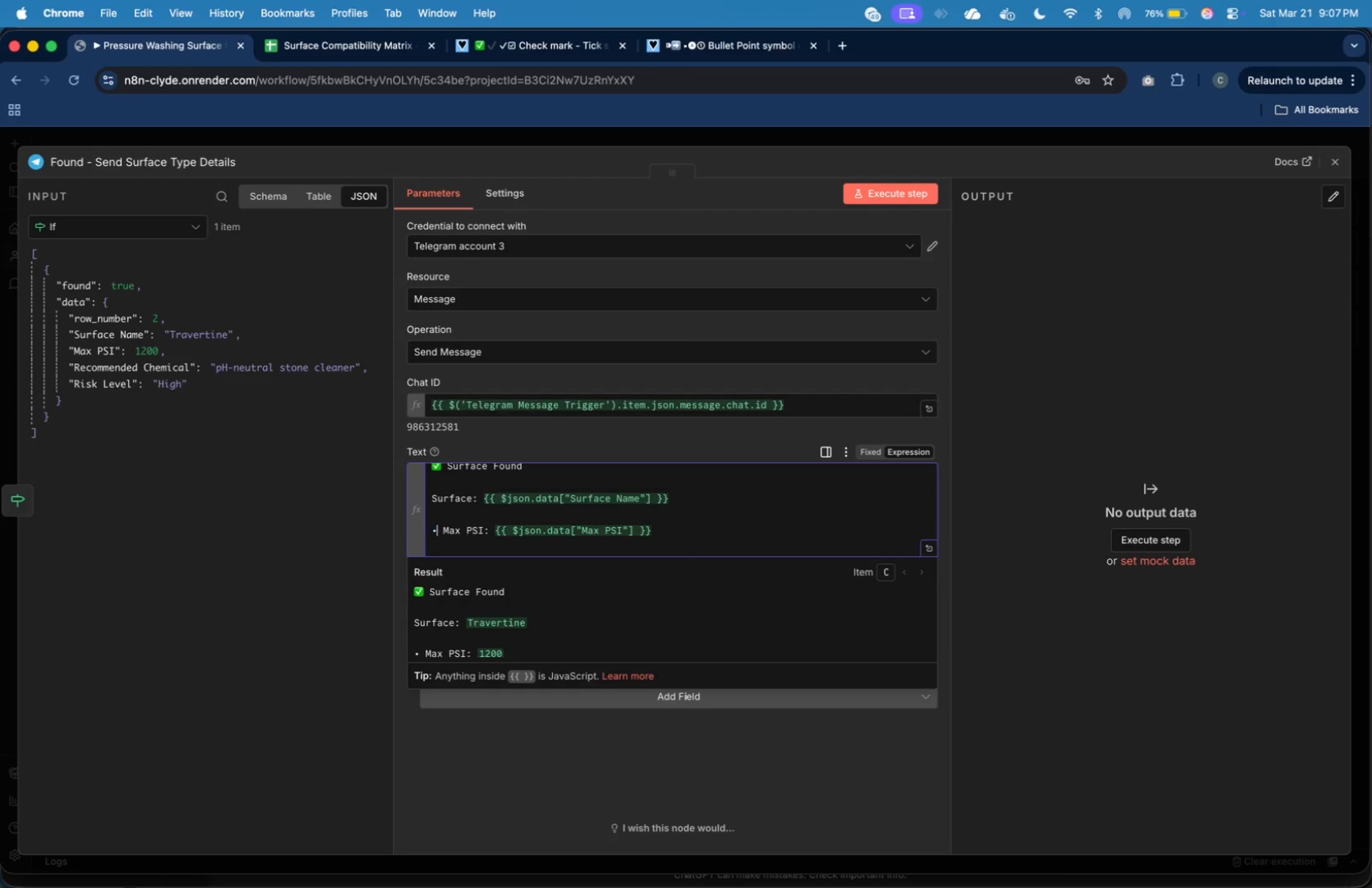 
key(ArrowDown)
 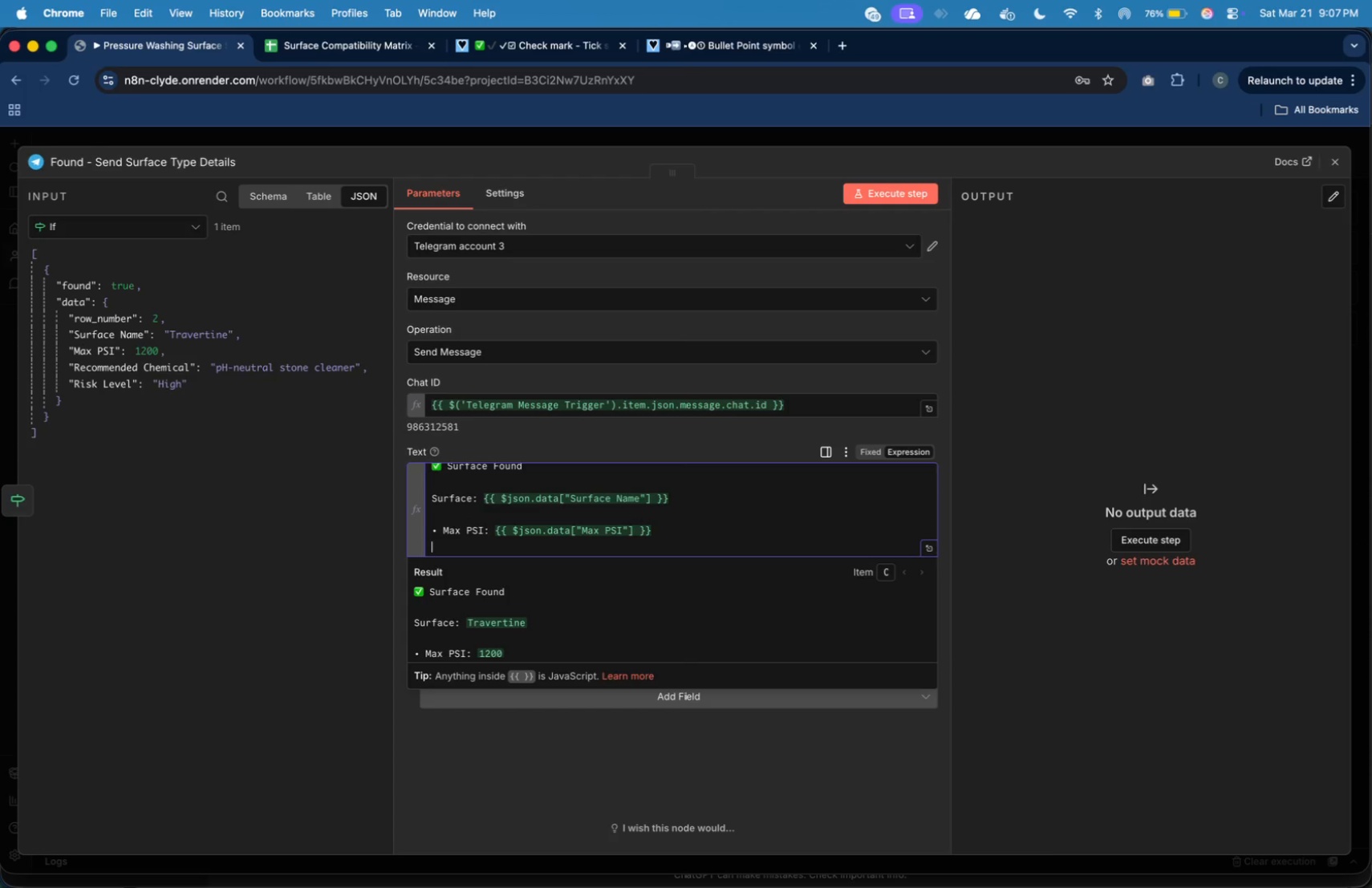 
key(ArrowDown)
 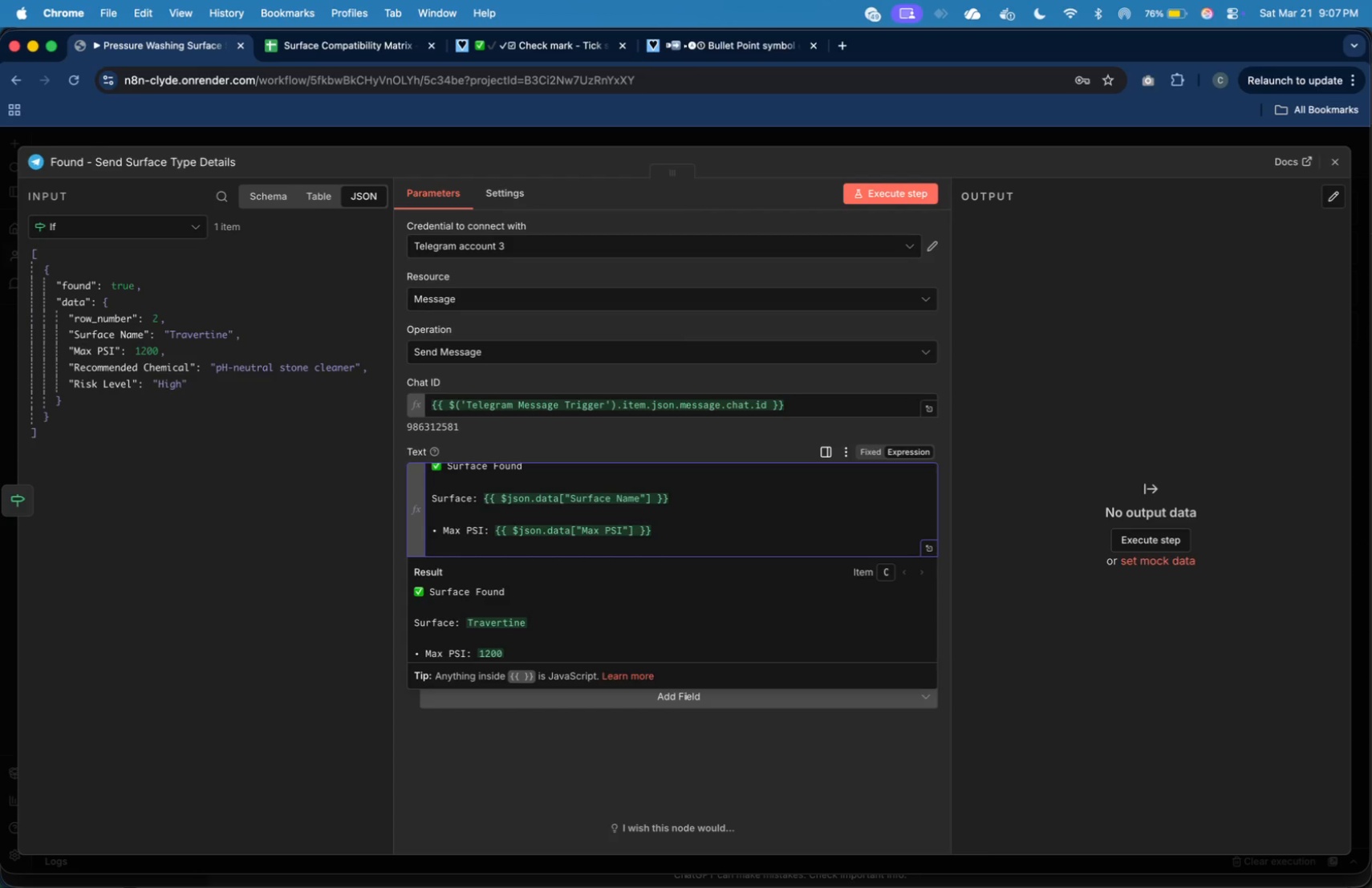 
key(Meta+V)
 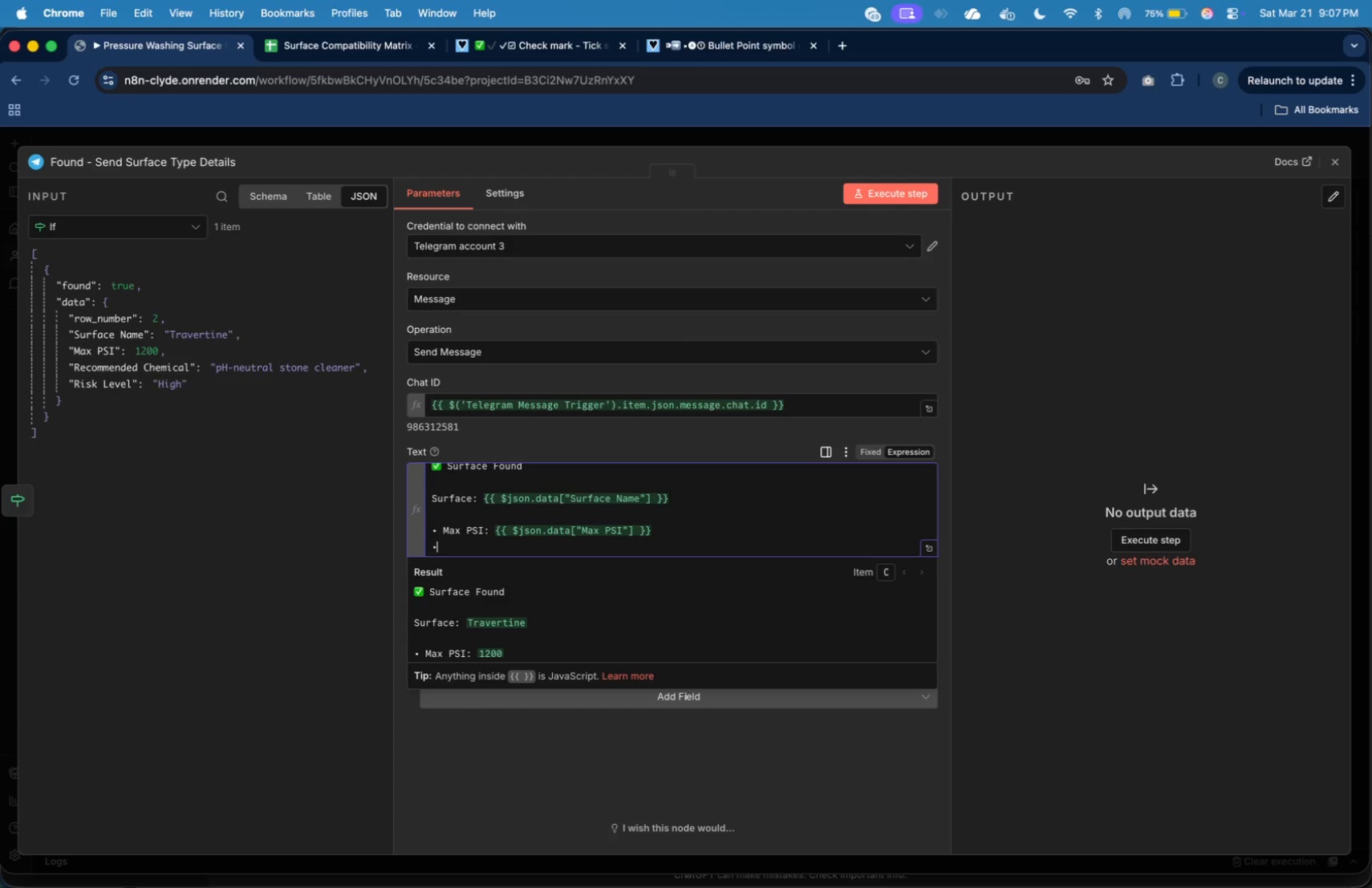 
type( Chemci)
key(Backspace)
key(Backspace)
type(ical )
key(Backspace)
type(: )
 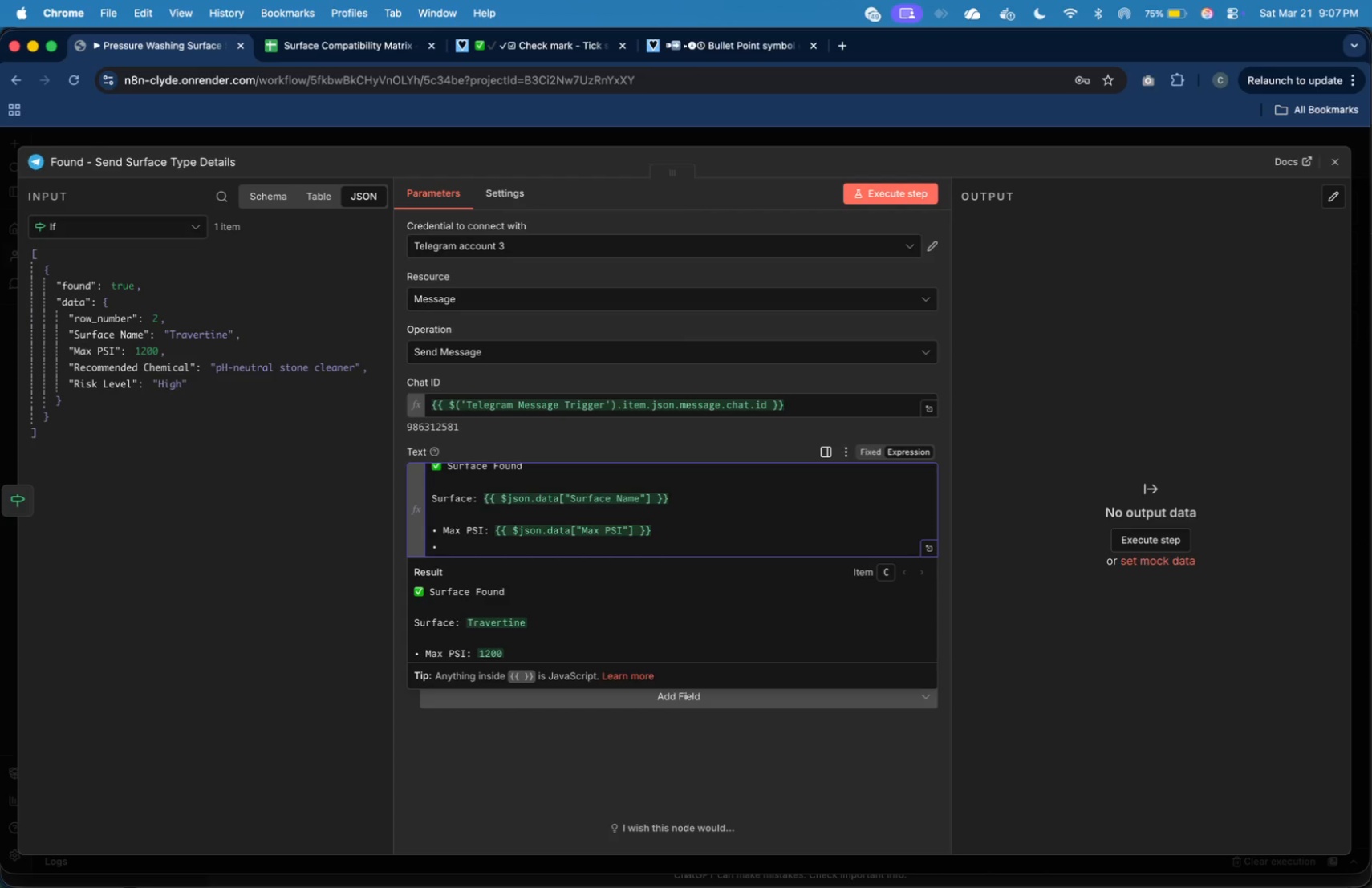 
left_click_drag(start_coordinate=[137, 369], to_coordinate=[521, 546])
 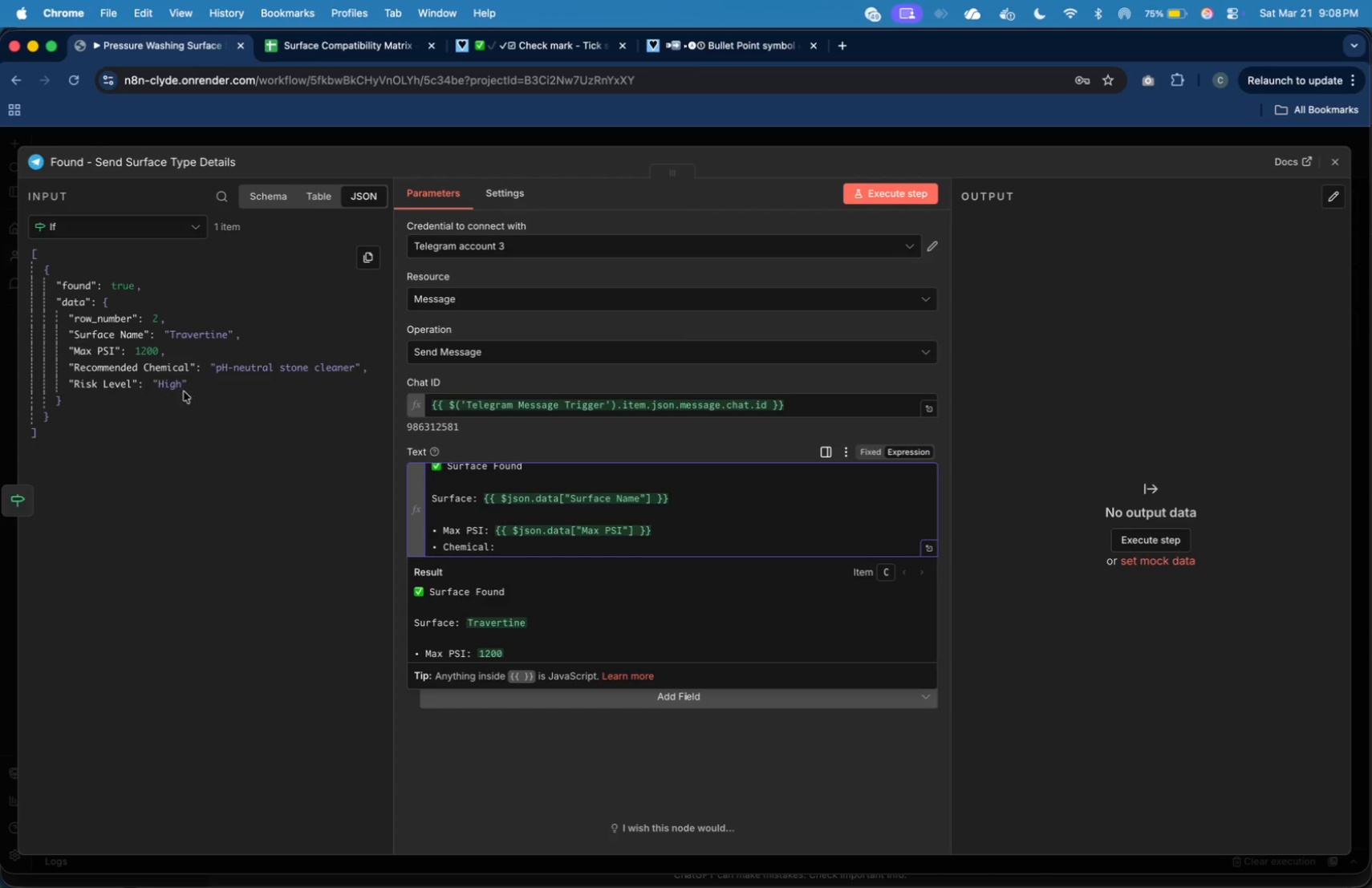 
left_click([485, 547])
 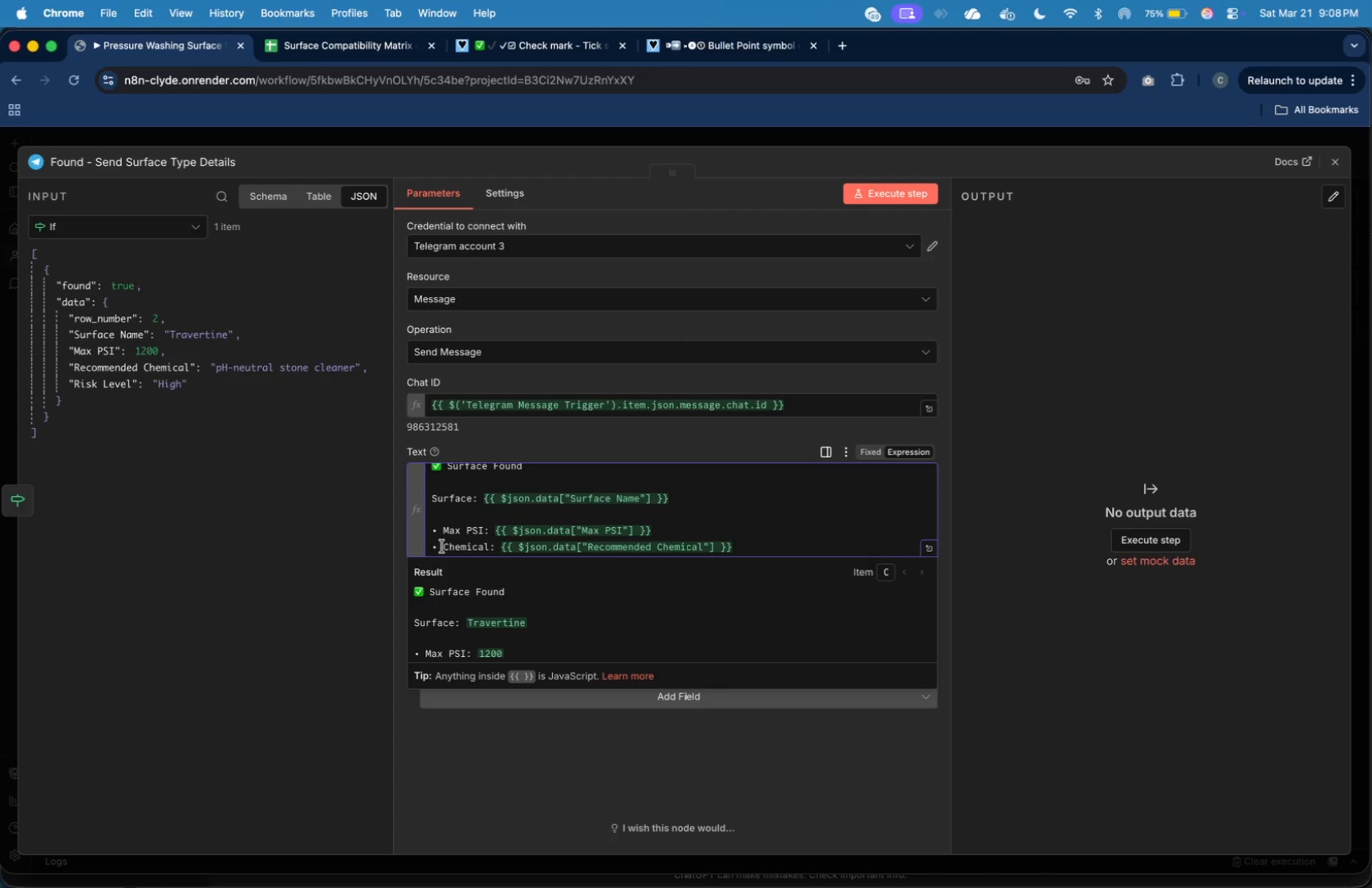 
left_click([445, 545])
 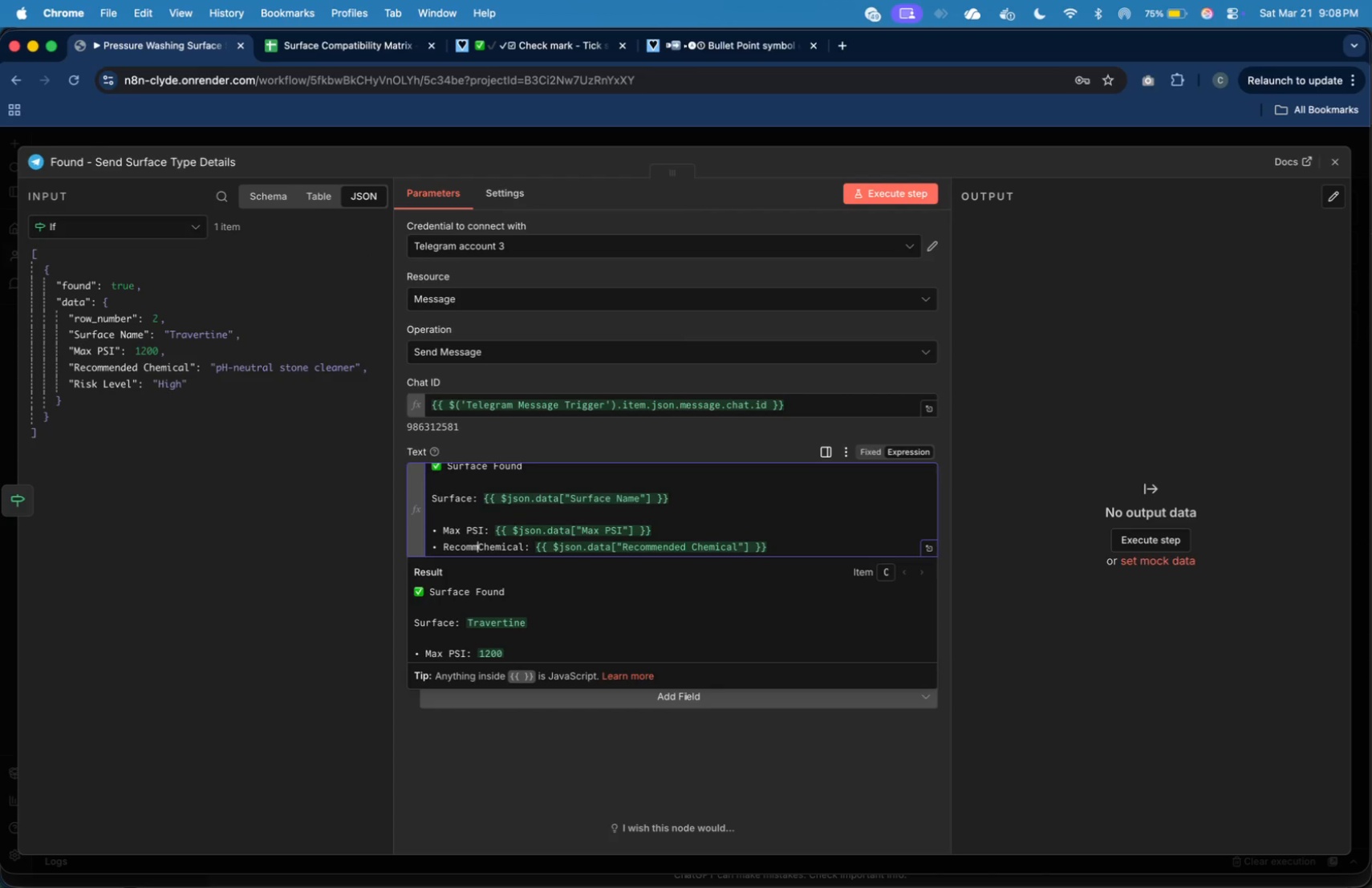 
type(Recommended )
 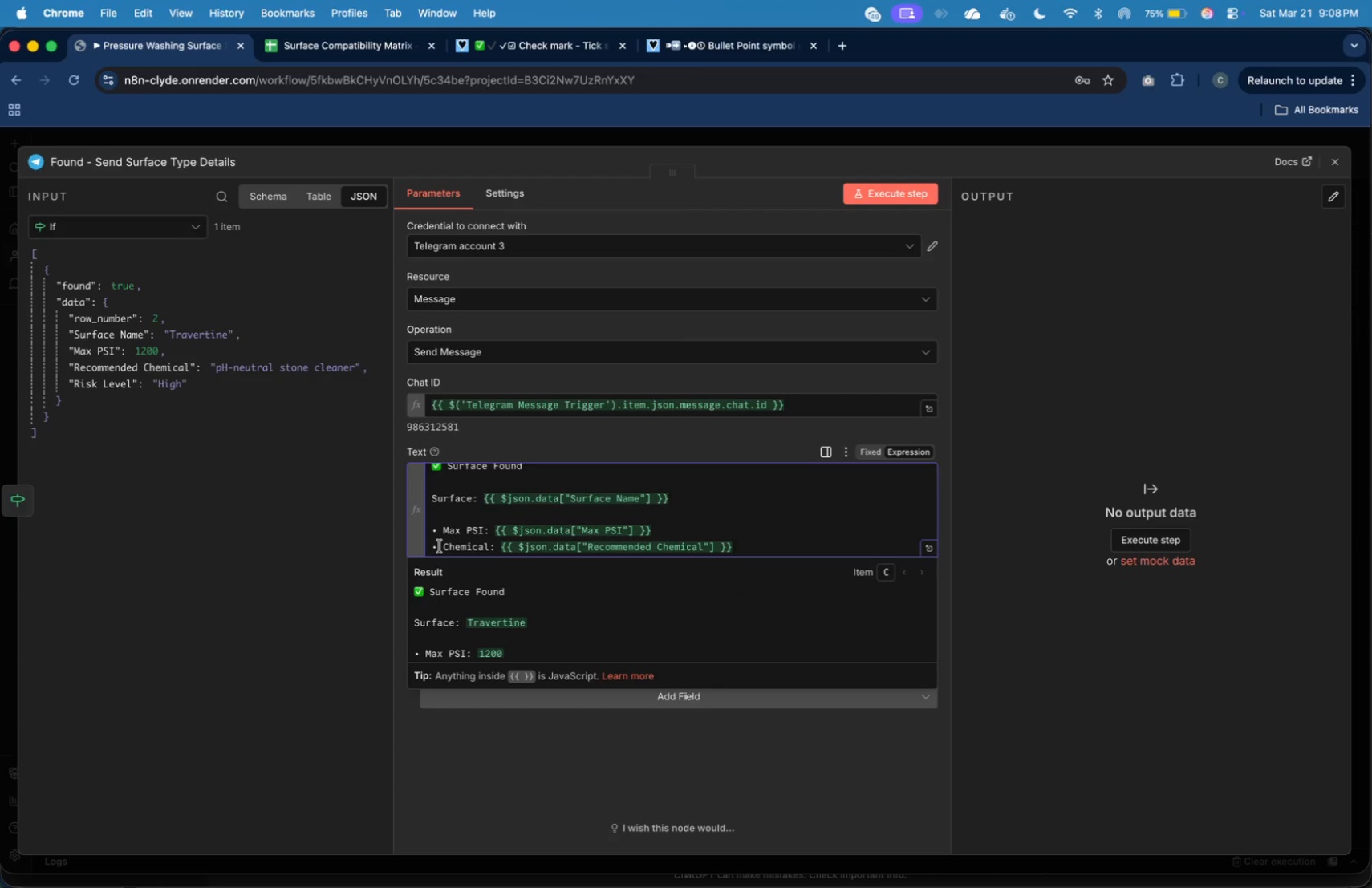 
left_click([811, 542])
 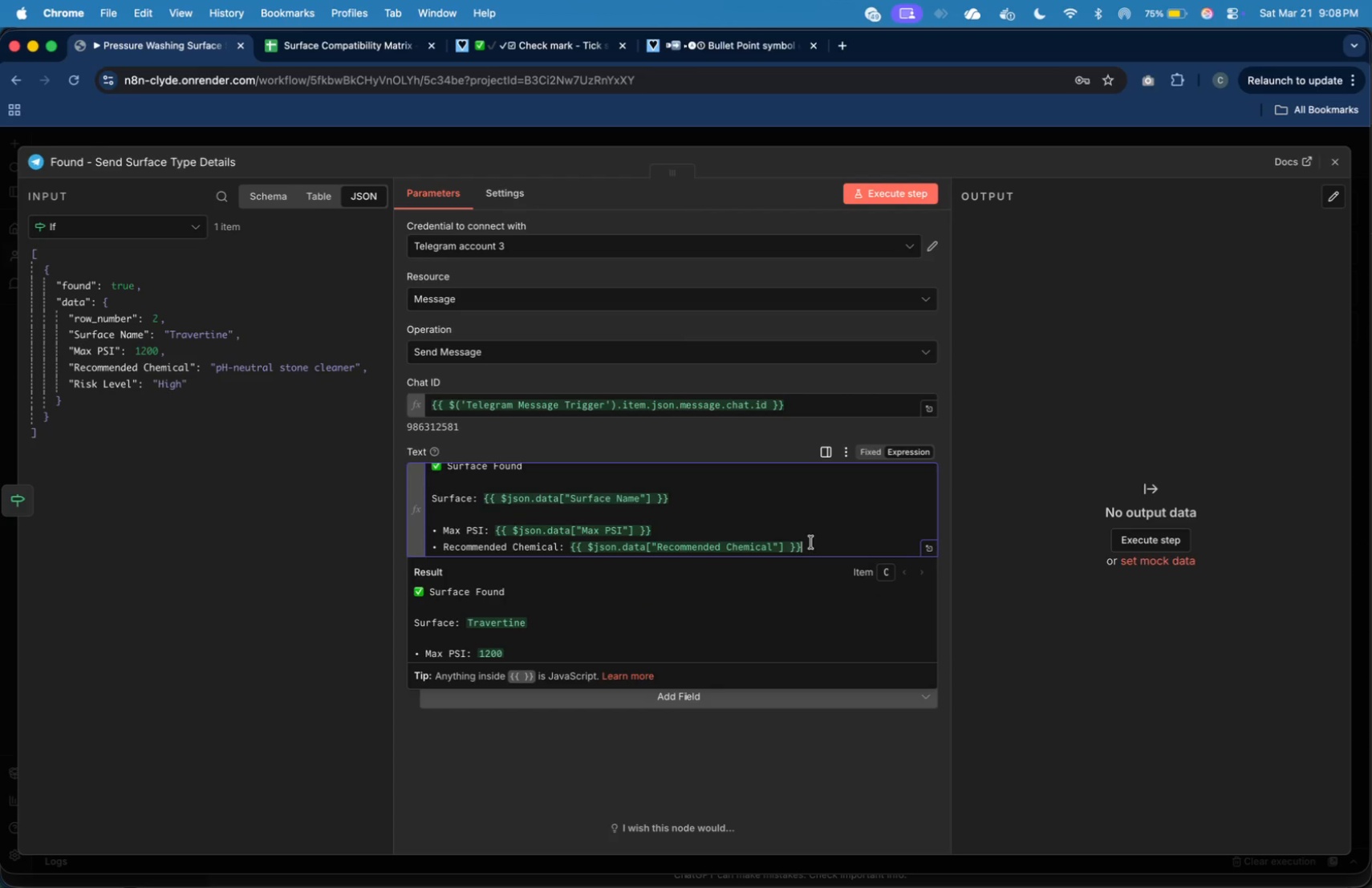 
key(Enter)
 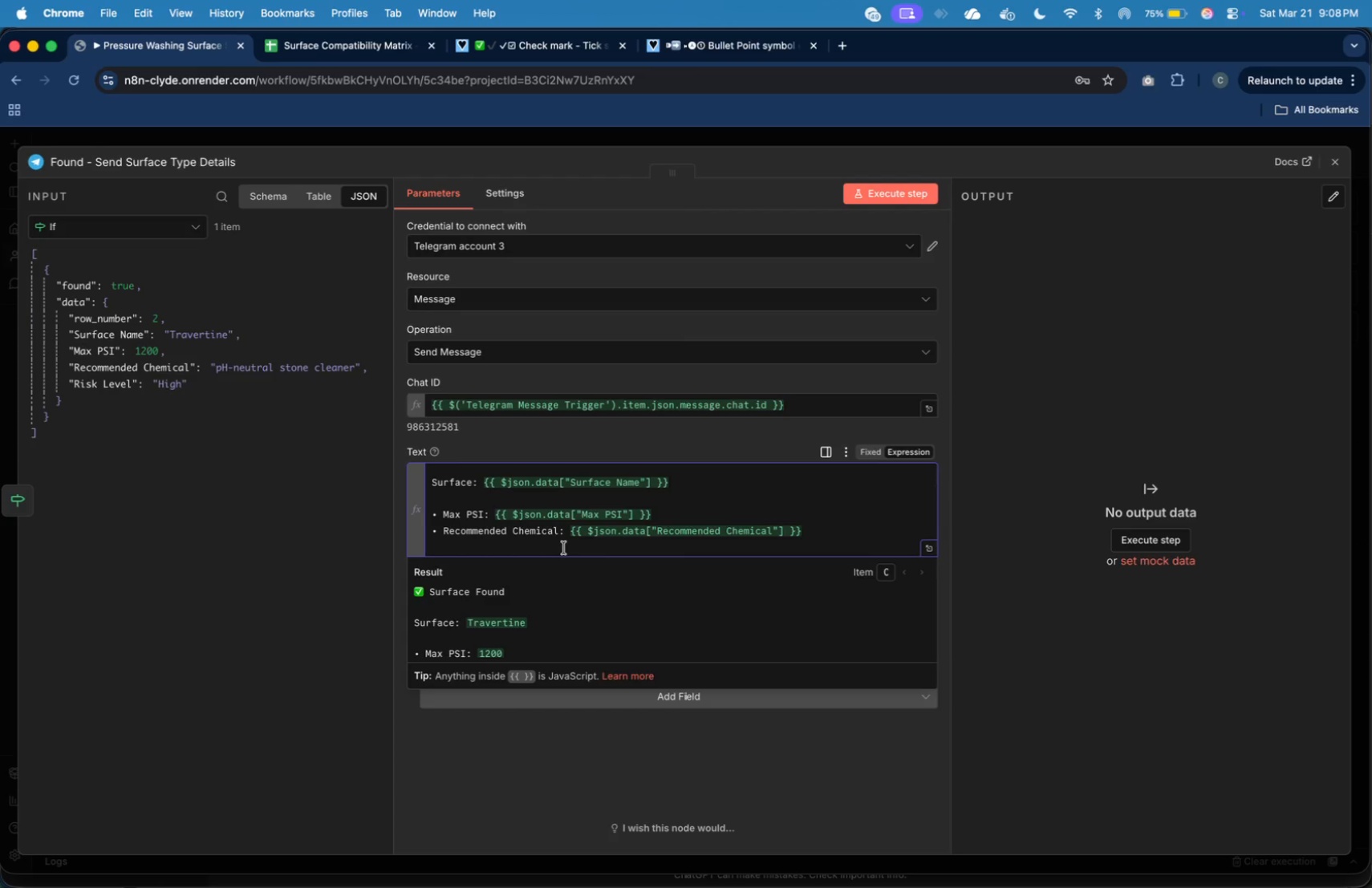 
key(ArrowUp)
 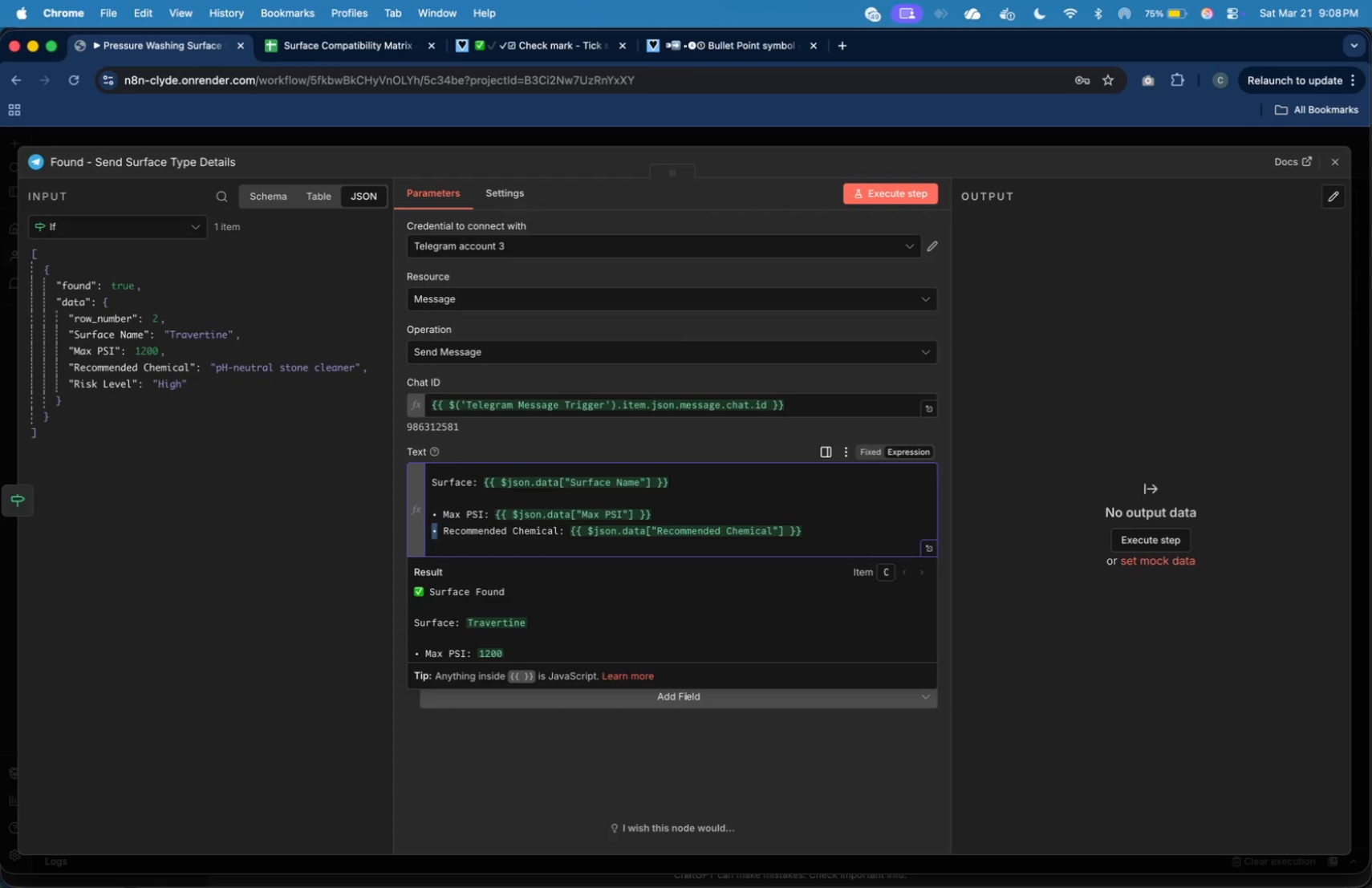 
key(Shift+ArrowRight)
 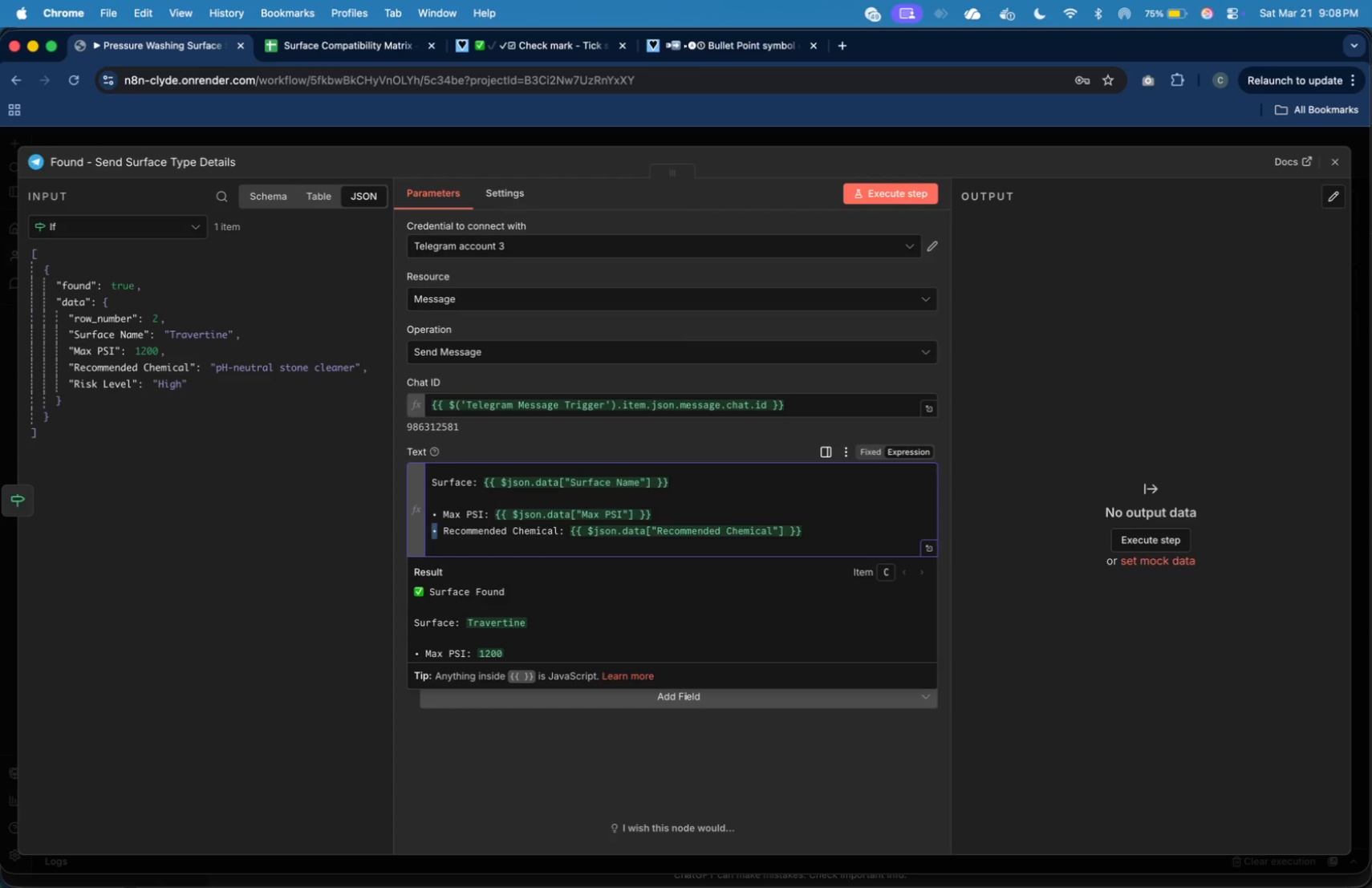 
key(Meta+CommandLeft)
 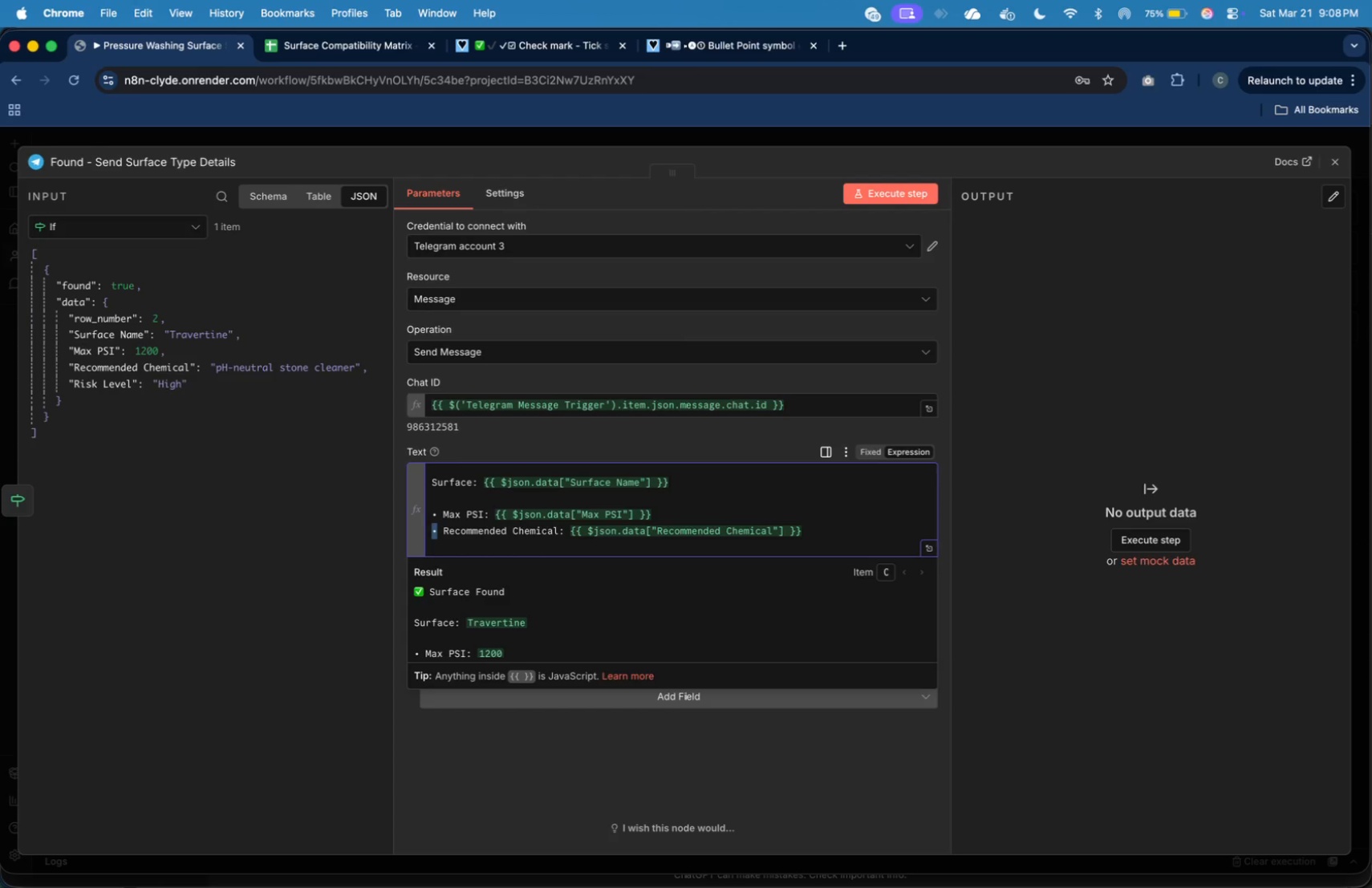 
key(Meta+C)
 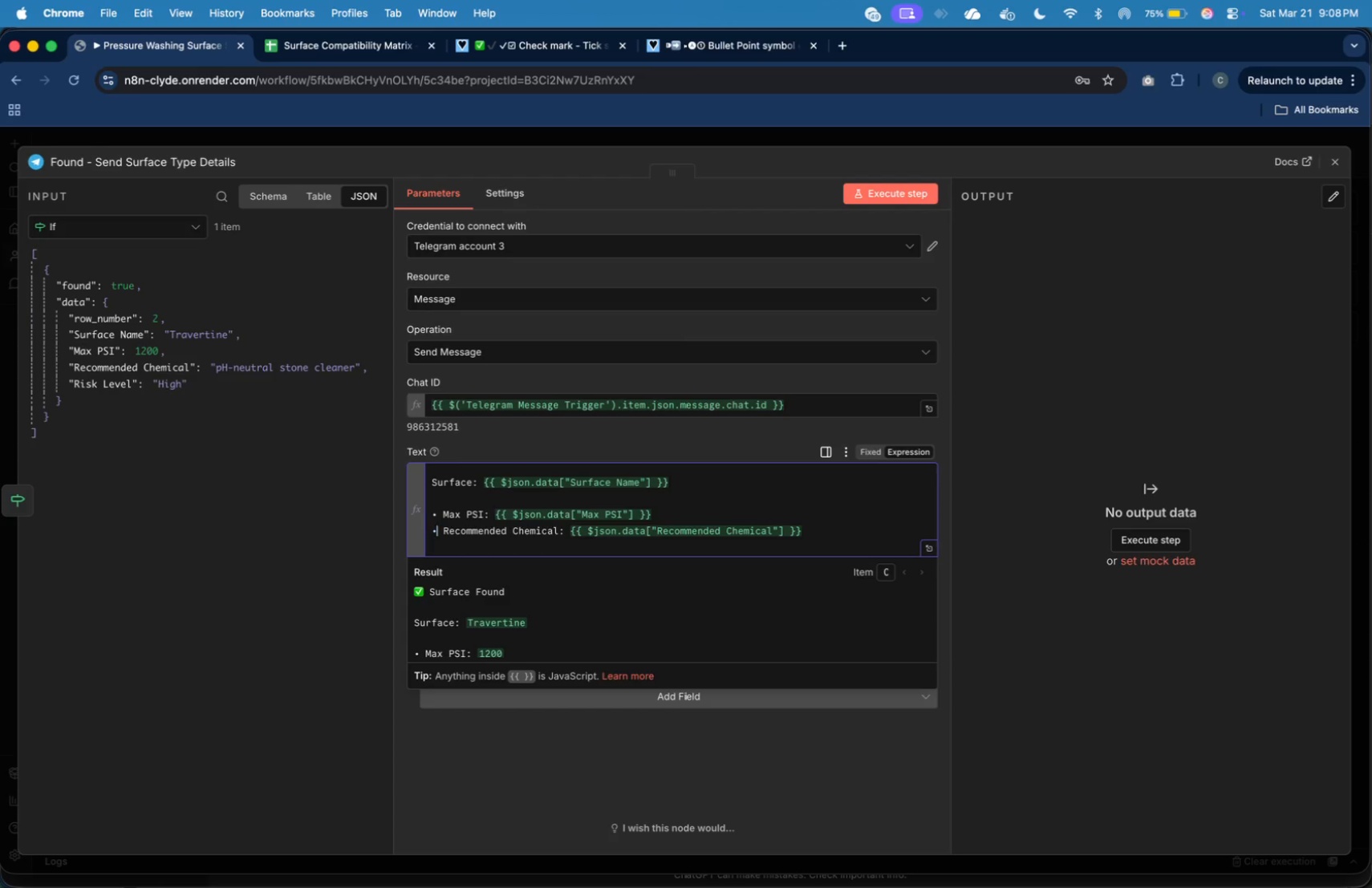 
key(ArrowDown)
 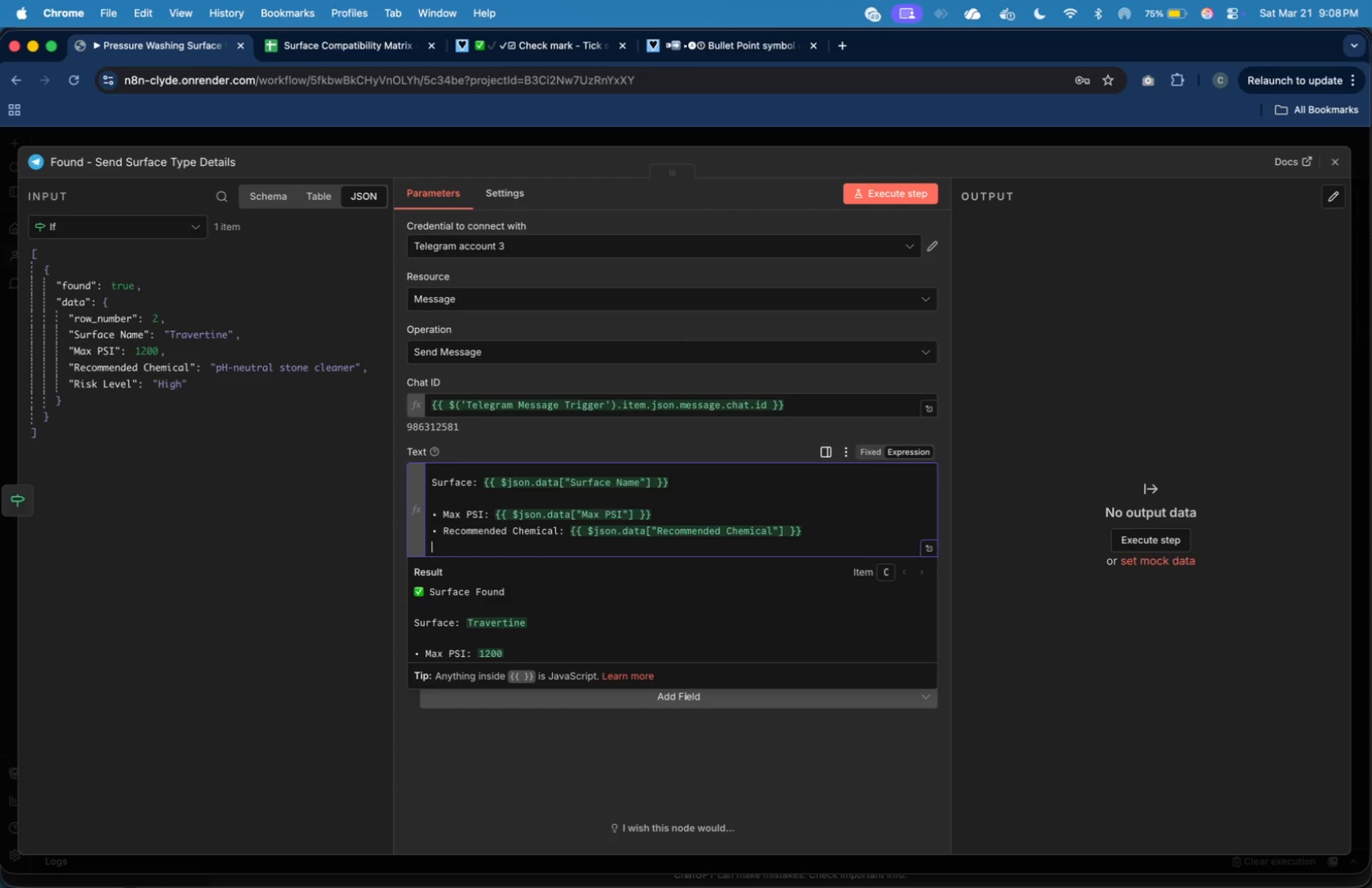 
key(ArrowDown)
 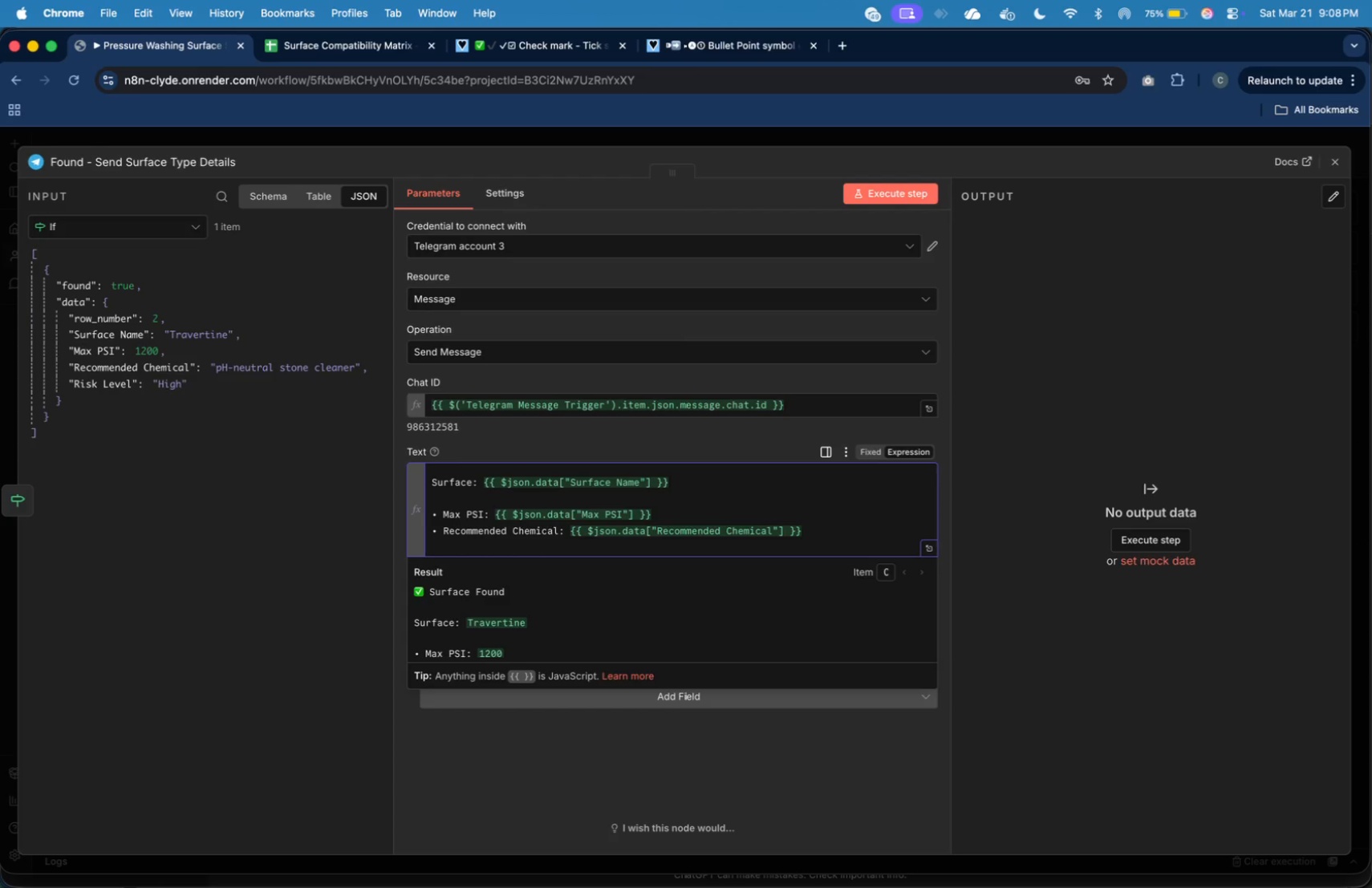 
key(Meta+V)
 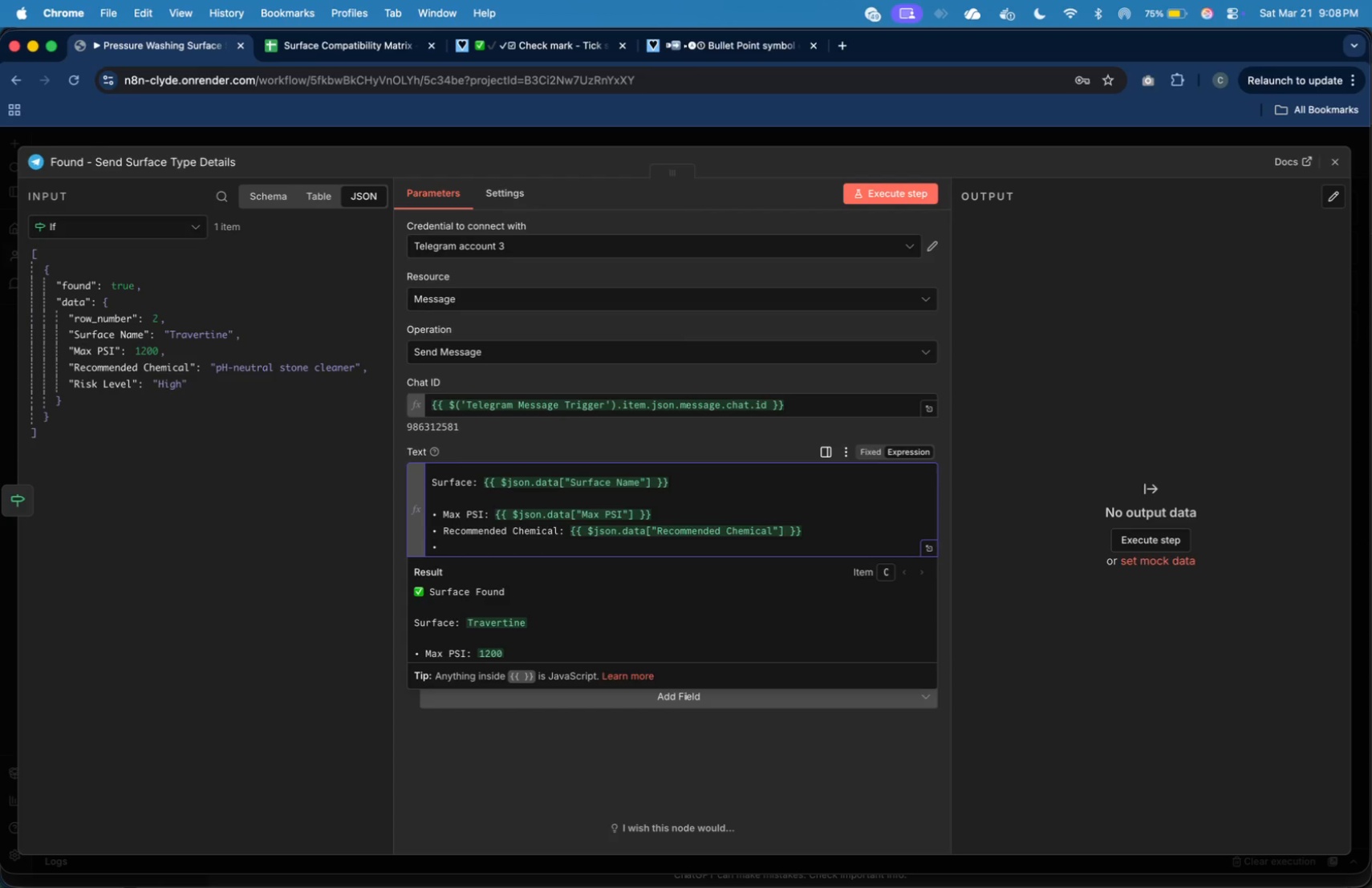 
type( Risk Level )
key(Backspace)
type( )
key(Backspace)
type(: )
 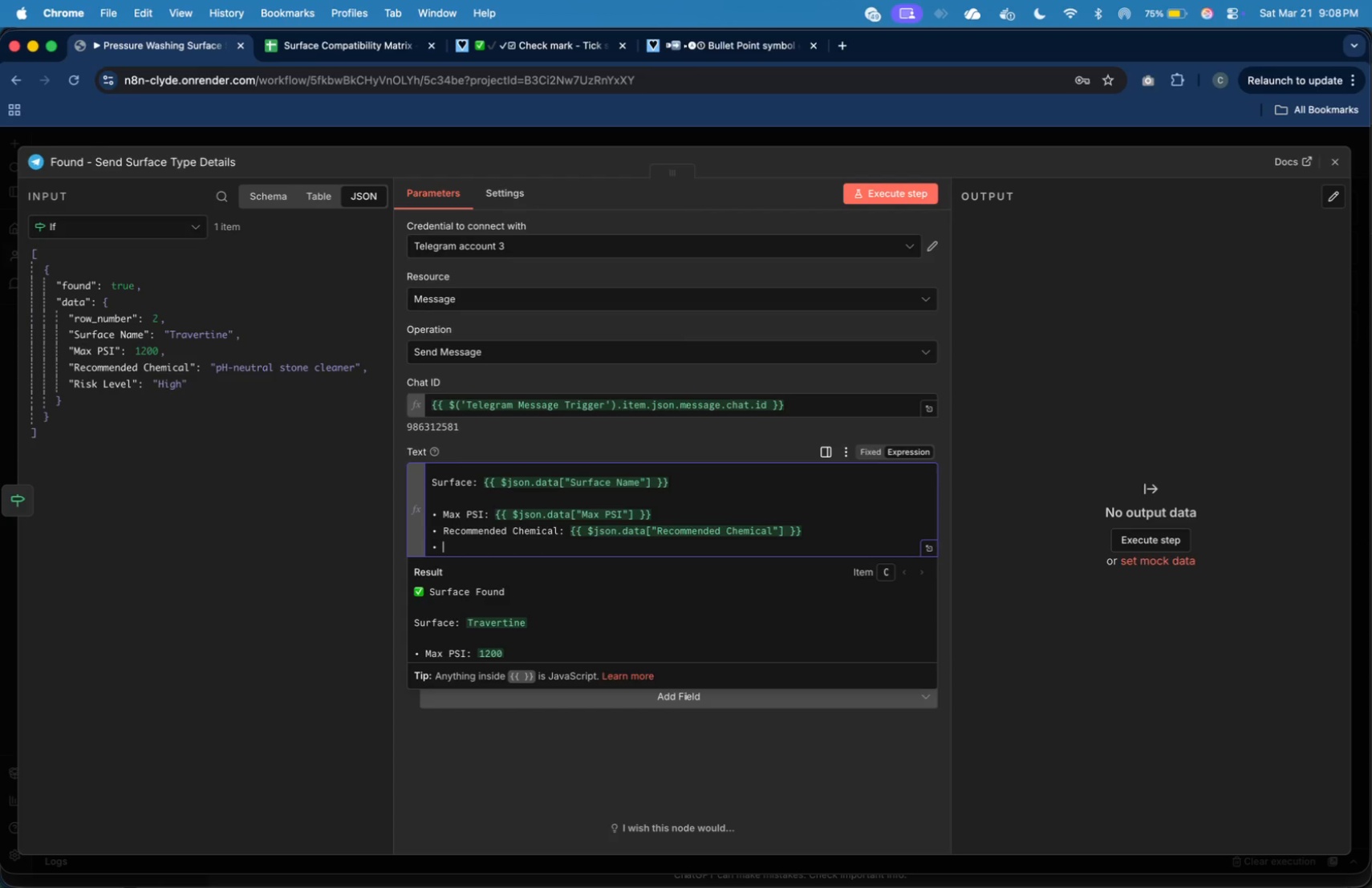 
left_click_drag(start_coordinate=[111, 383], to_coordinate=[524, 544])
 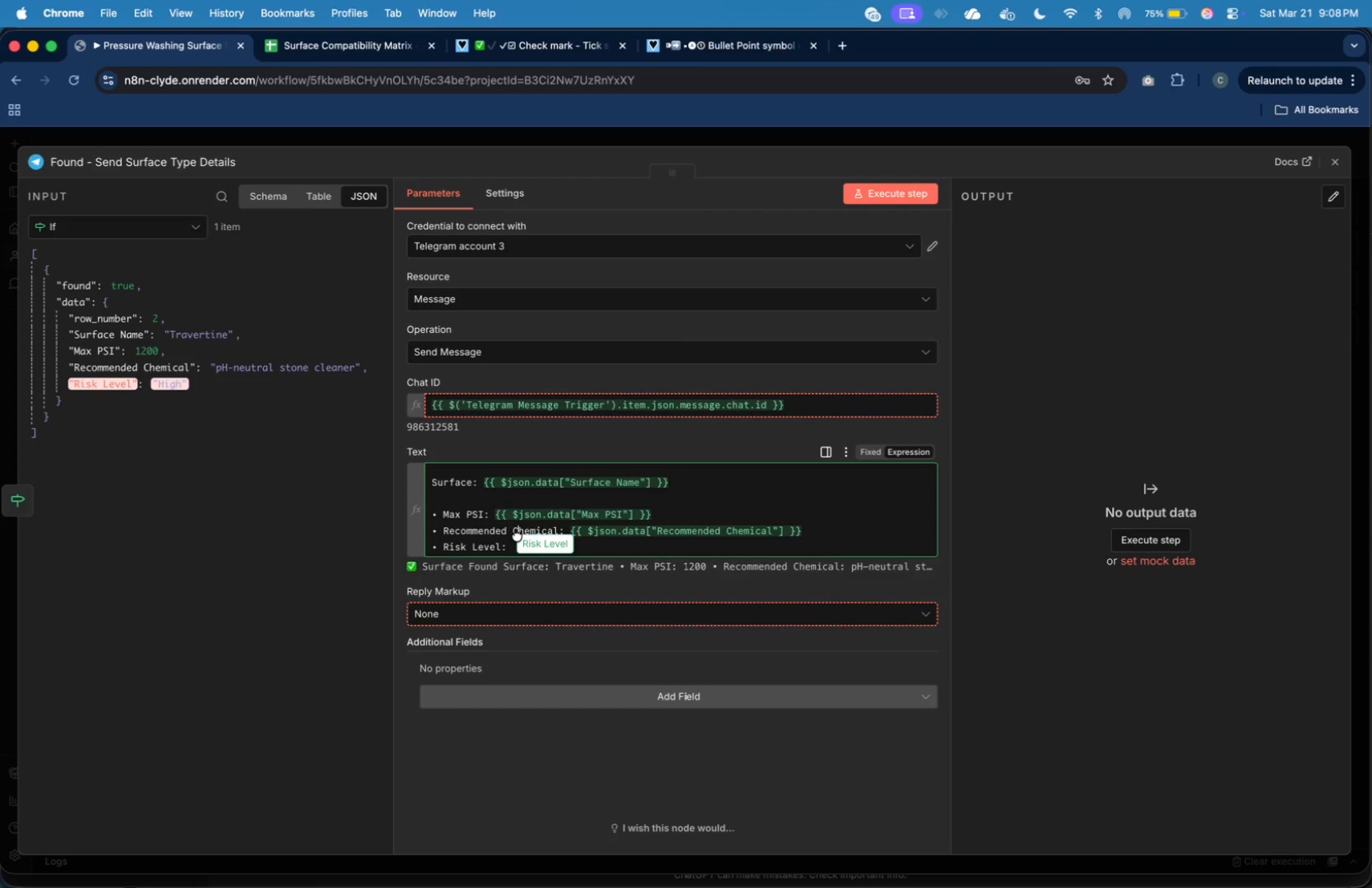 
left_click([691, 551])
 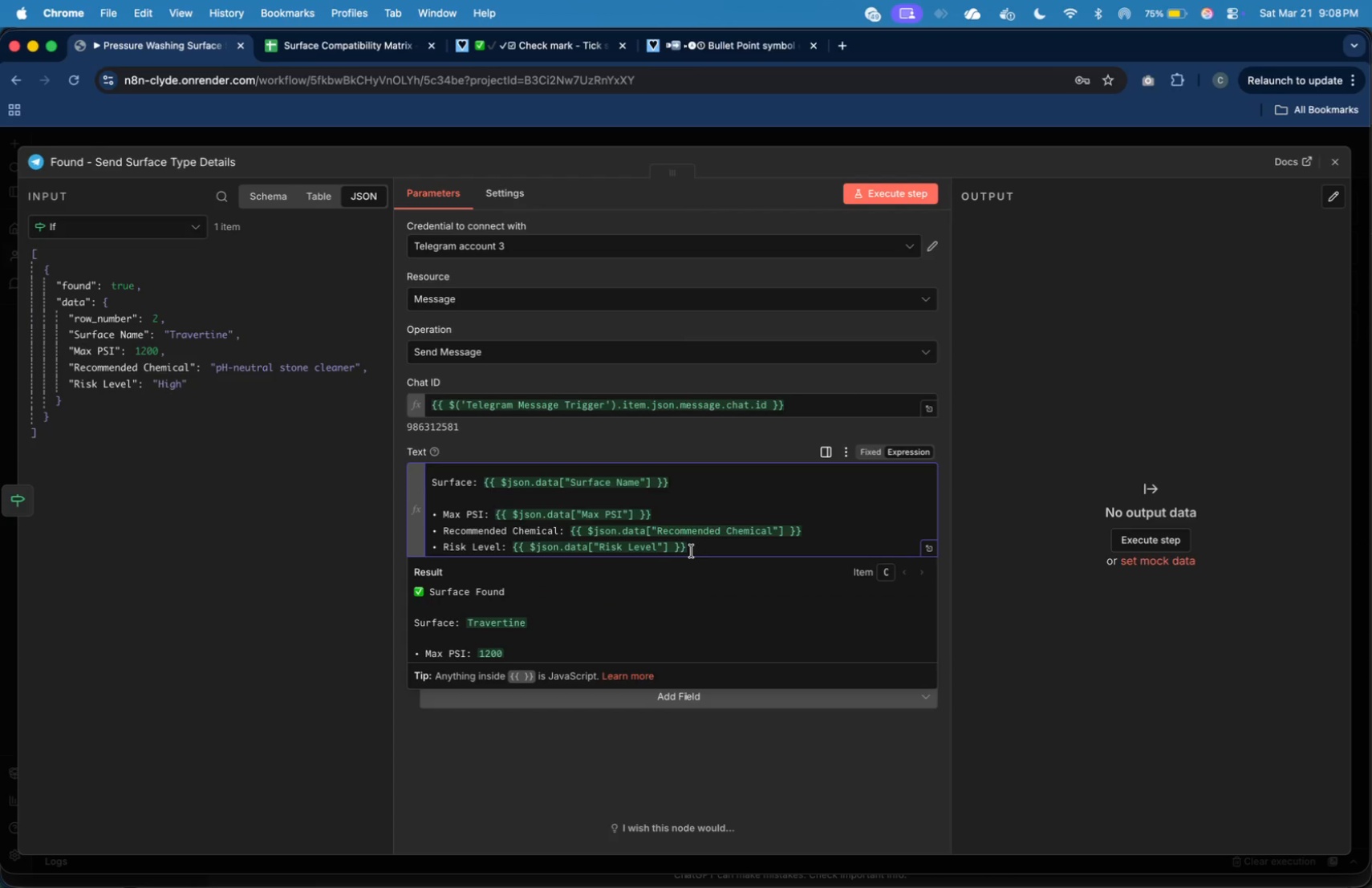 
key(Enter)
 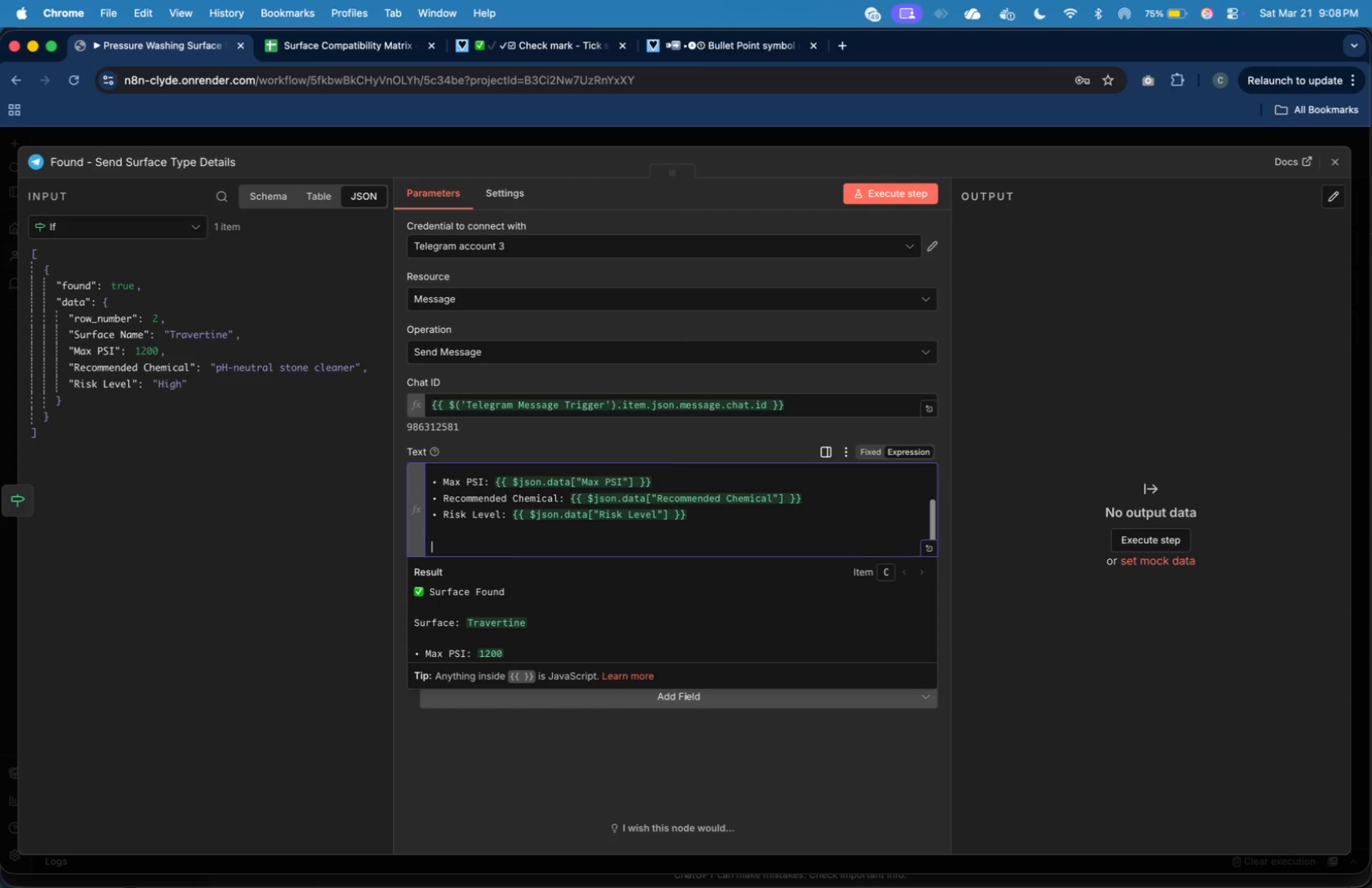 
key(Enter)
 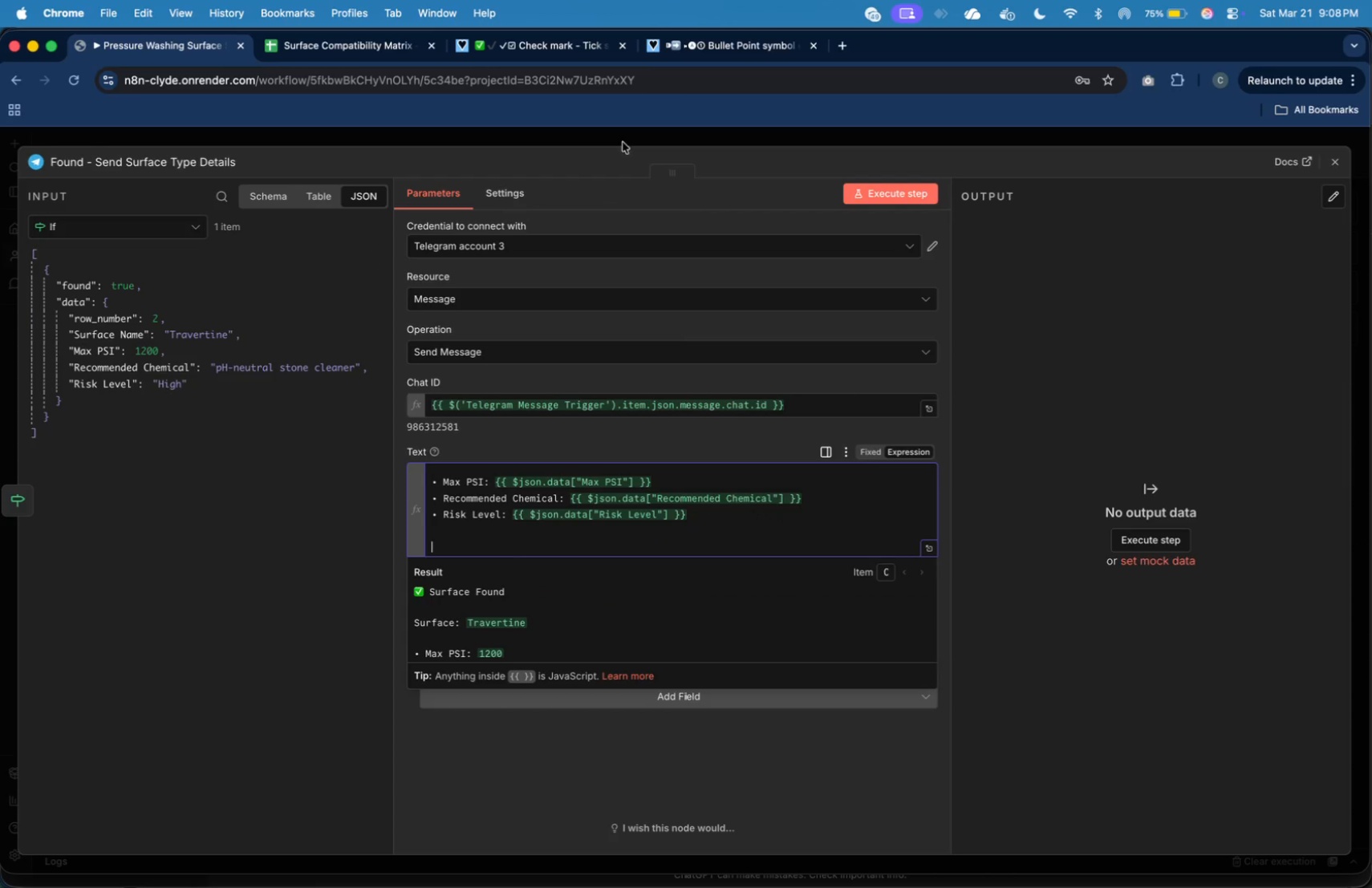 
wait(6.31)
 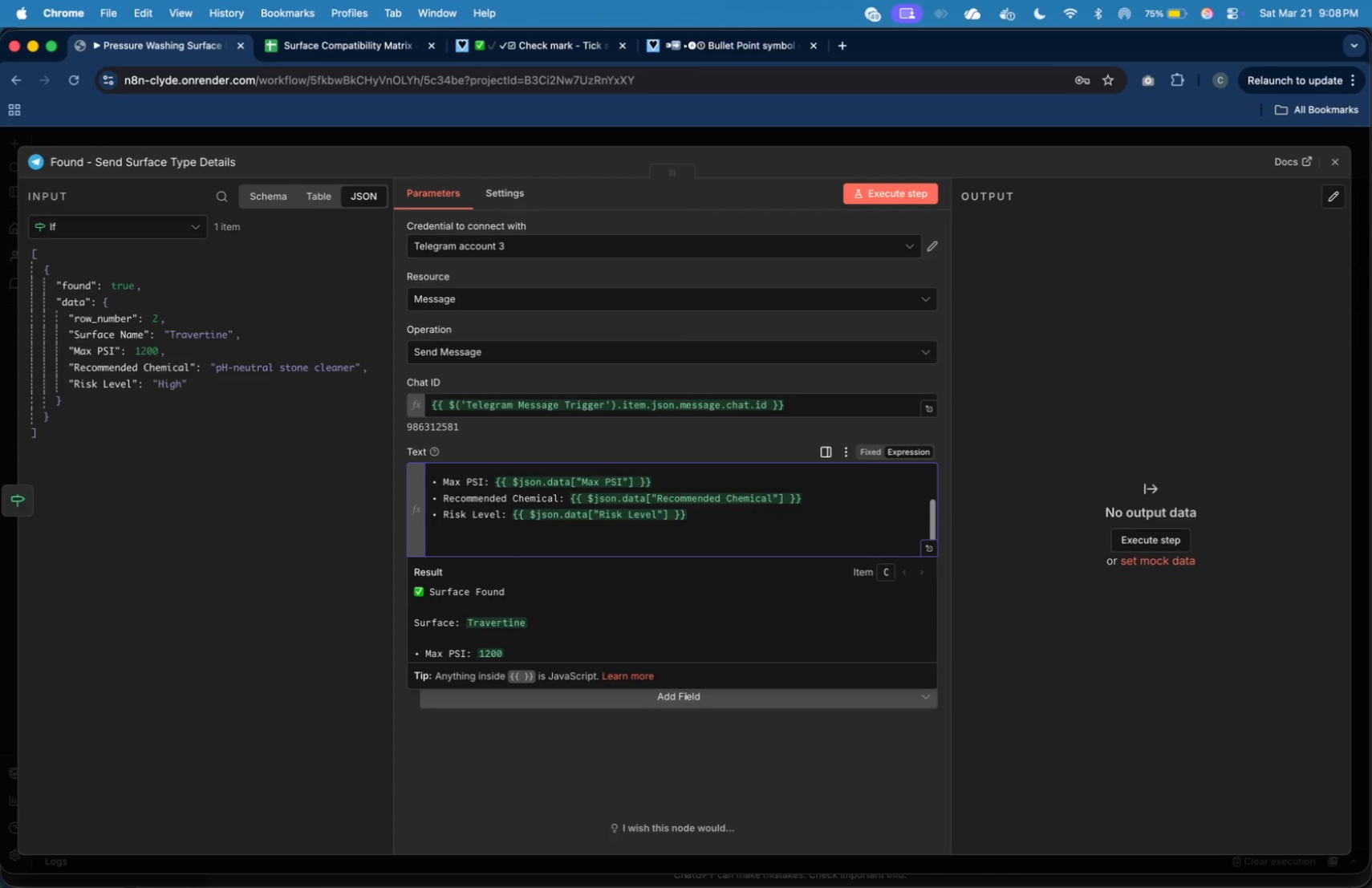 
type(hazard copy )
 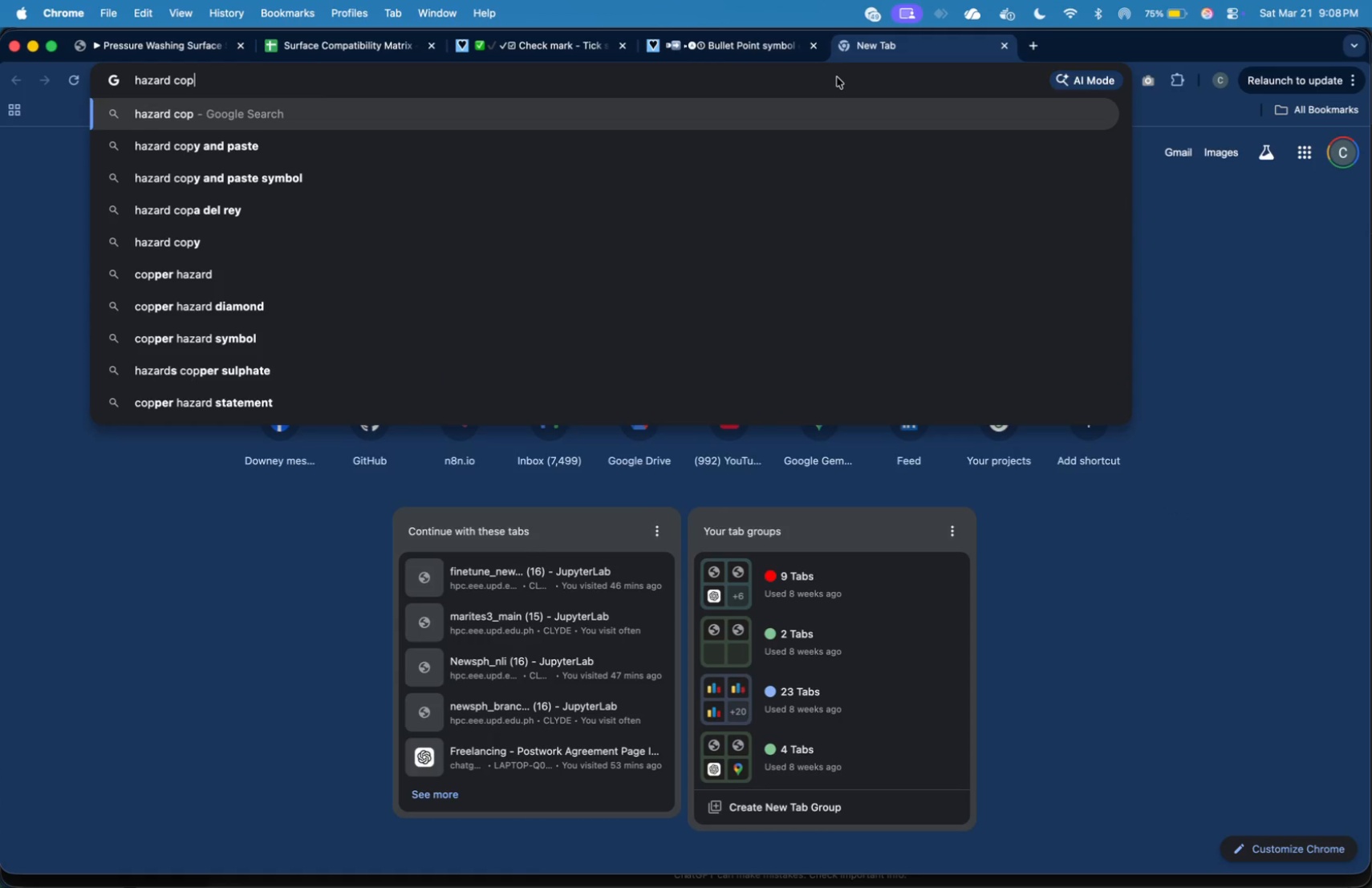 
key(Enter)
 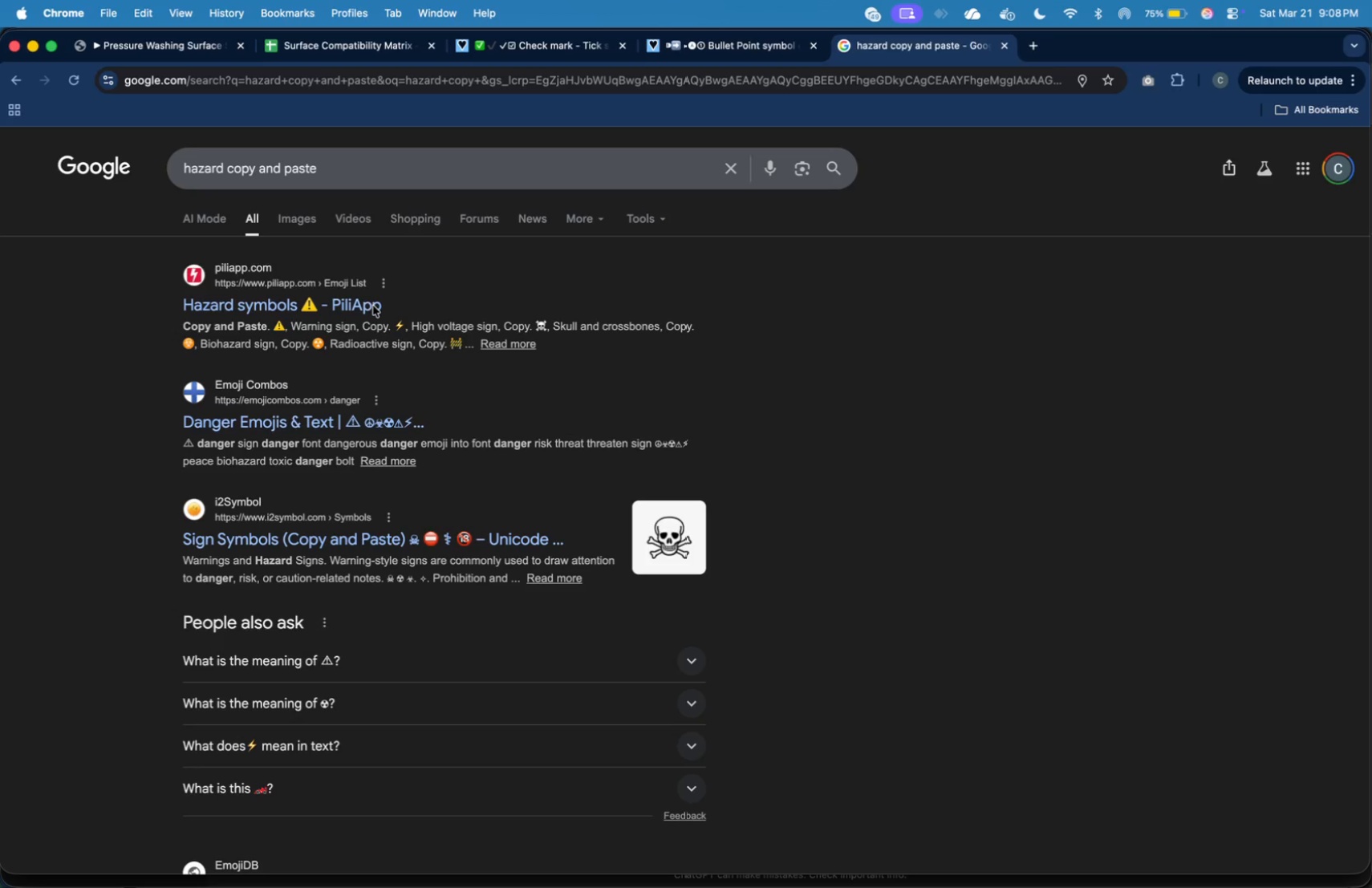 
left_click([368, 306])
 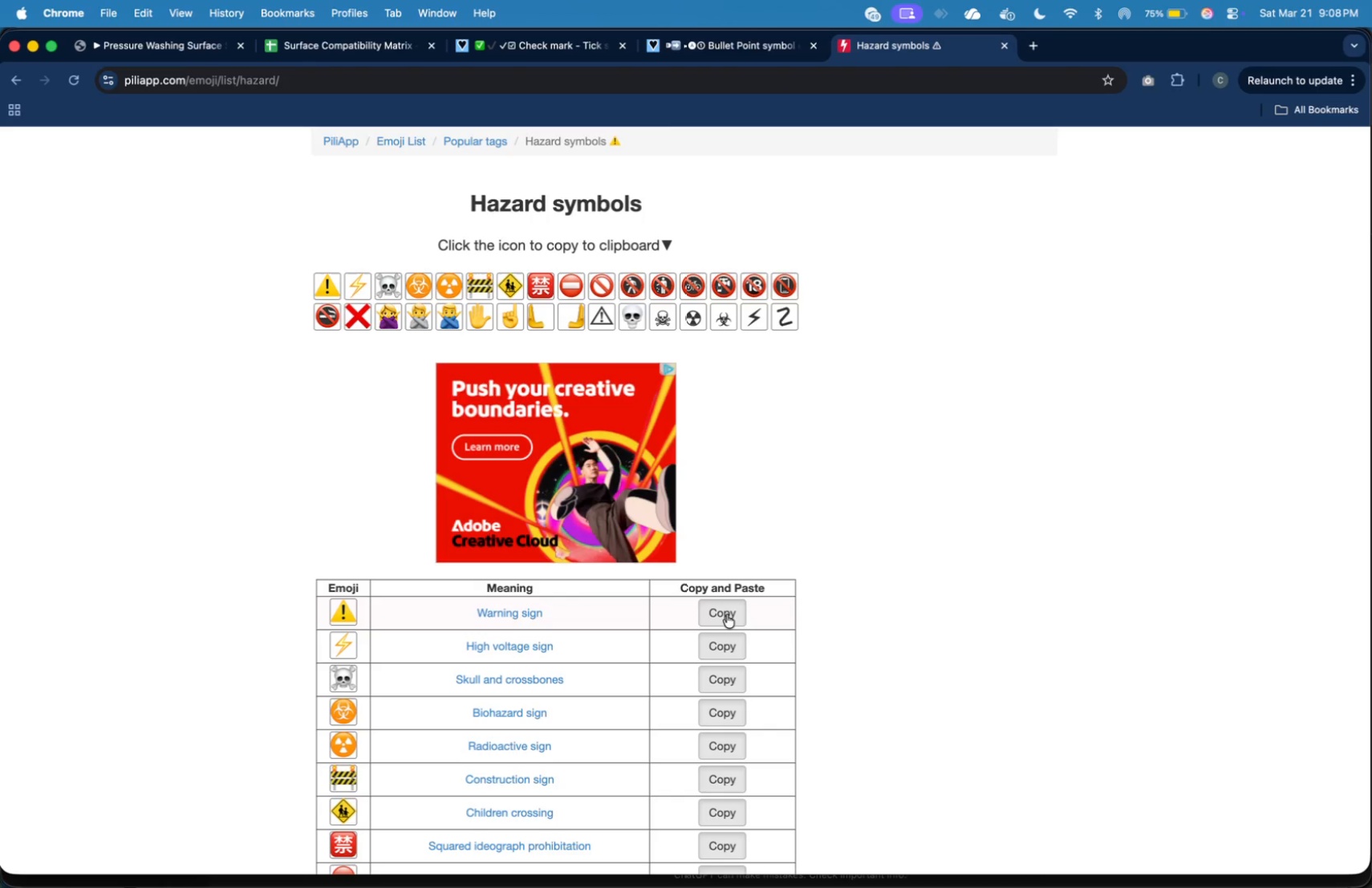 
wait(10.5)
 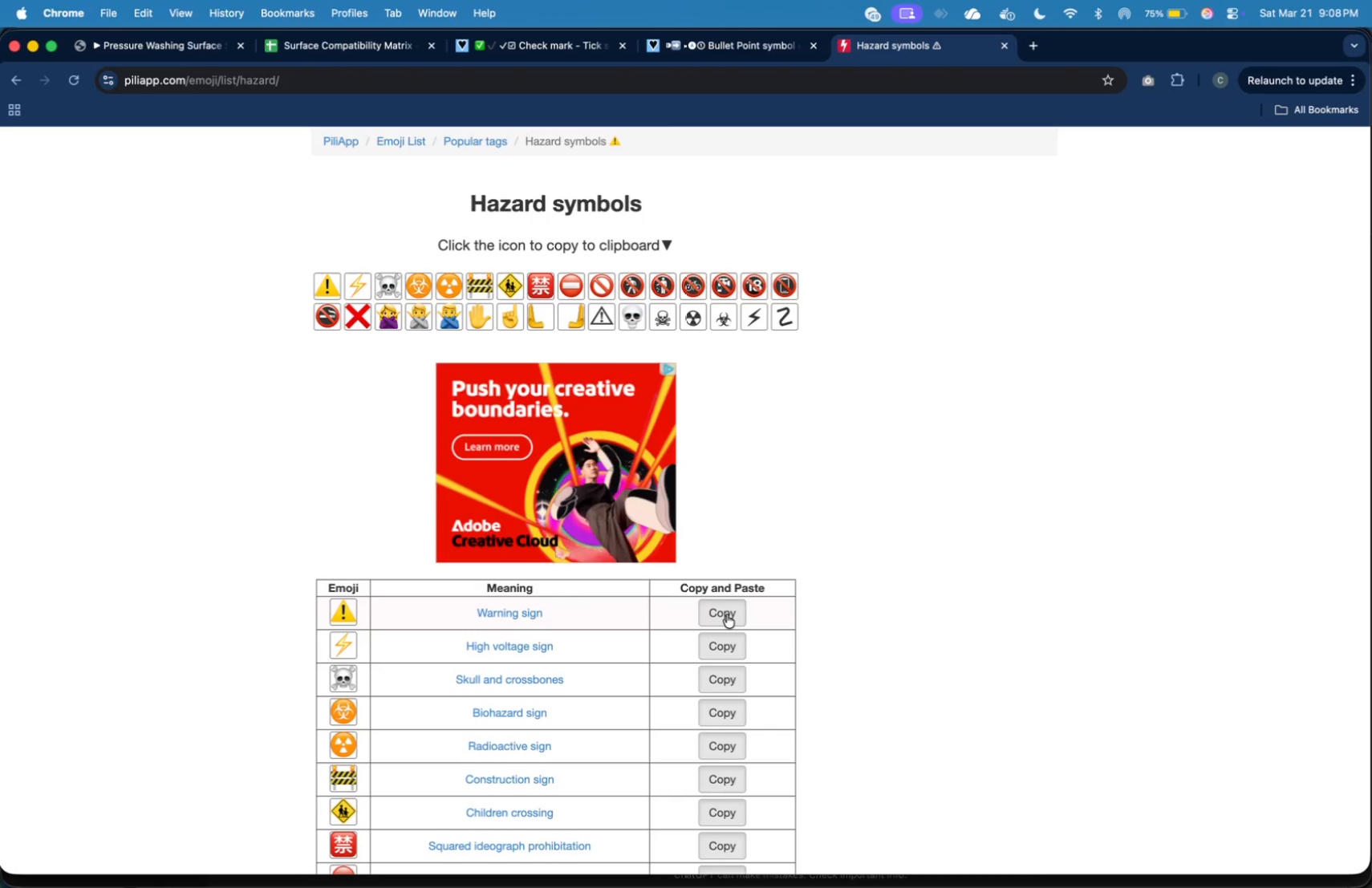 
left_click([145, 41])
 